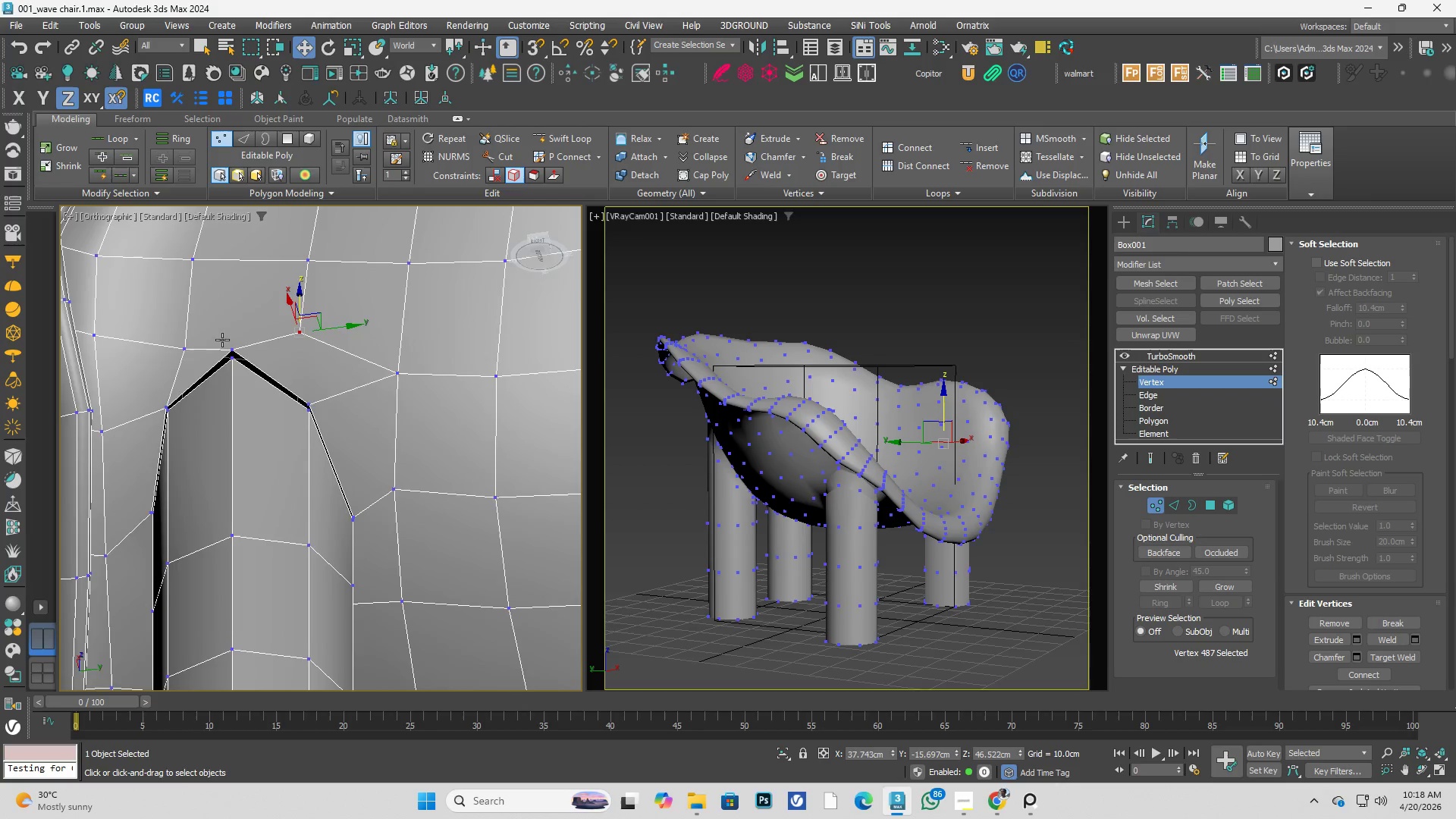 
scroll: coordinate [297, 317], scroll_direction: down, amount: 1.0
 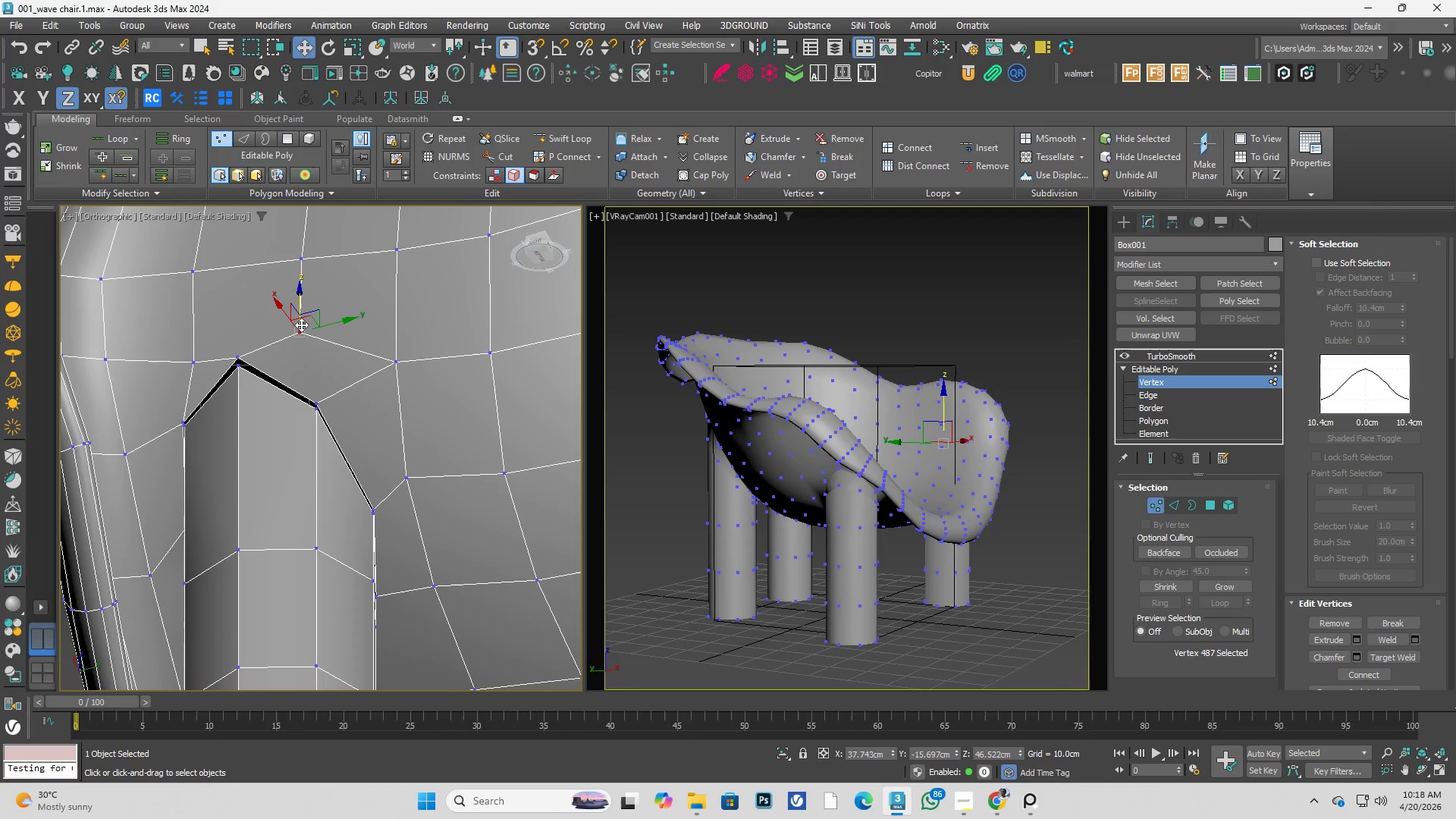 
key(Alt+AltLeft)
 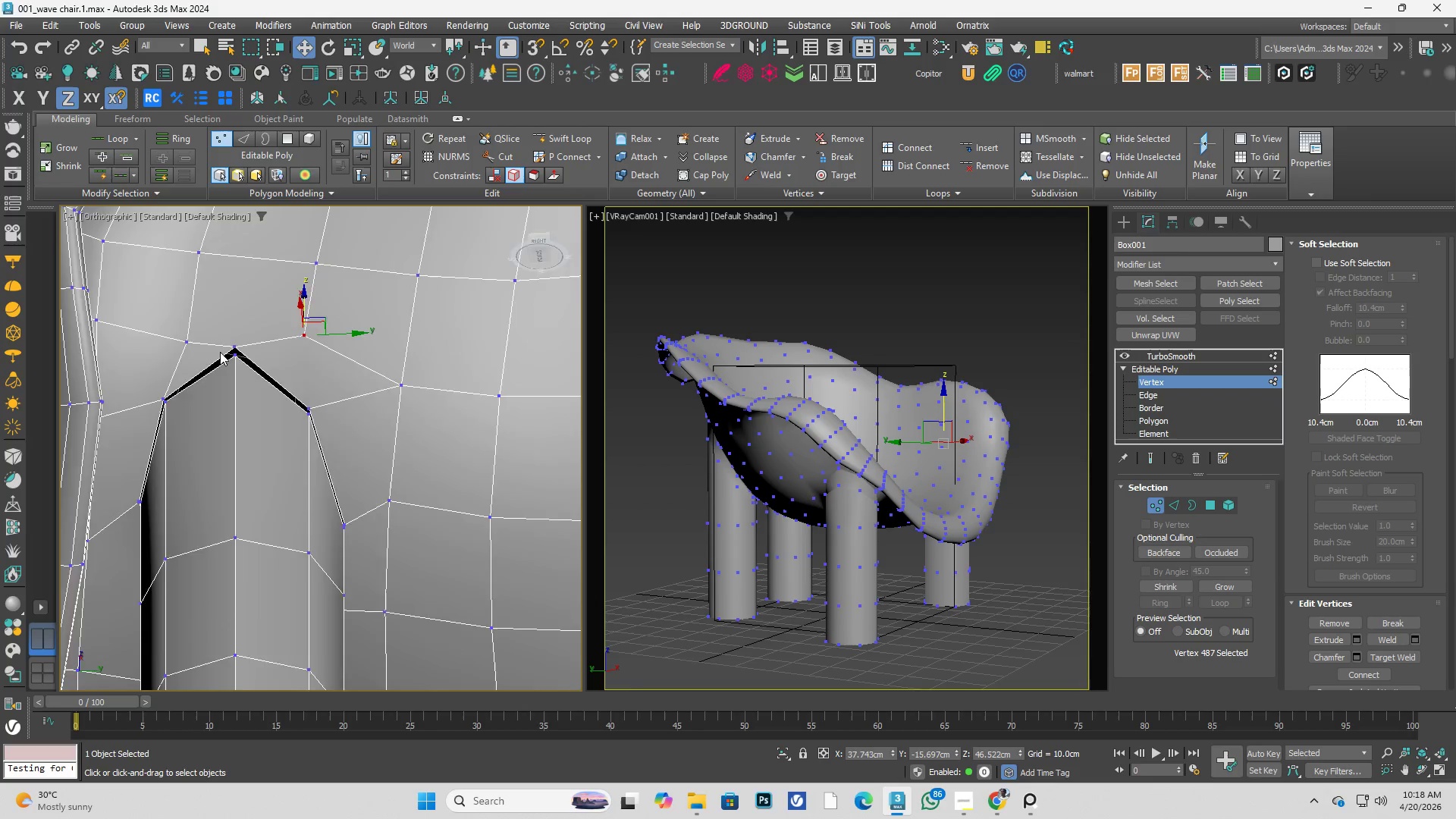 
key(Alt+AltLeft)
 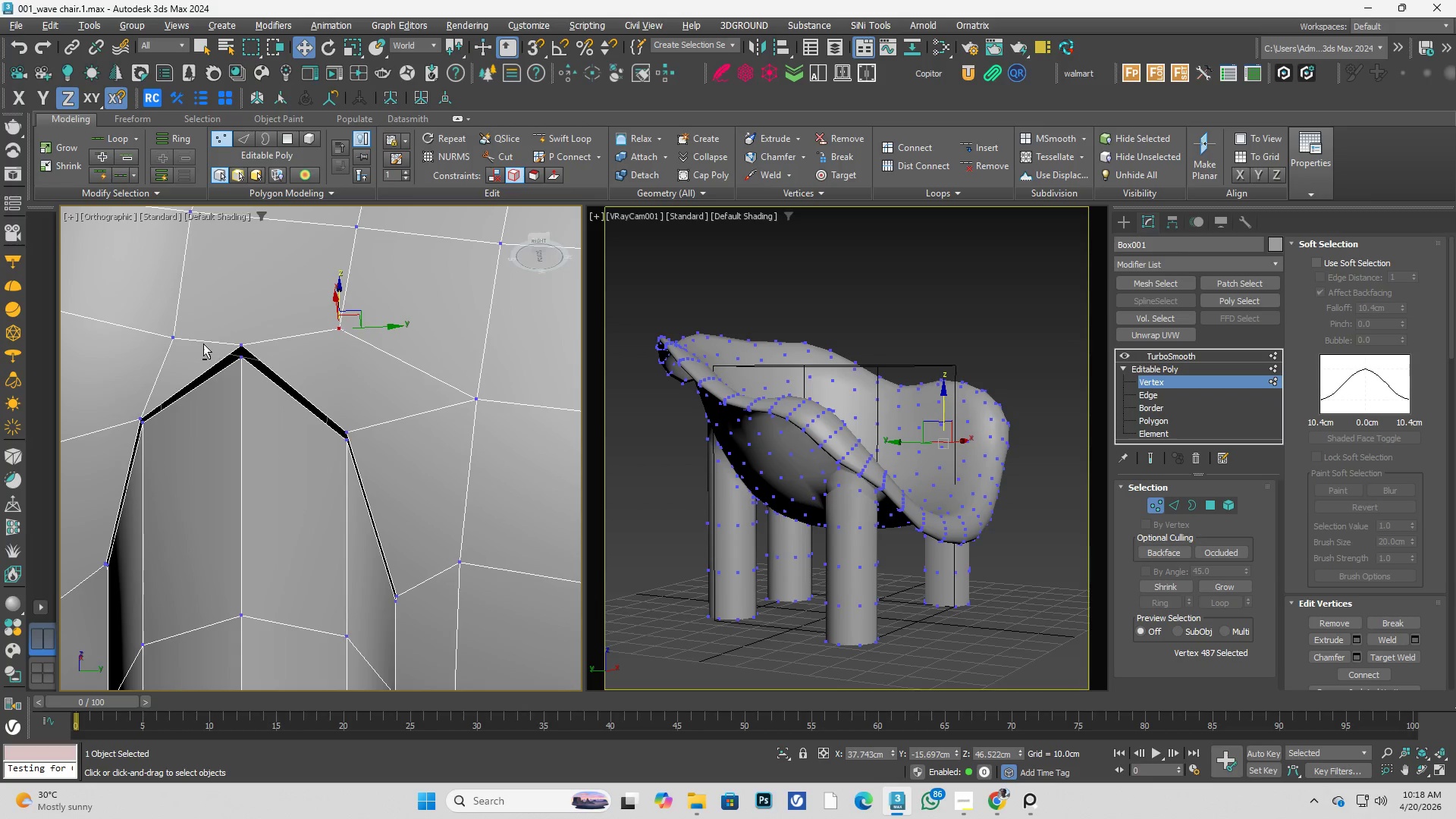 
key(Alt+C)
 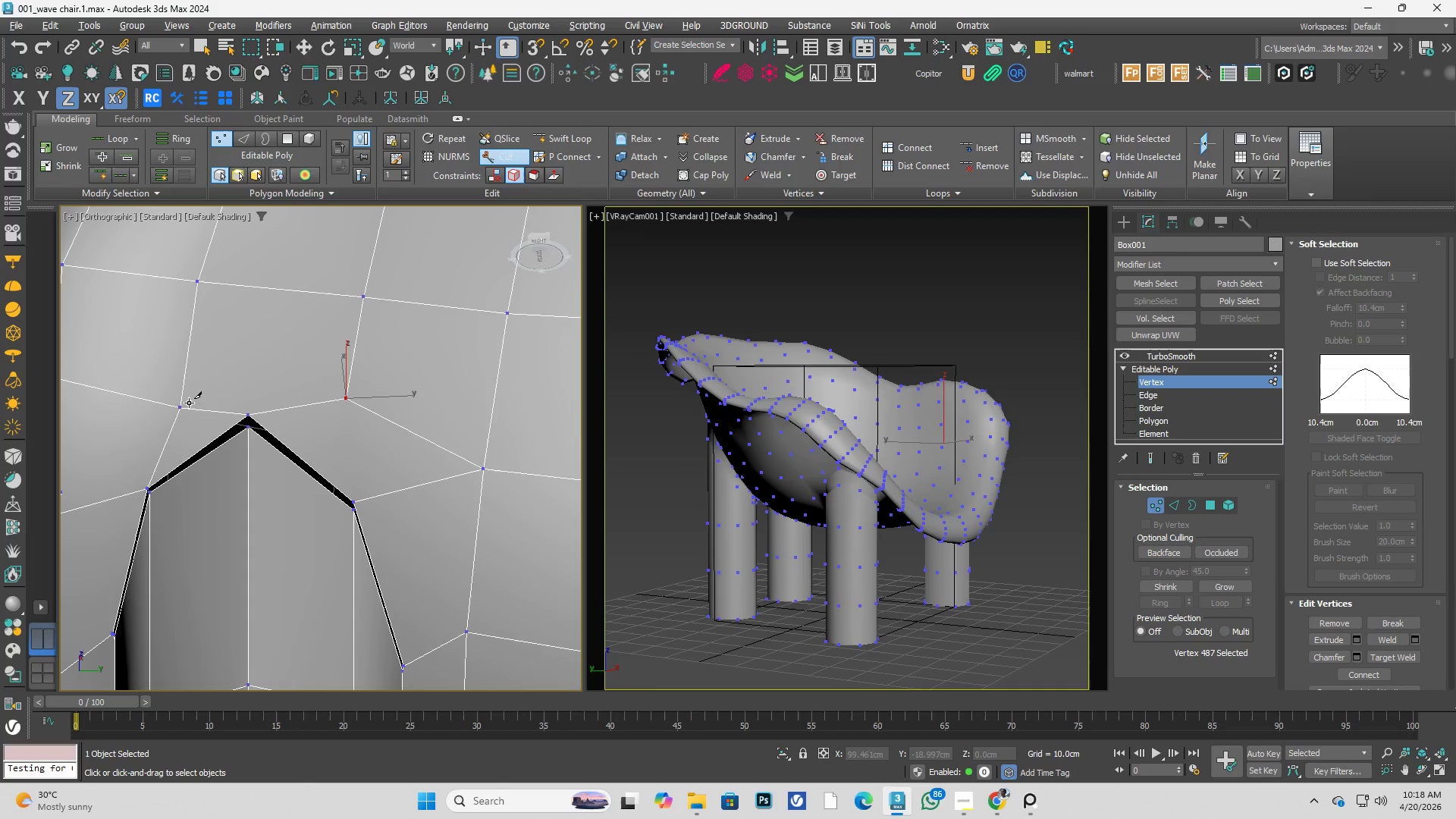 
scroll: coordinate [219, 352], scroll_direction: up, amount: 1.0
 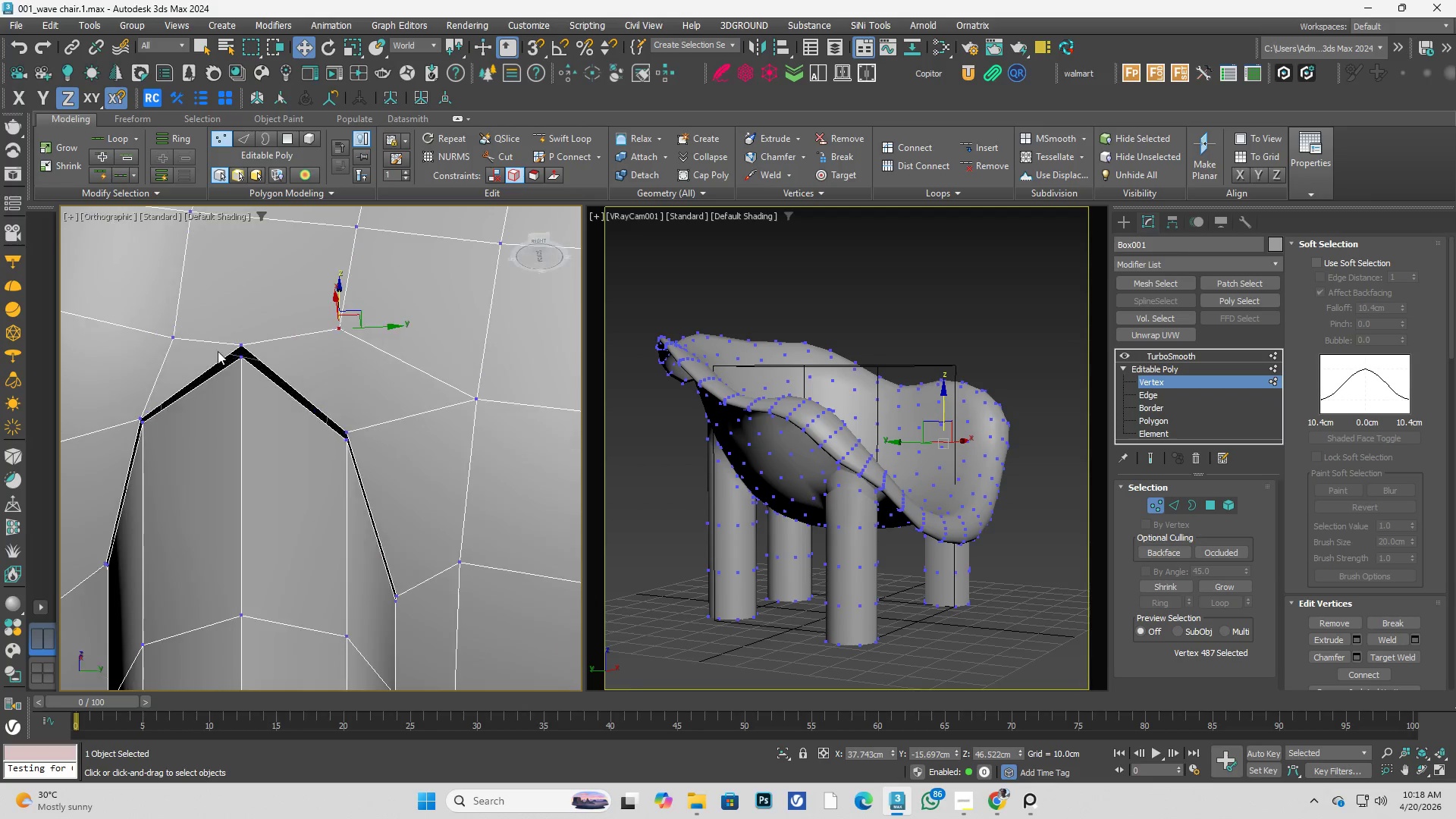 
left_click([180, 405])
 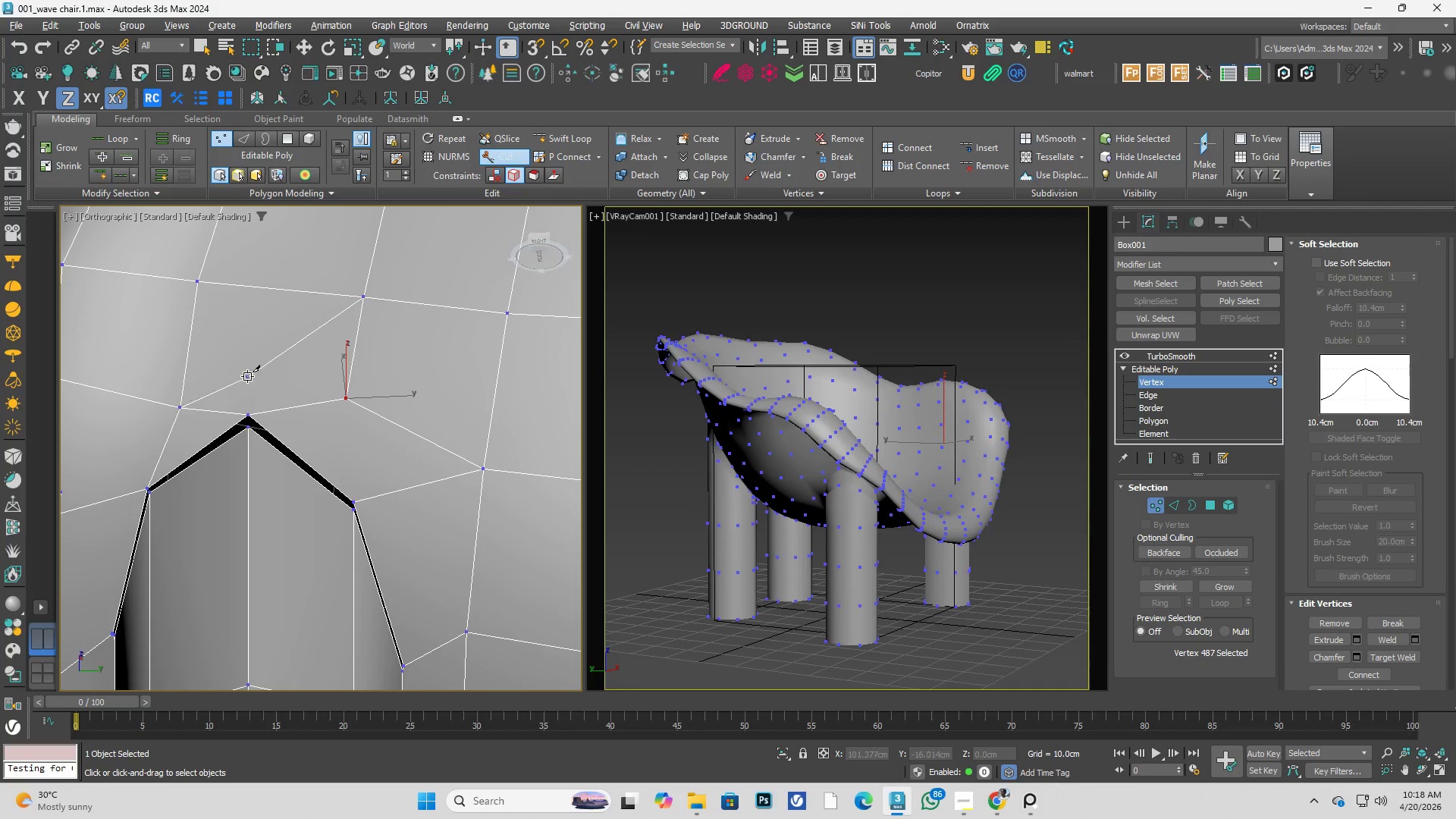 
left_click([249, 375])
 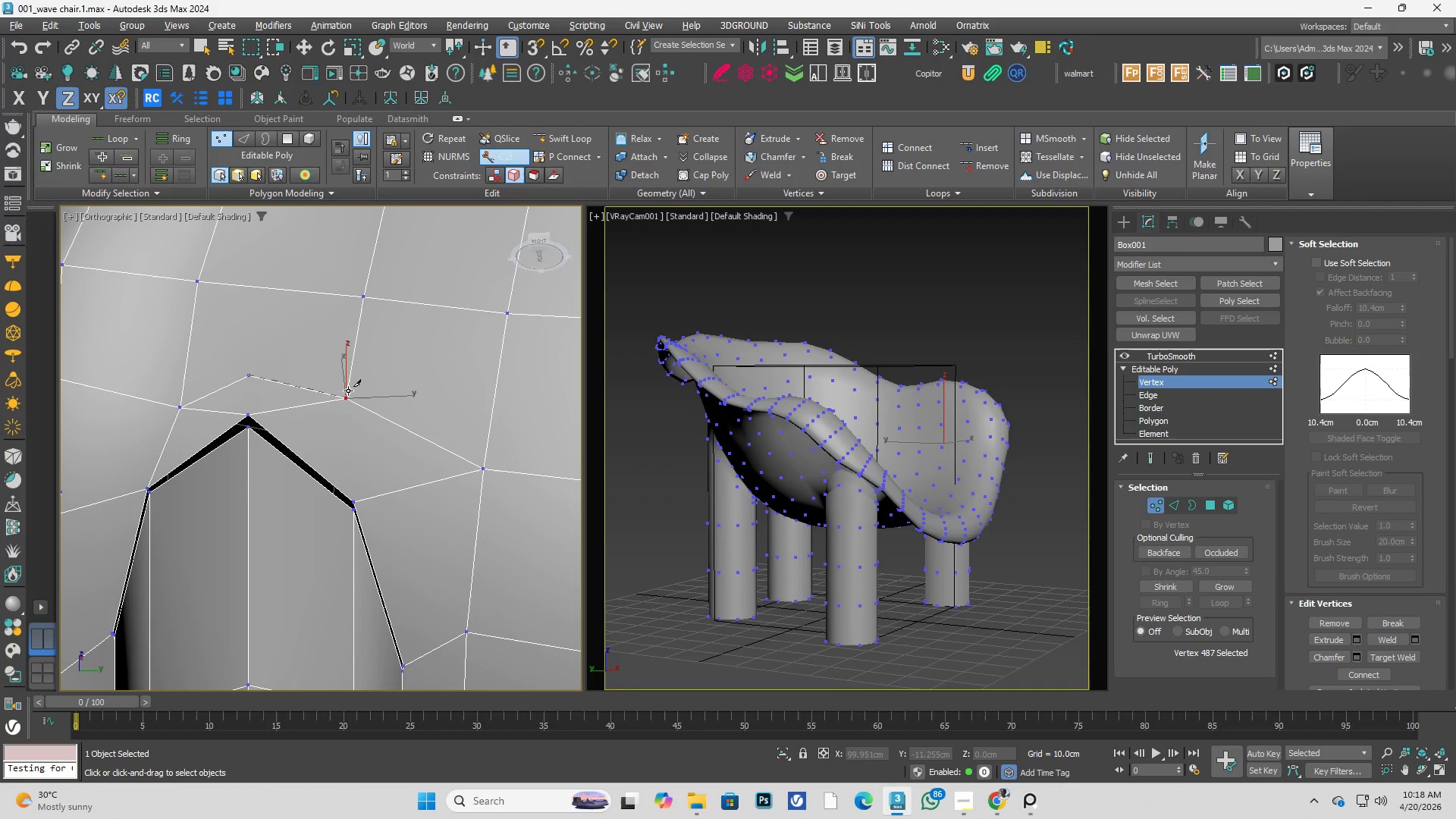 
right_click([337, 400])
 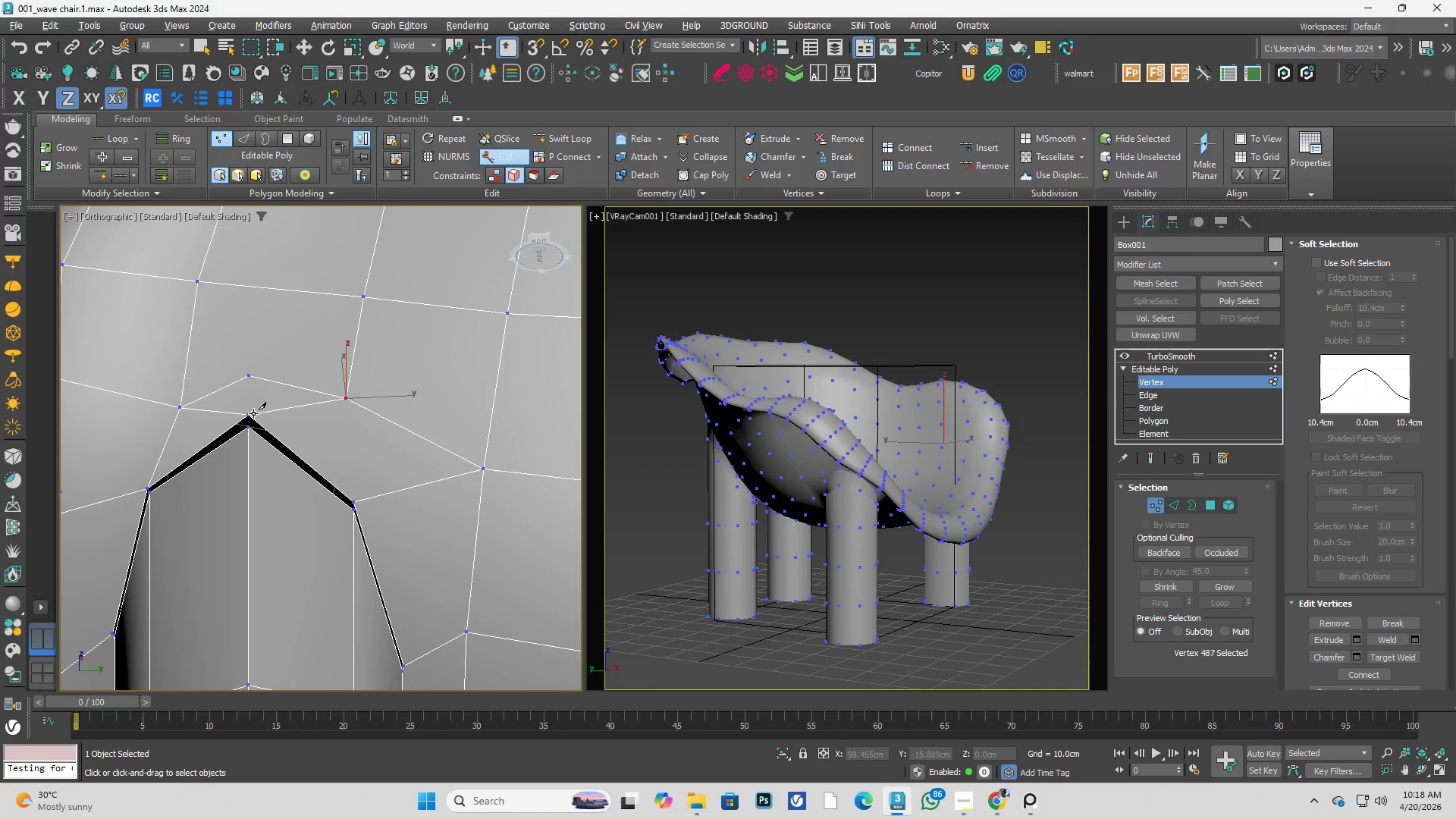 
left_click([253, 413])
 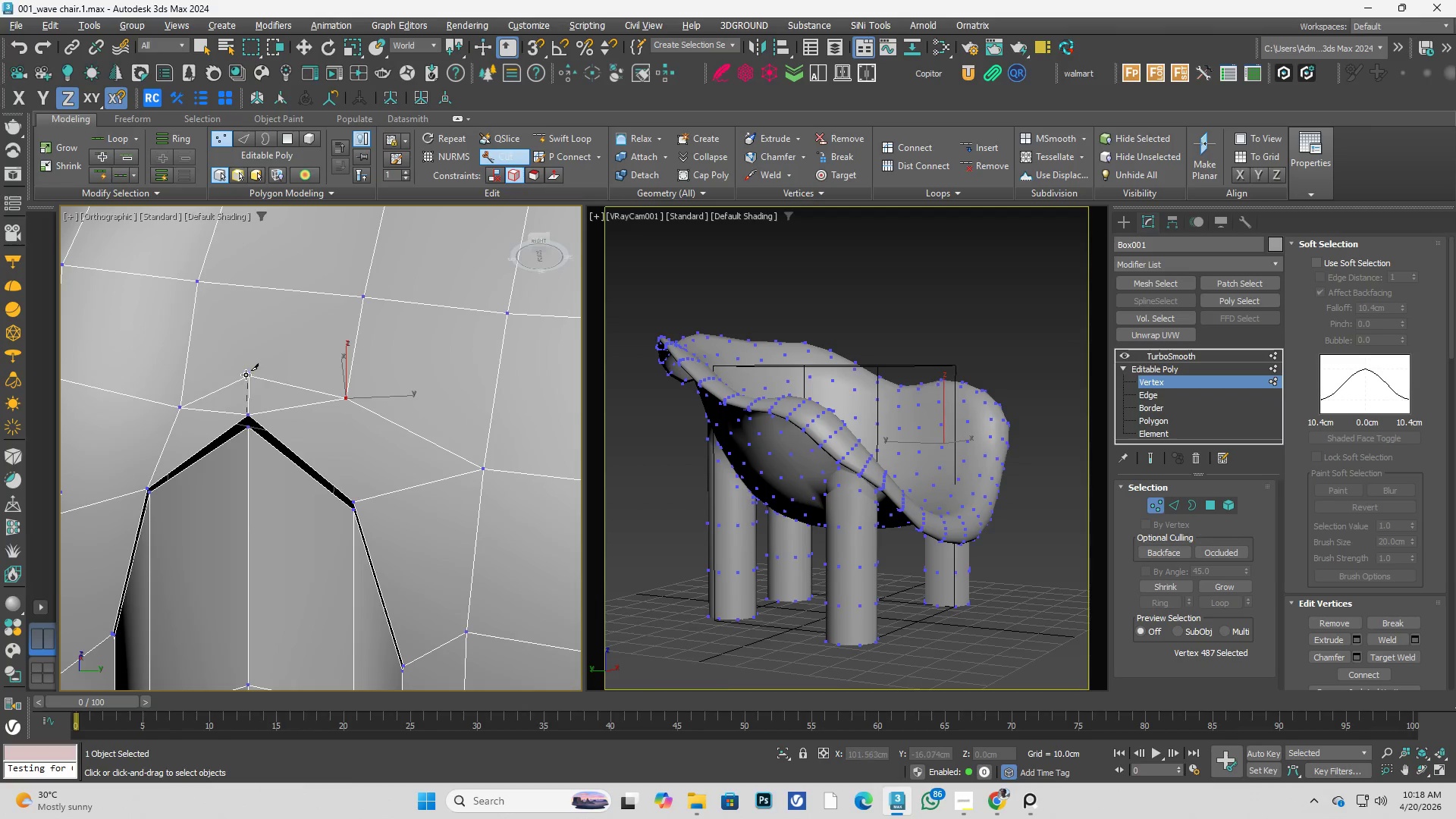 
left_click([246, 375])
 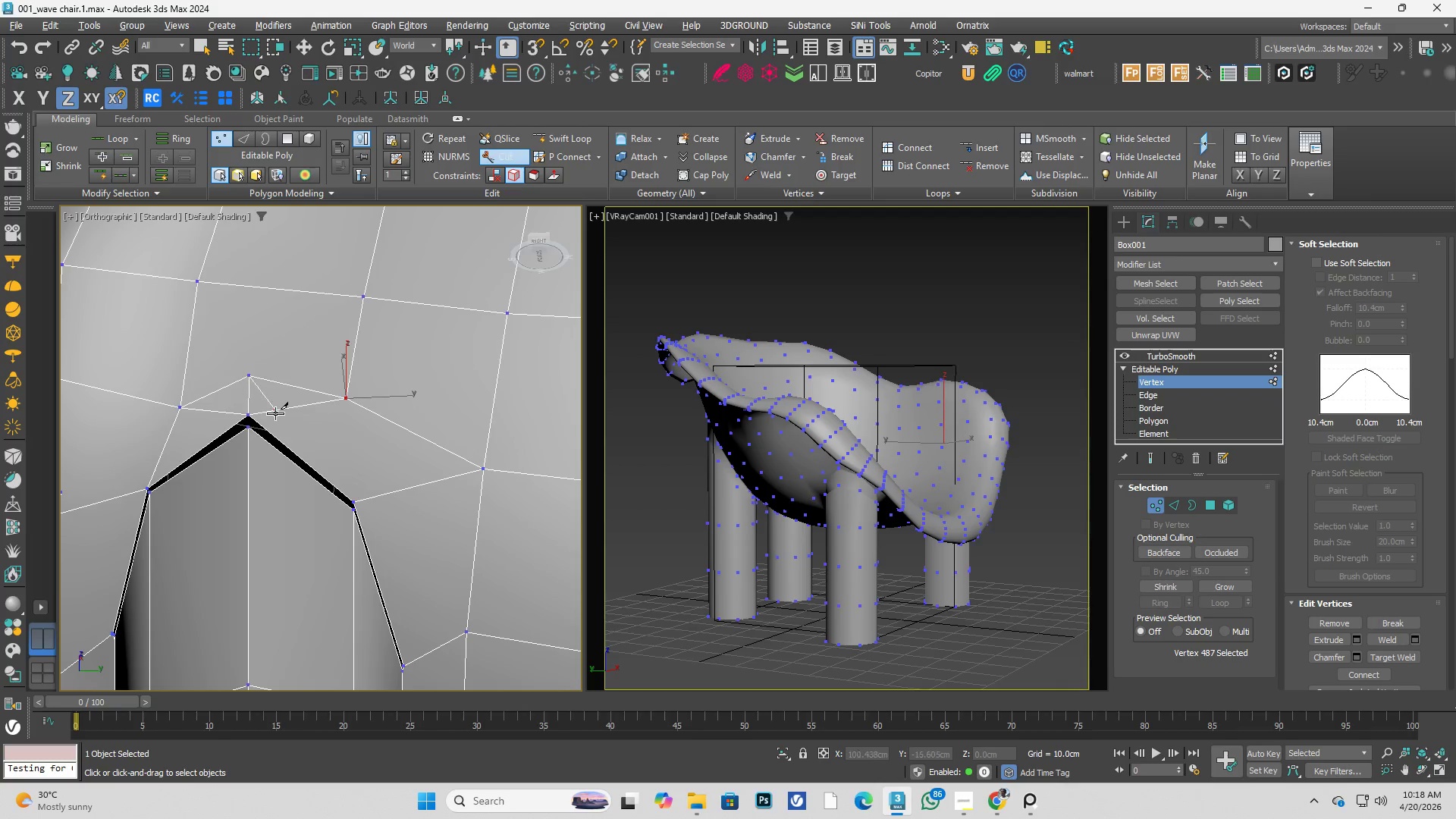 
right_click([275, 413])
 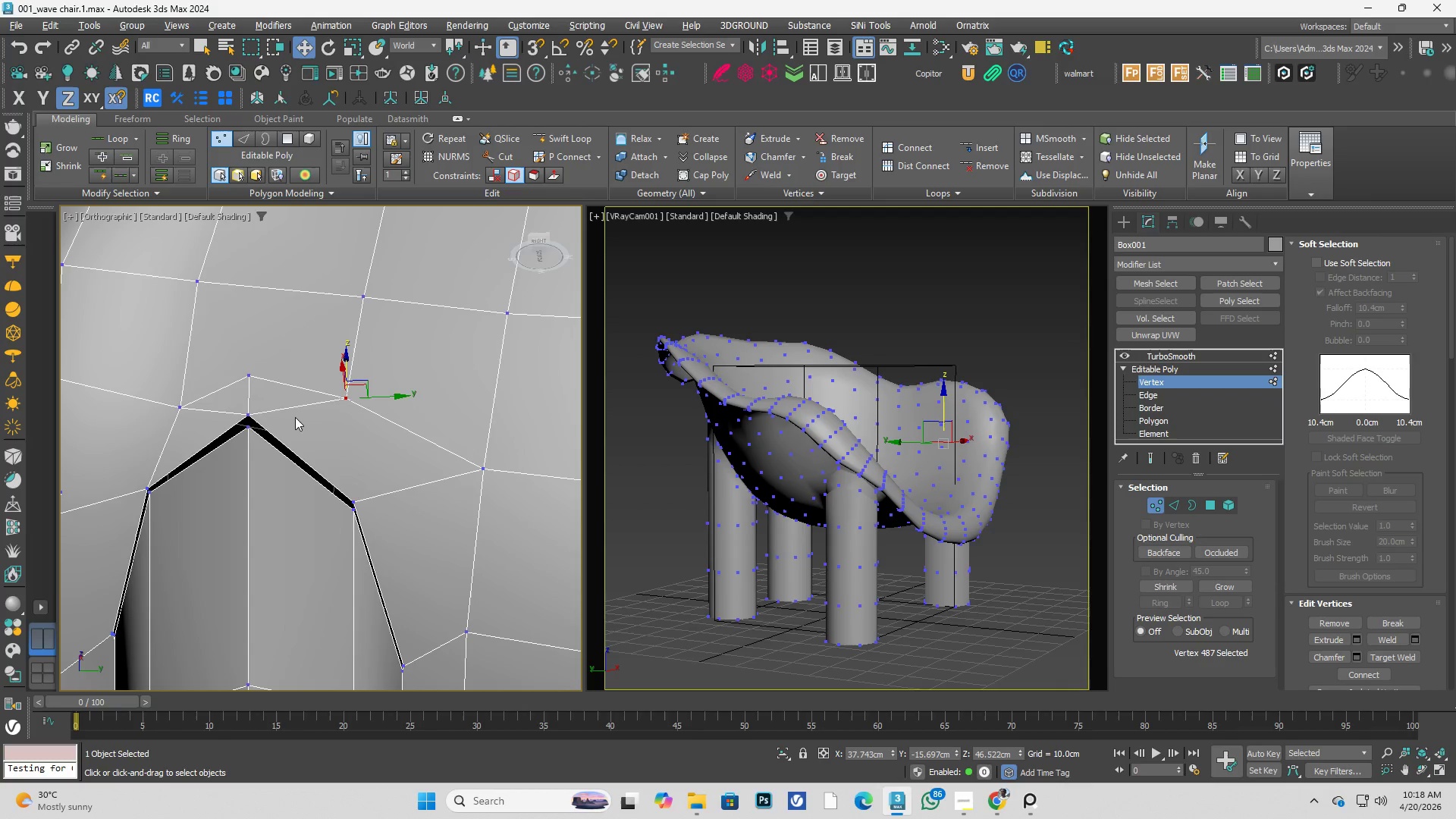 
key(2)
 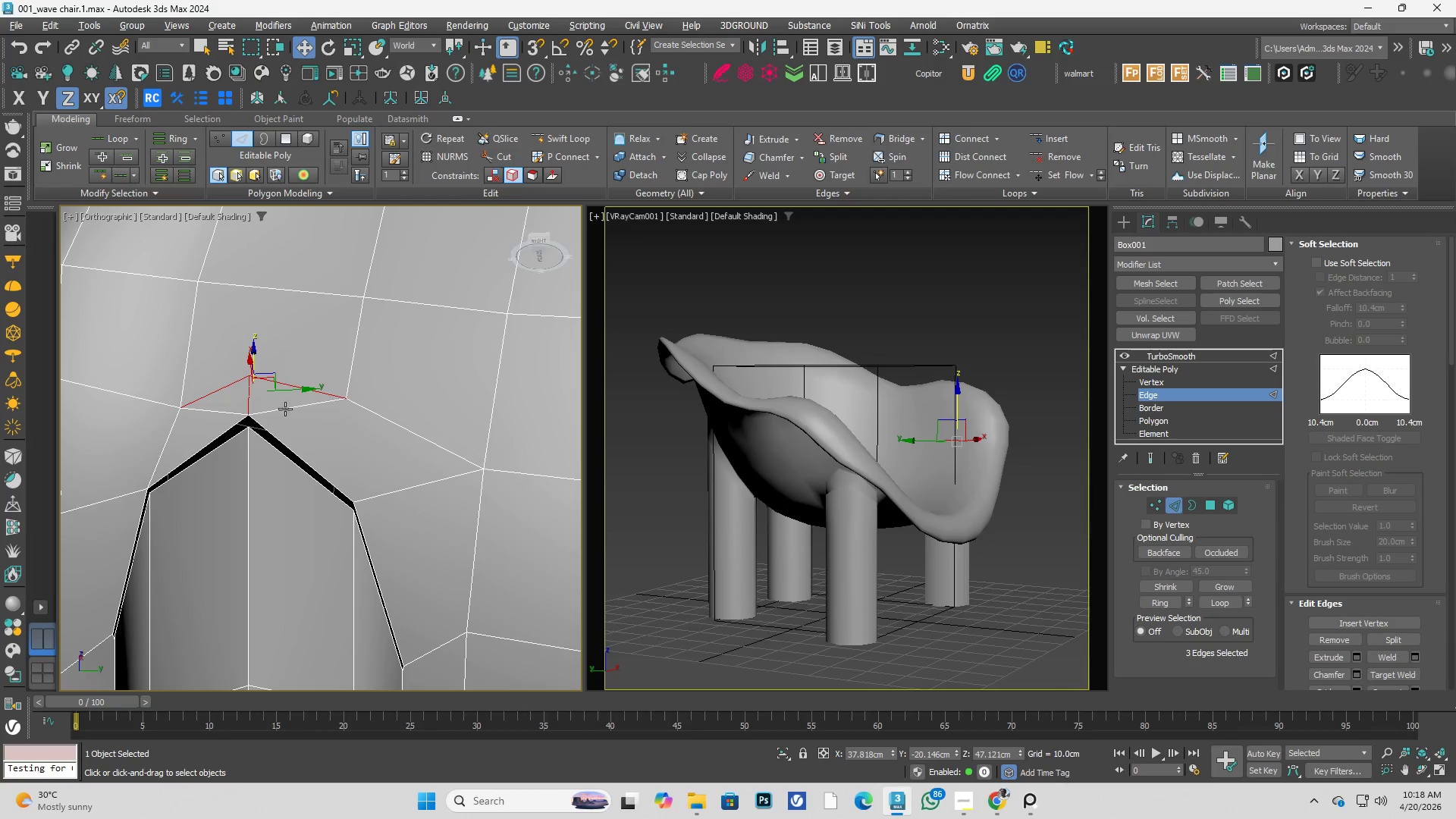 
left_click([284, 408])
 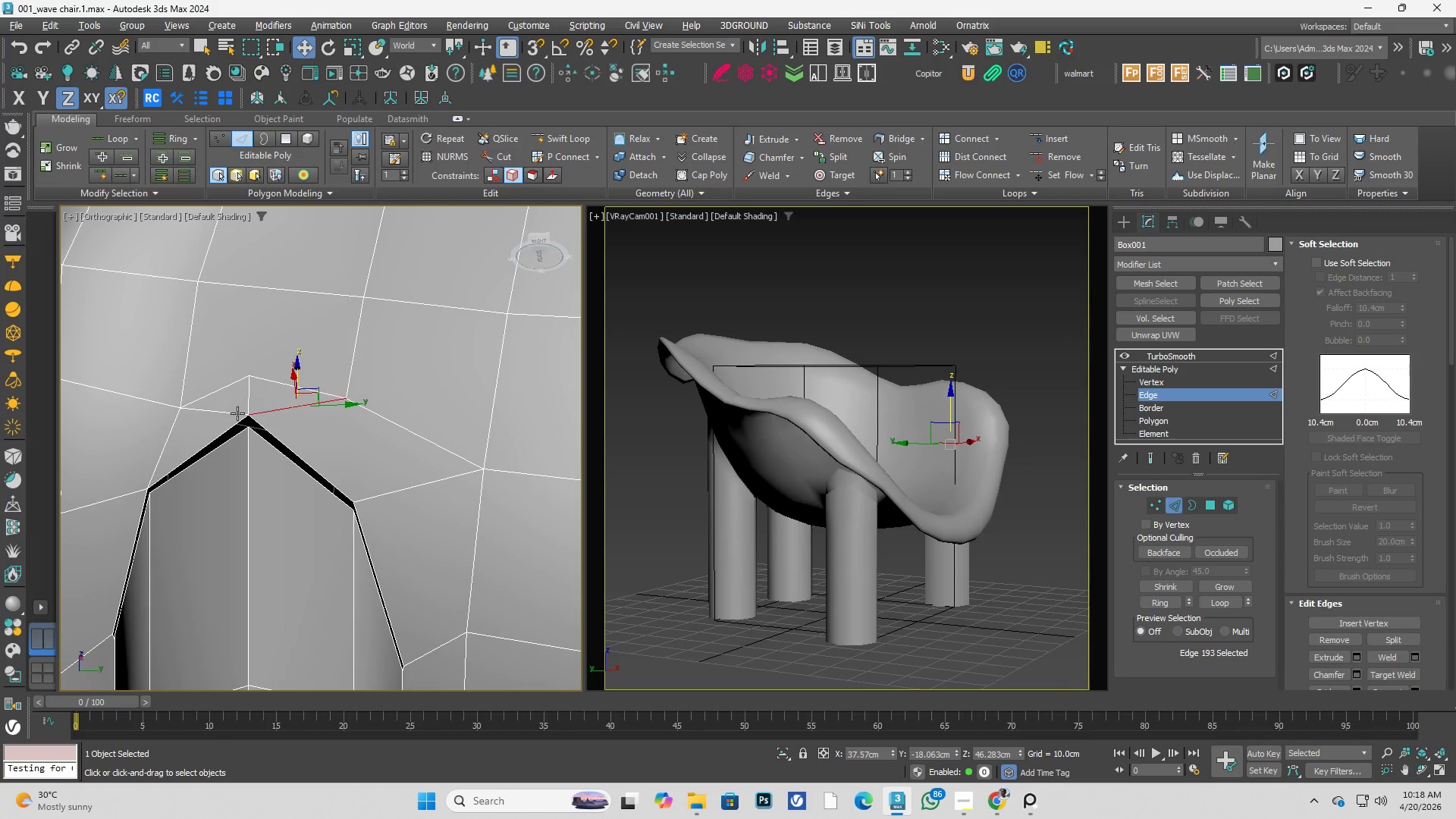 
hold_key(key=ControlLeft, duration=0.33)
left_click([229, 414])
 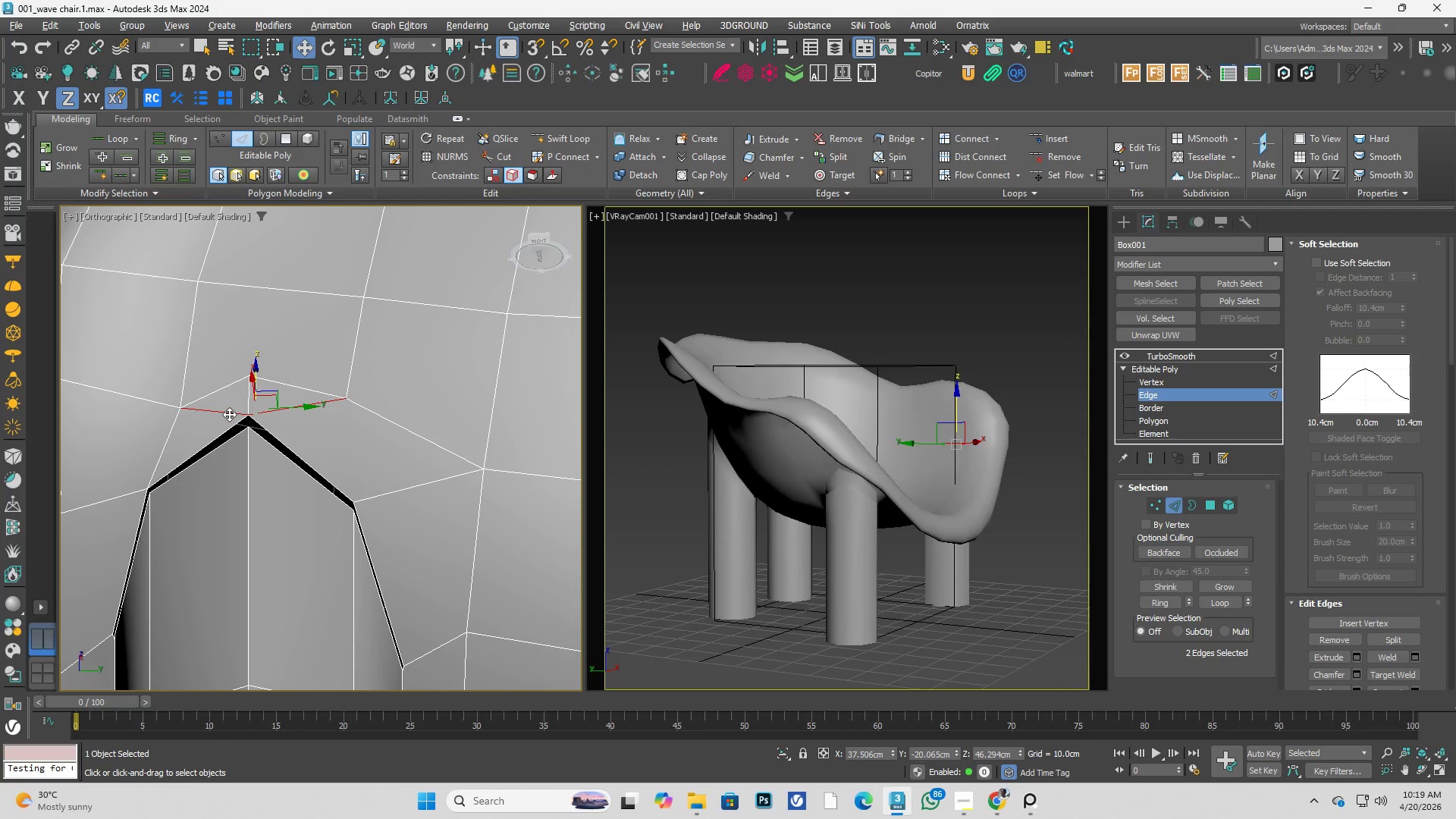 
key(Control+Backspace)
 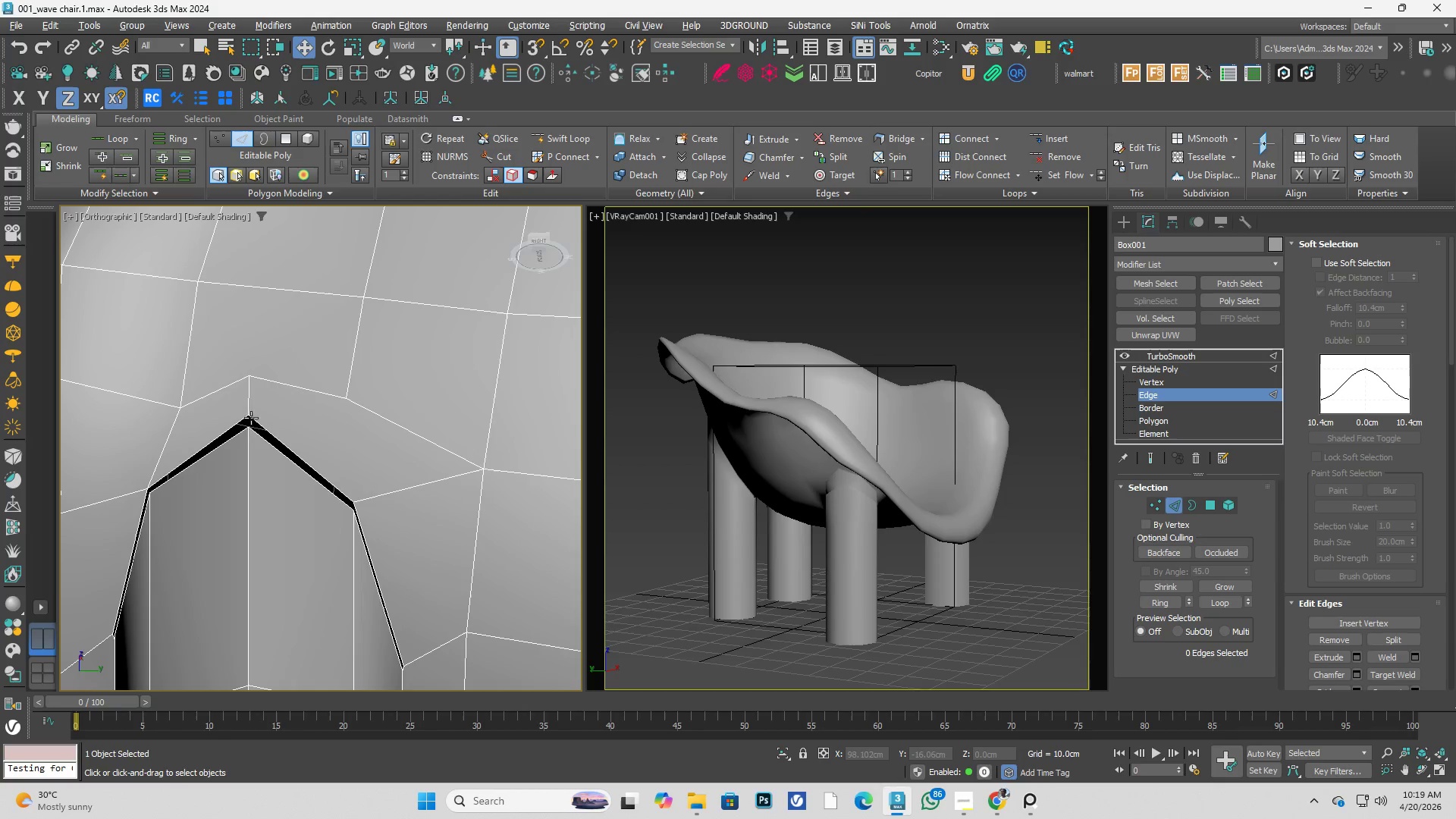 
key(Alt+AltLeft)
 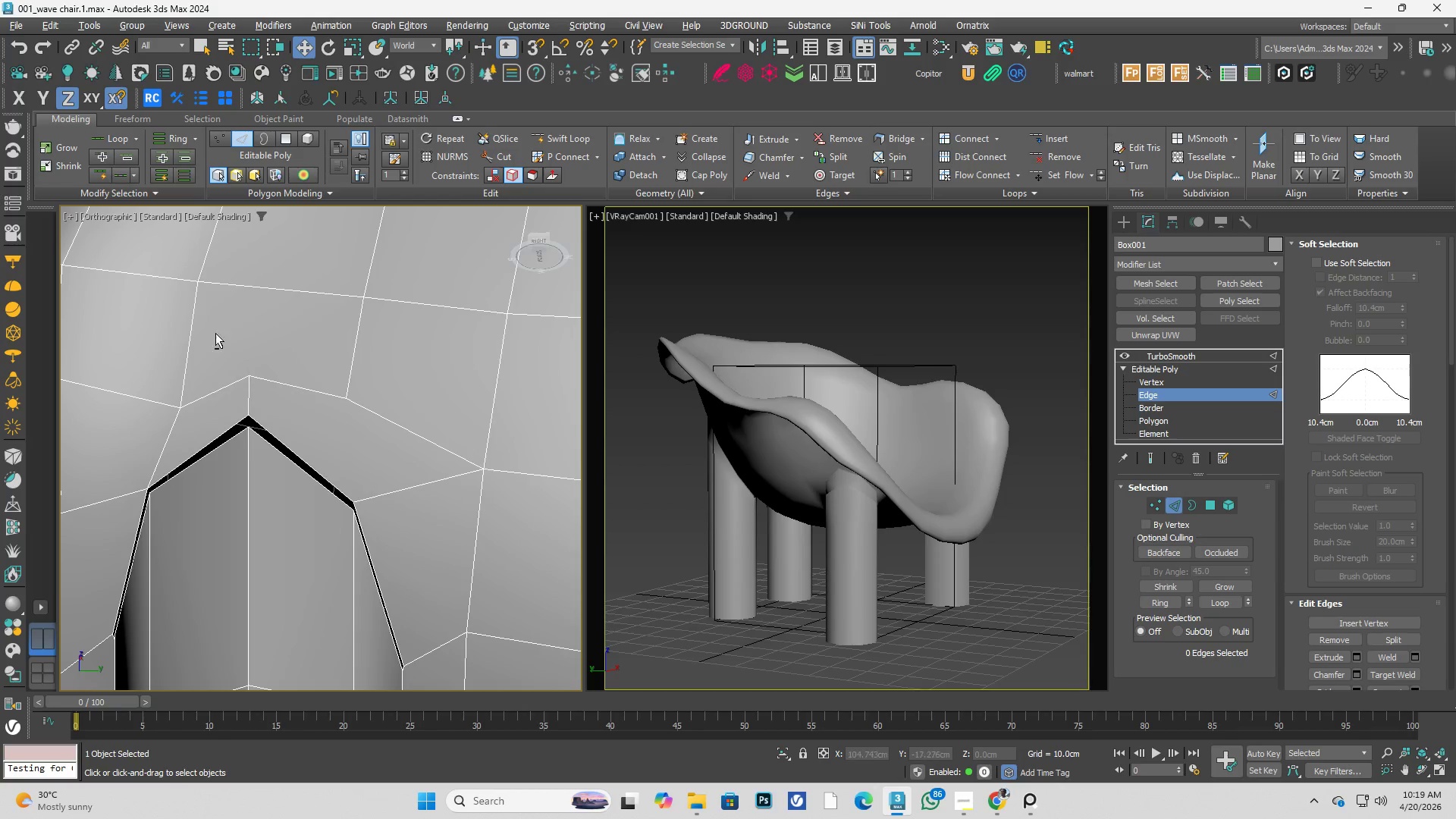 
key(Alt+C)
 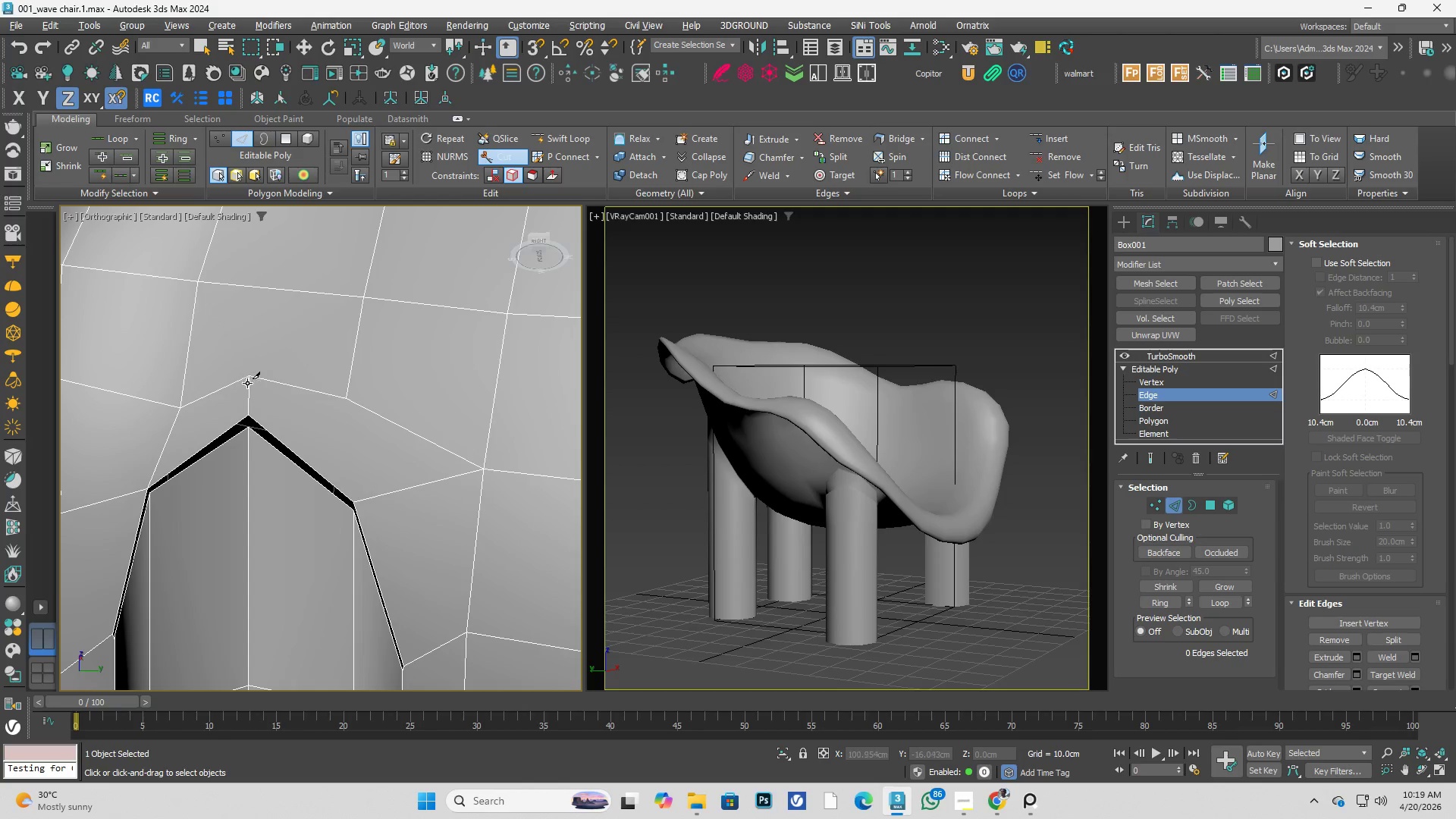 
key(1)
 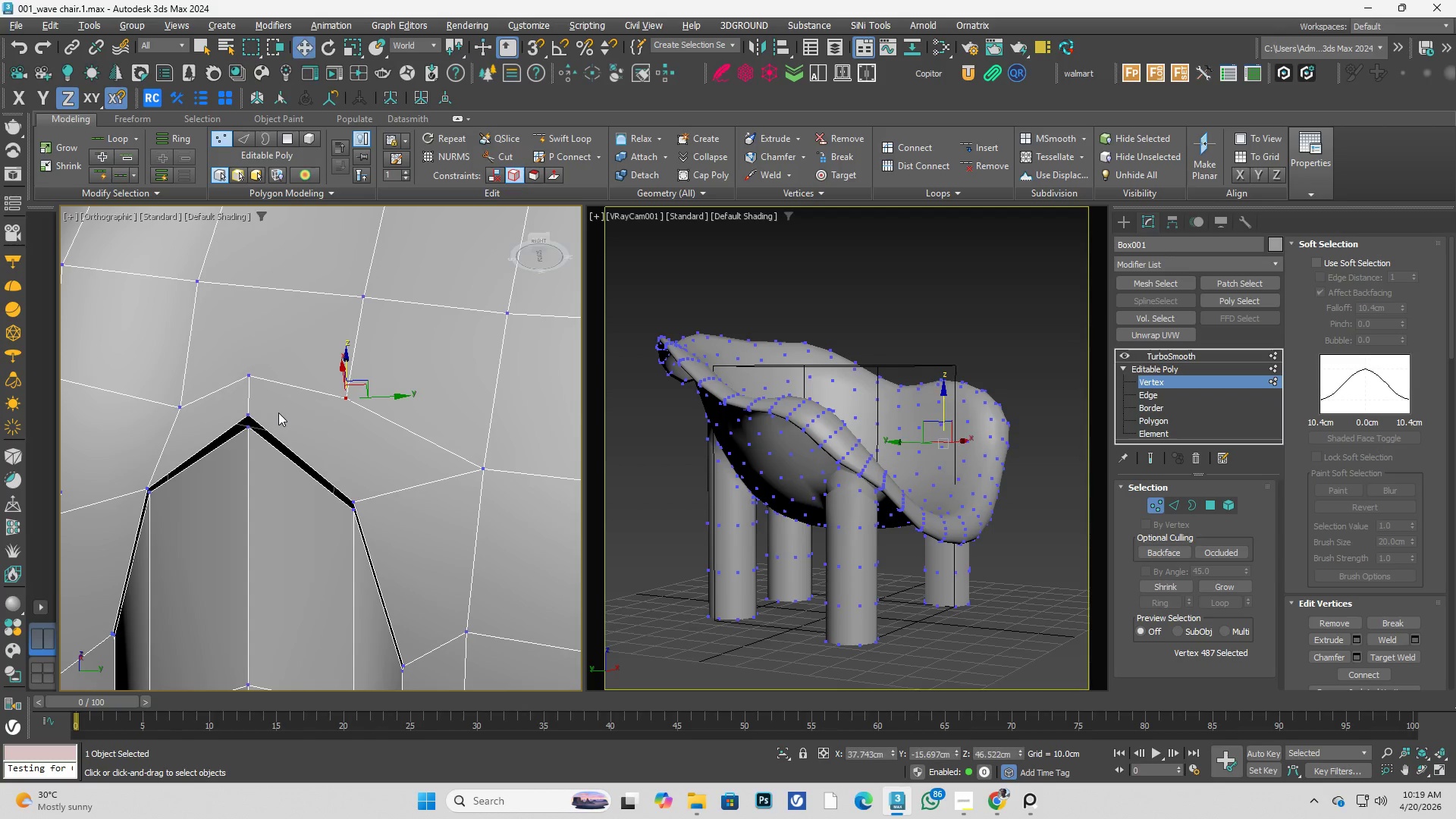 
key(Control+Shift+W)
 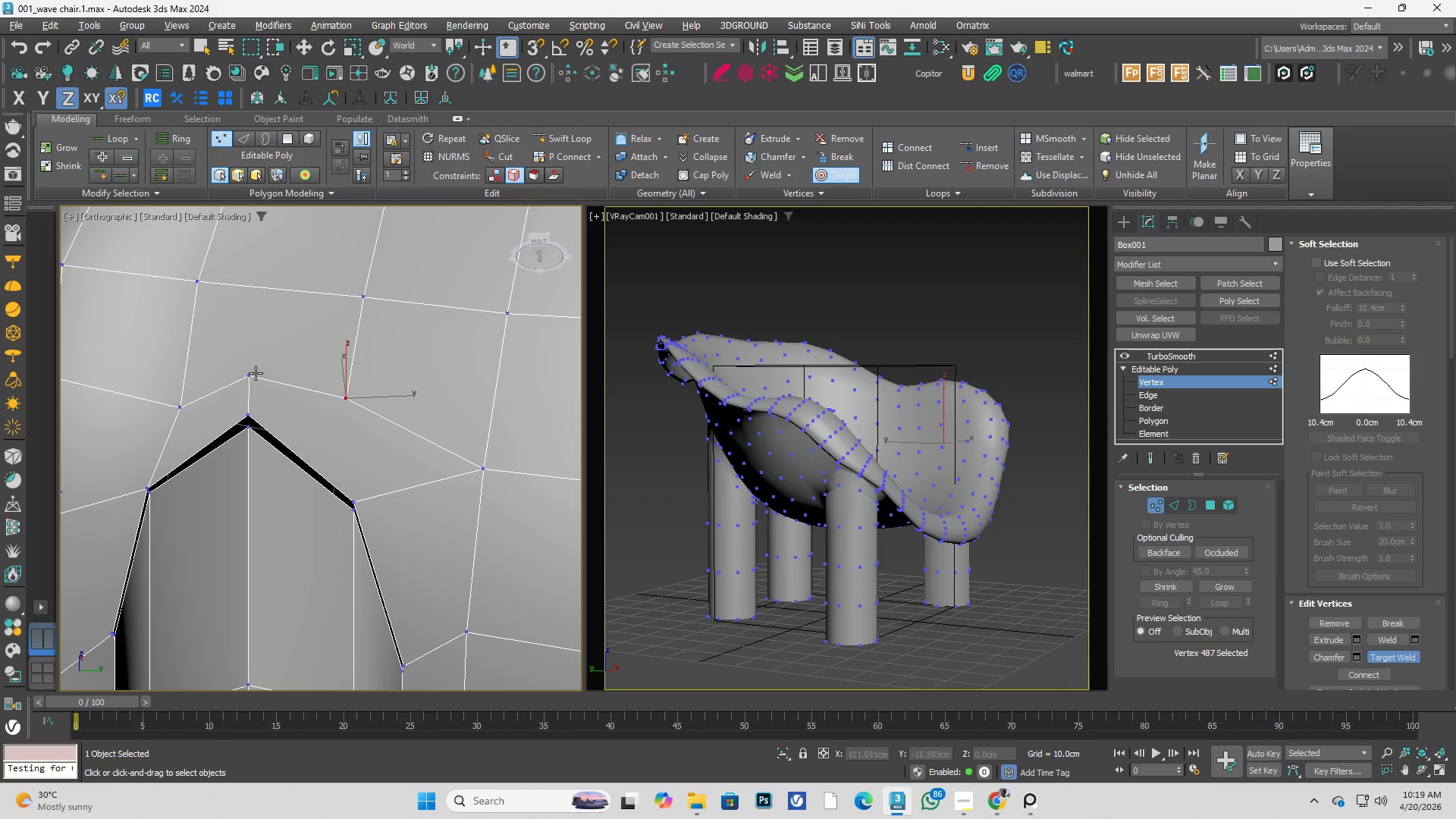 
left_click([255, 372])
 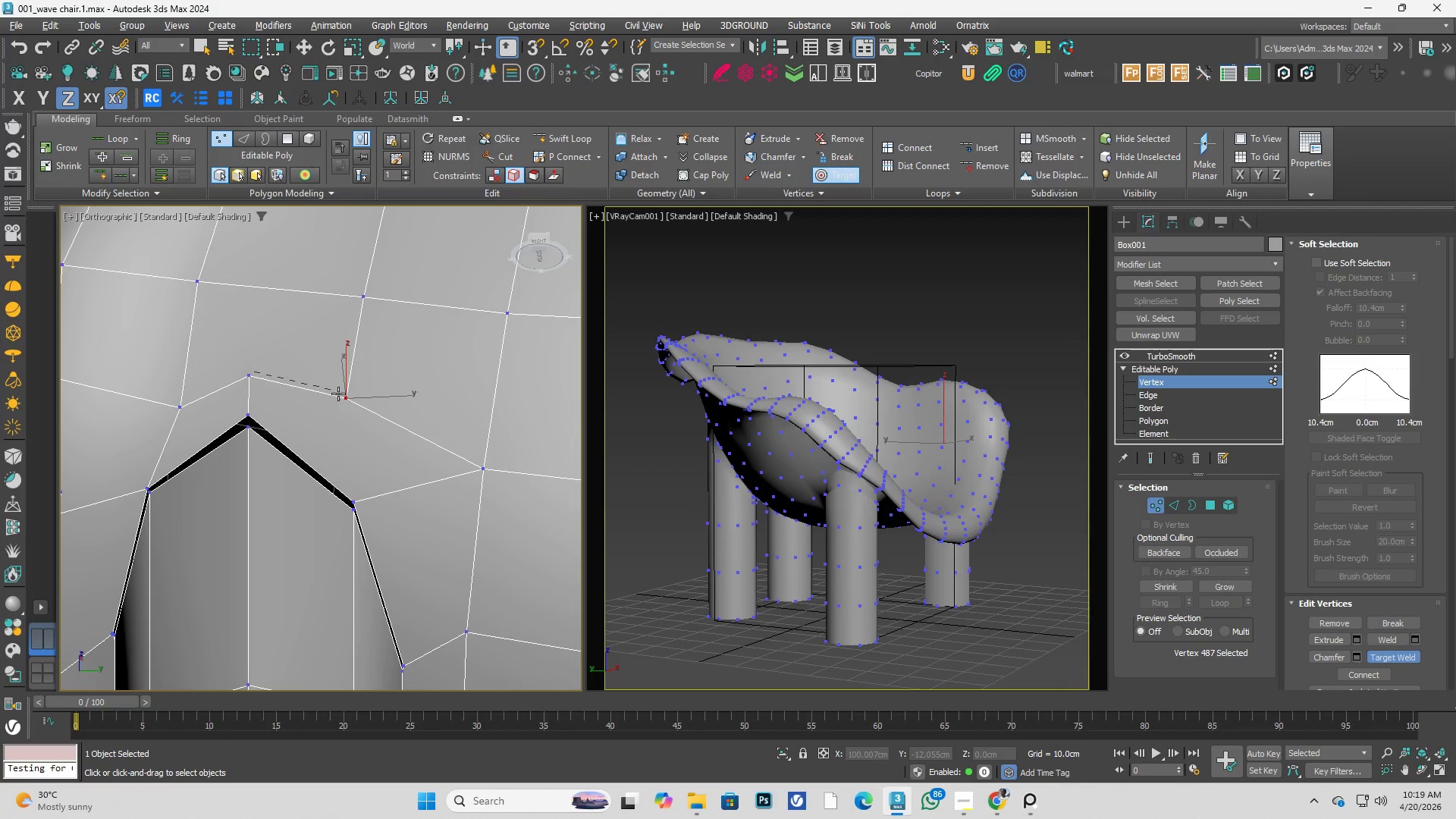 
left_click([347, 396])
 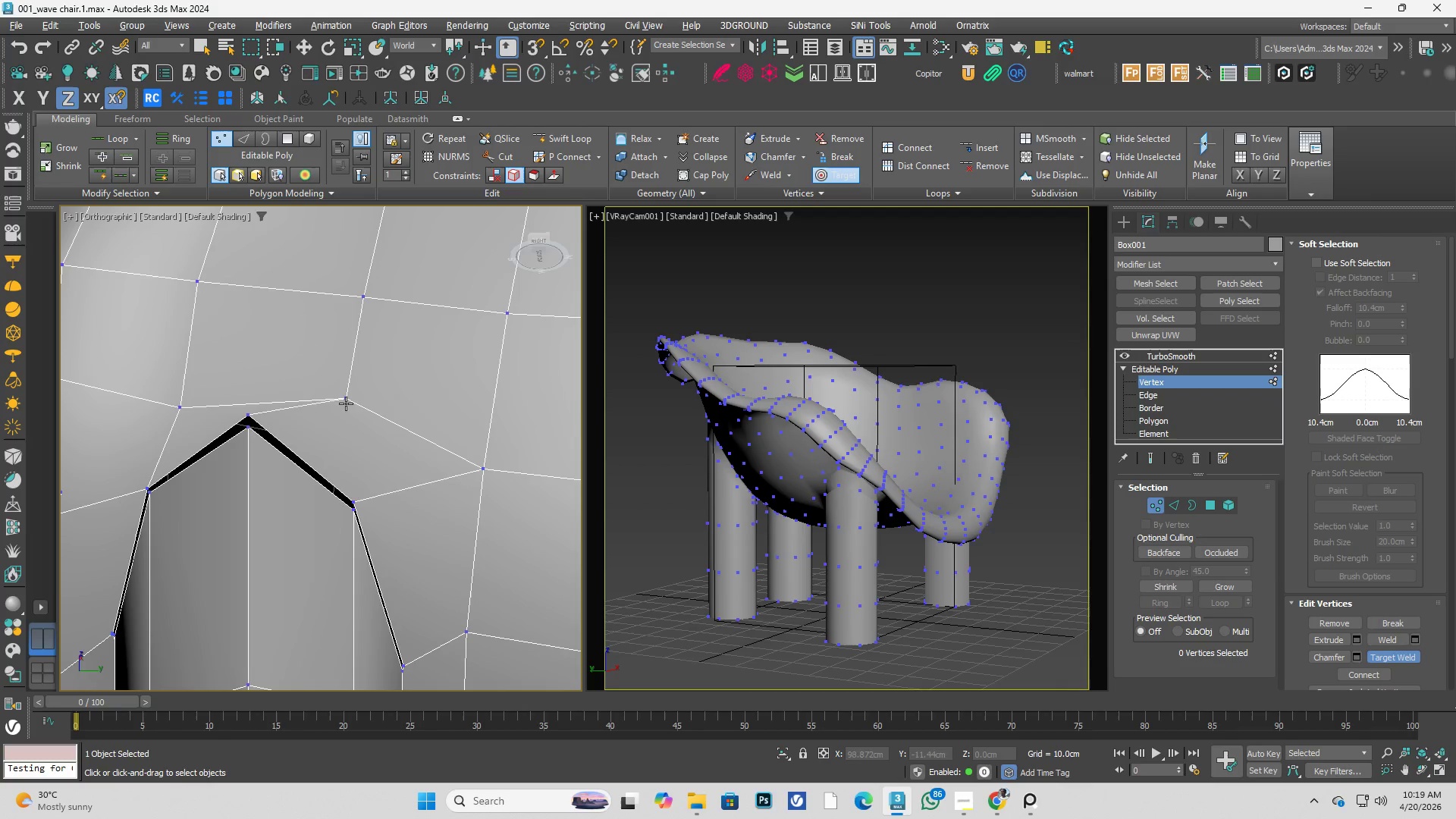 
left_click([346, 400])
 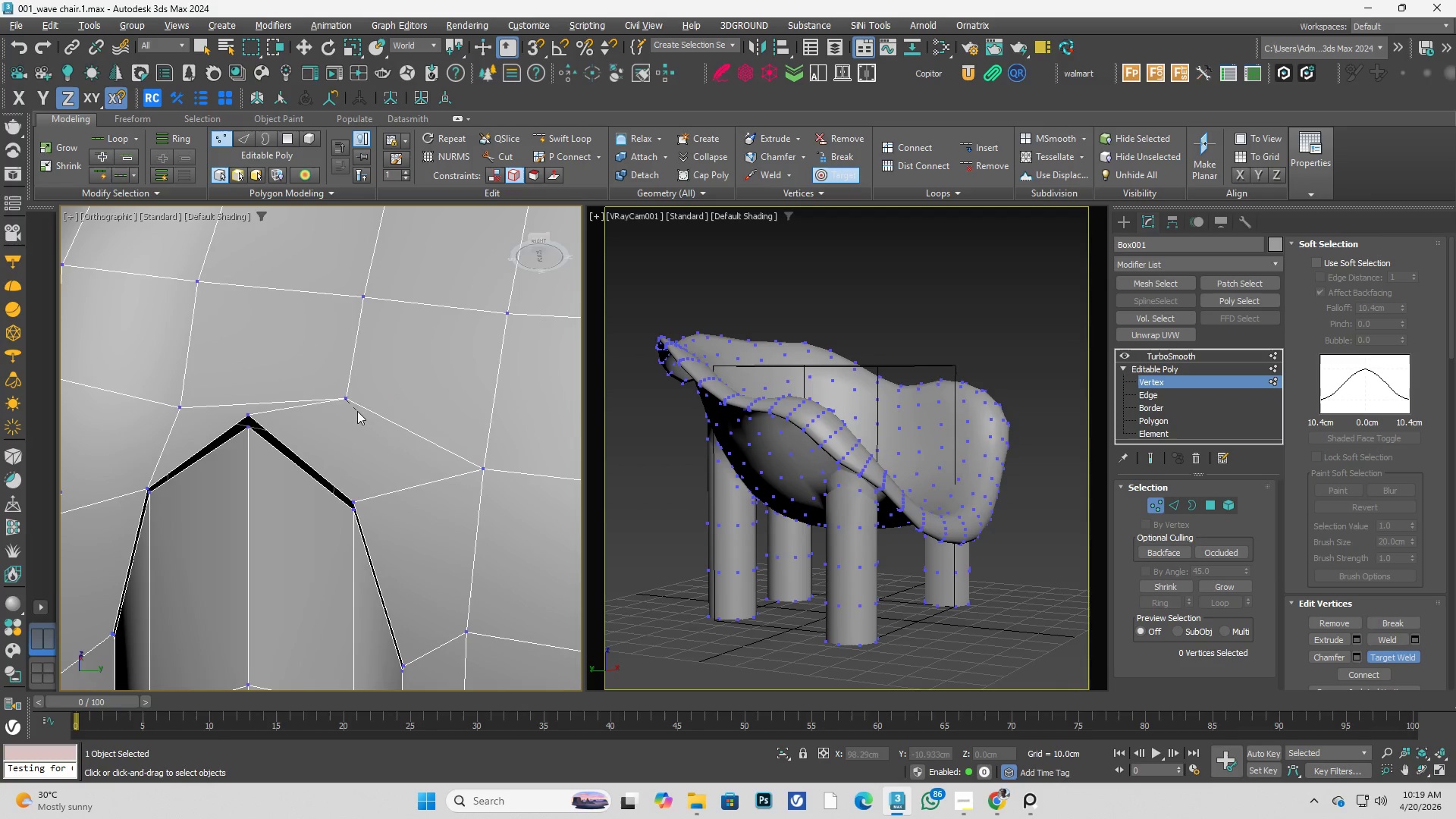 
right_click([358, 427])
 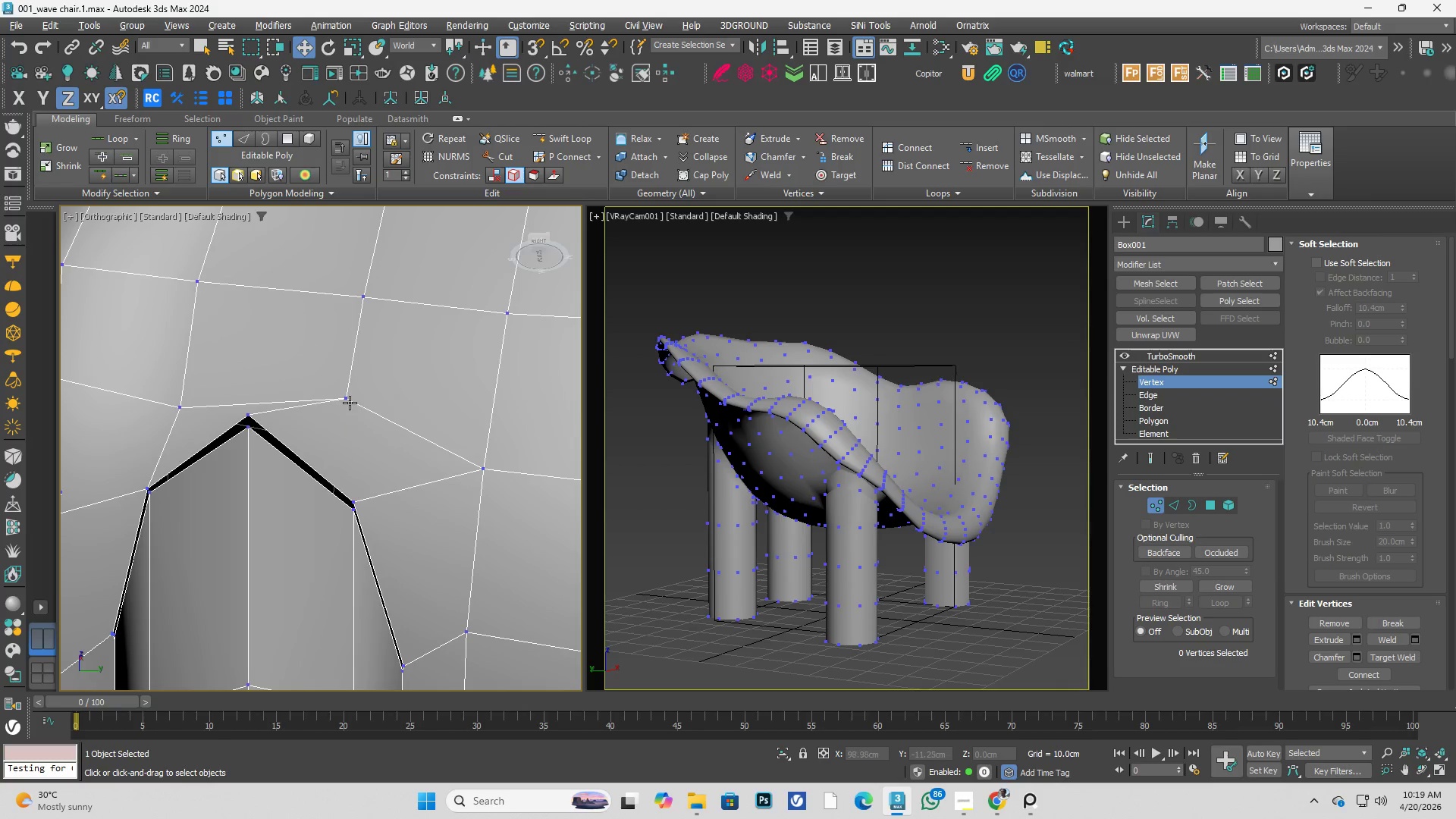 
left_click([348, 398])
 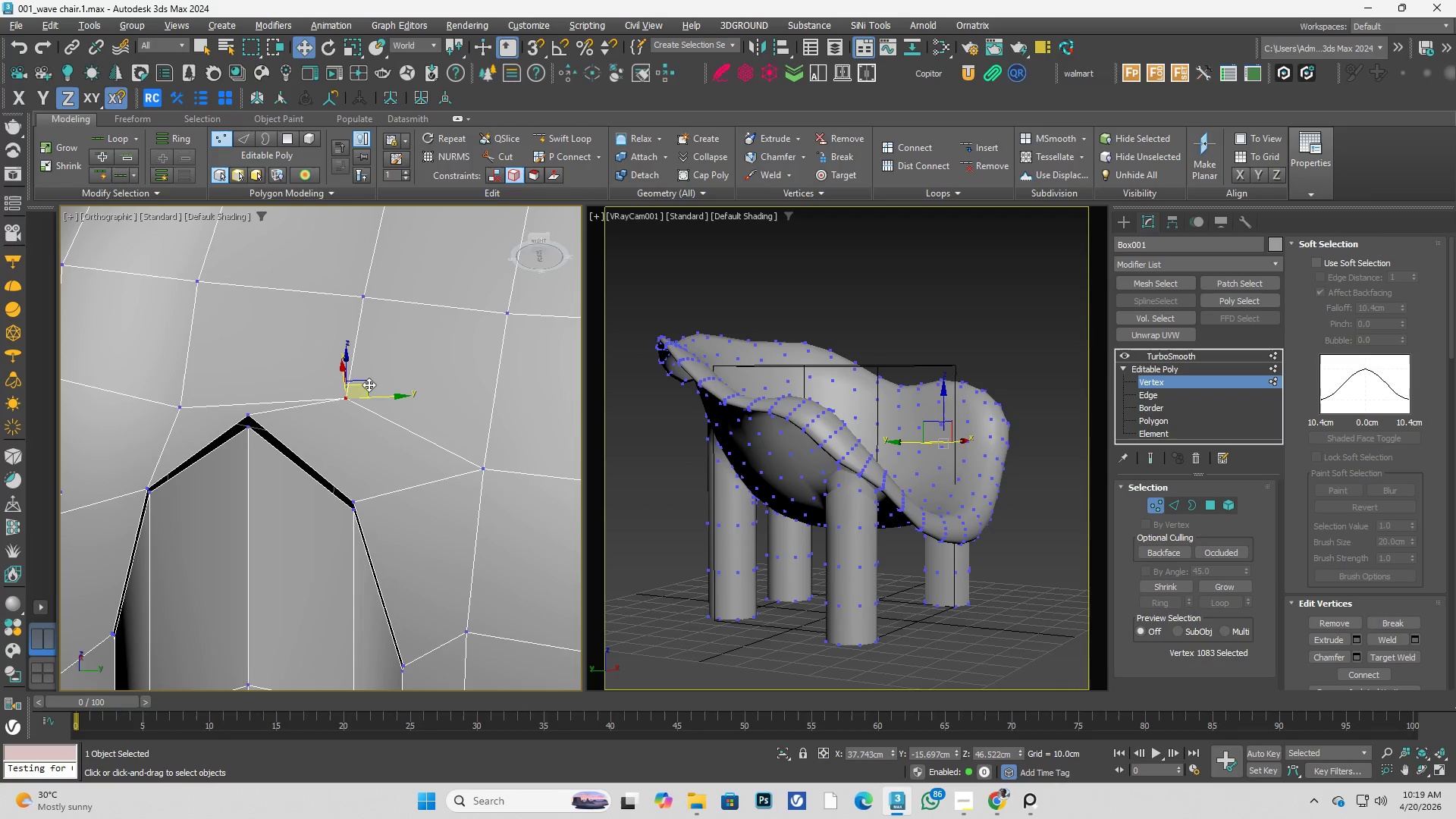 
left_click_drag(start_coordinate=[369, 384], to_coordinate=[292, 369])
 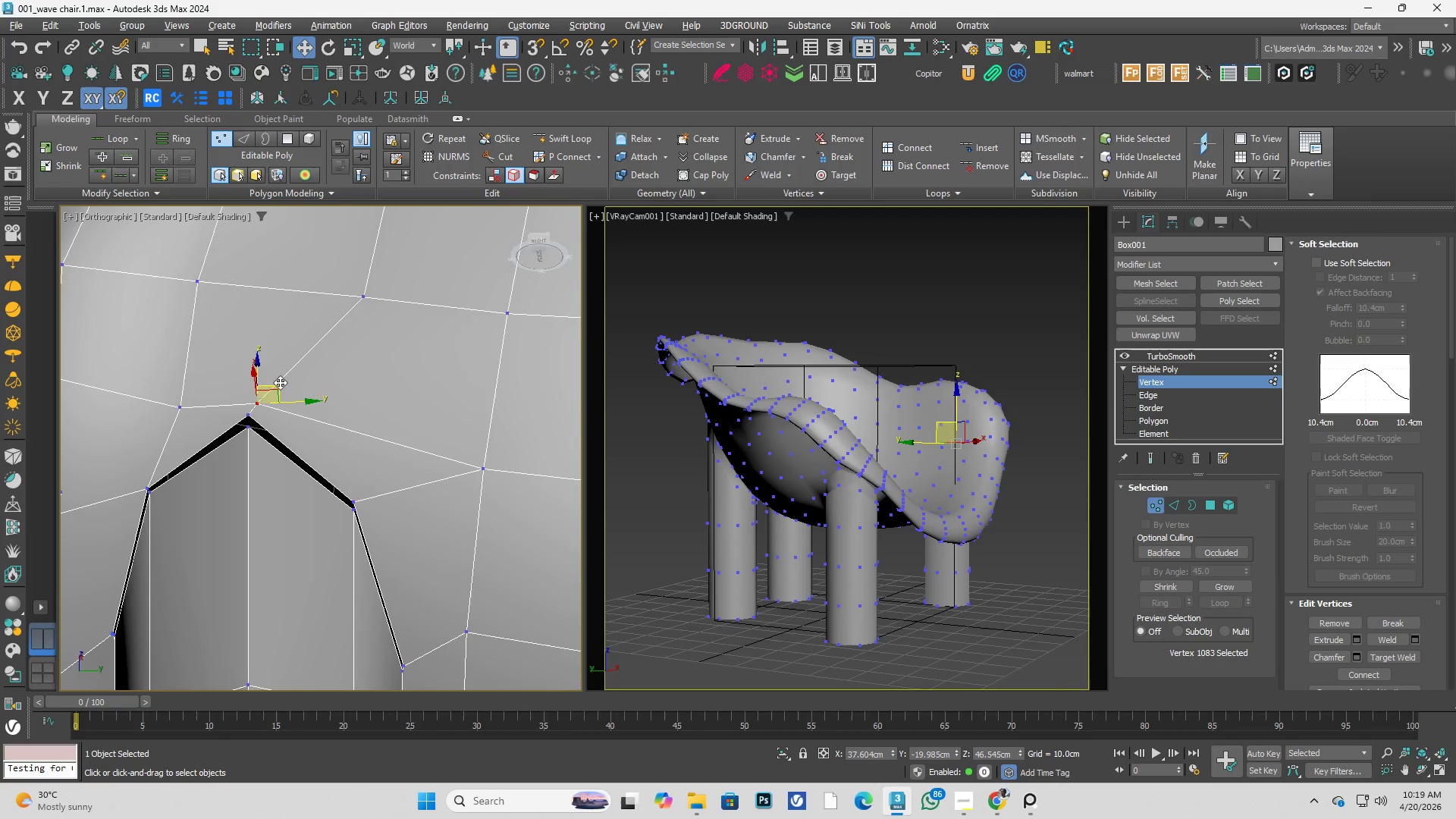 
left_click_drag(start_coordinate=[280, 382], to_coordinate=[281, 362])
 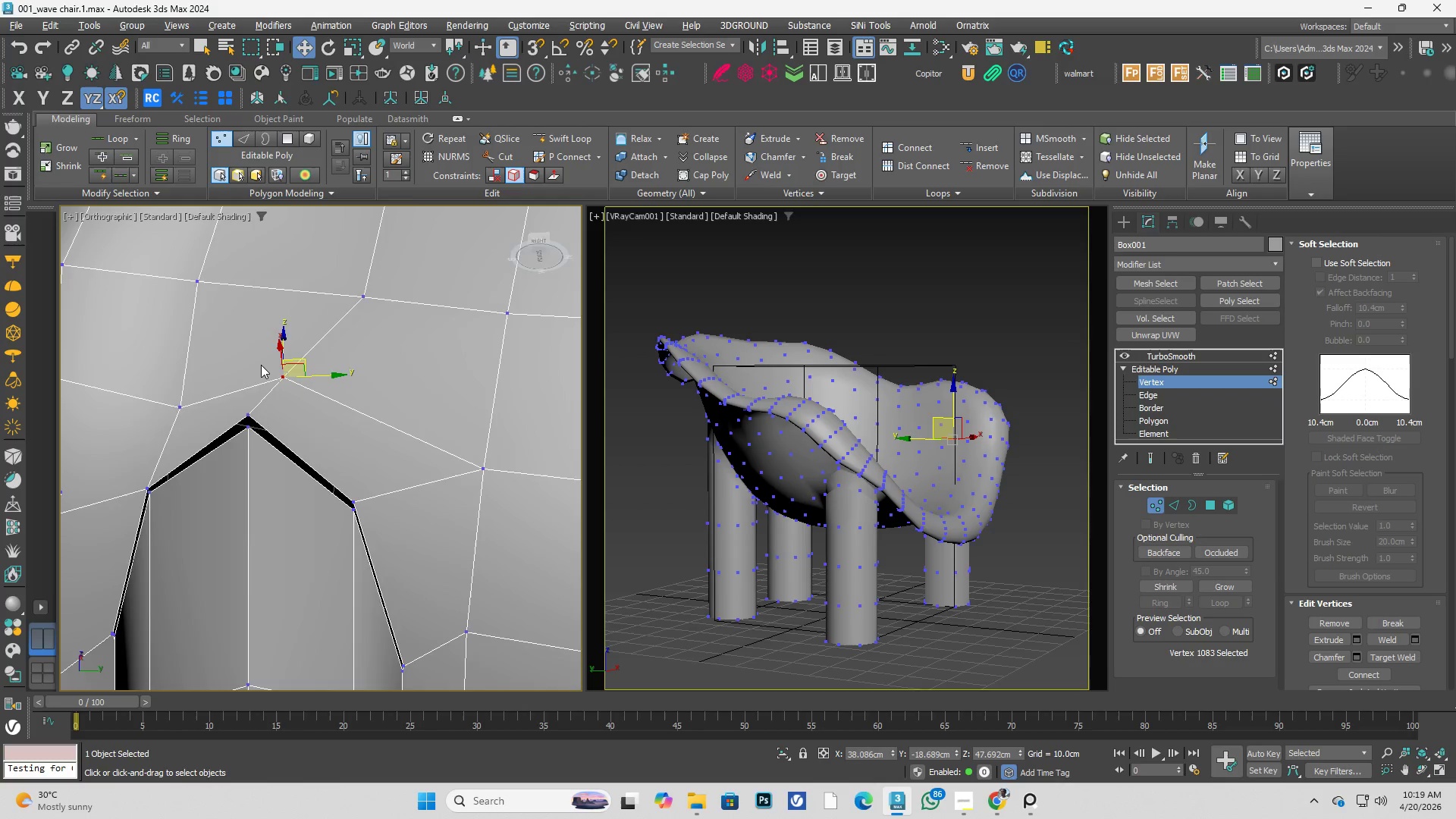 
hold_key(key=AltLeft, duration=2.92)
 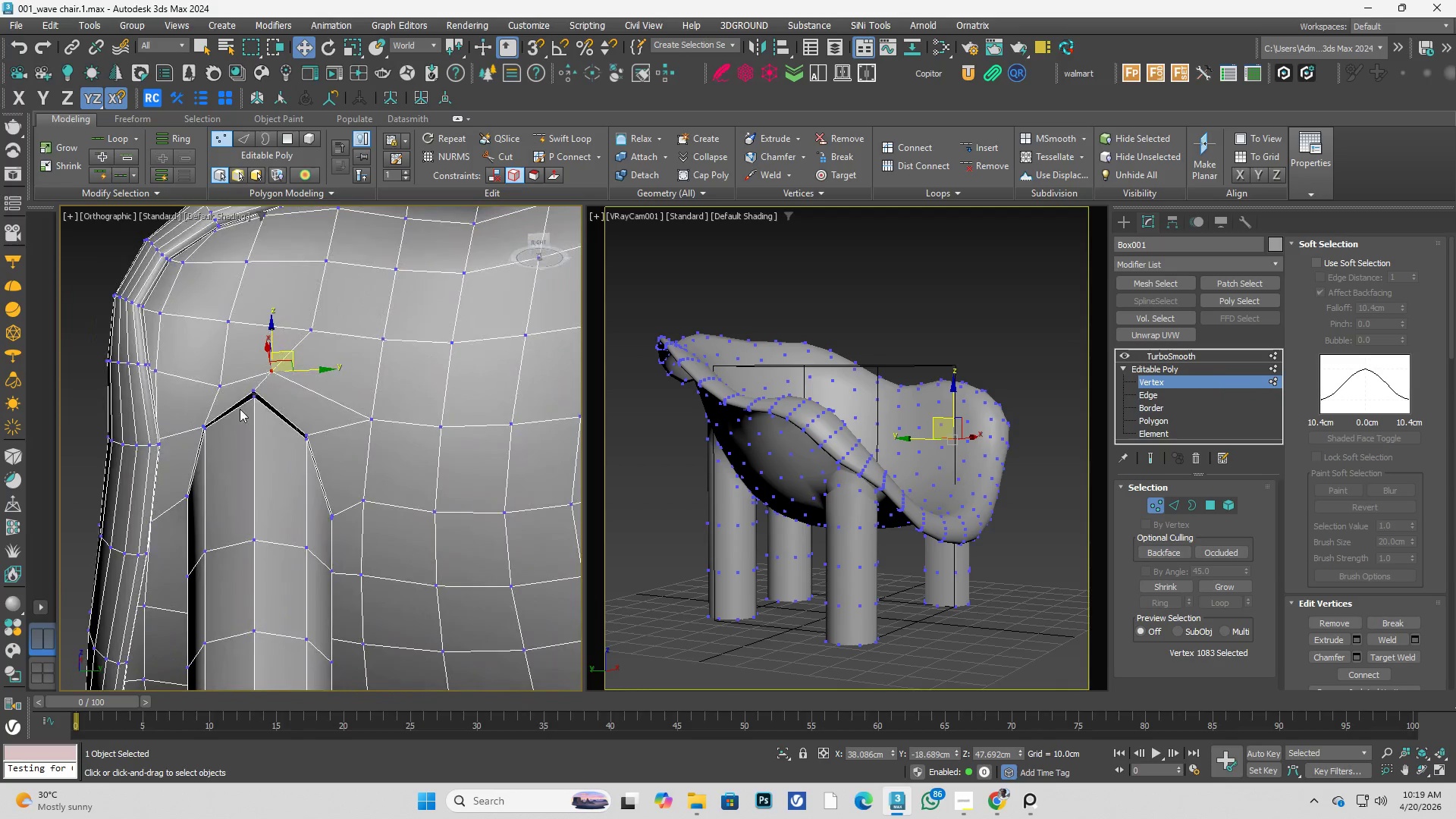 
scroll: coordinate [260, 366], scroll_direction: down, amount: 2.0
 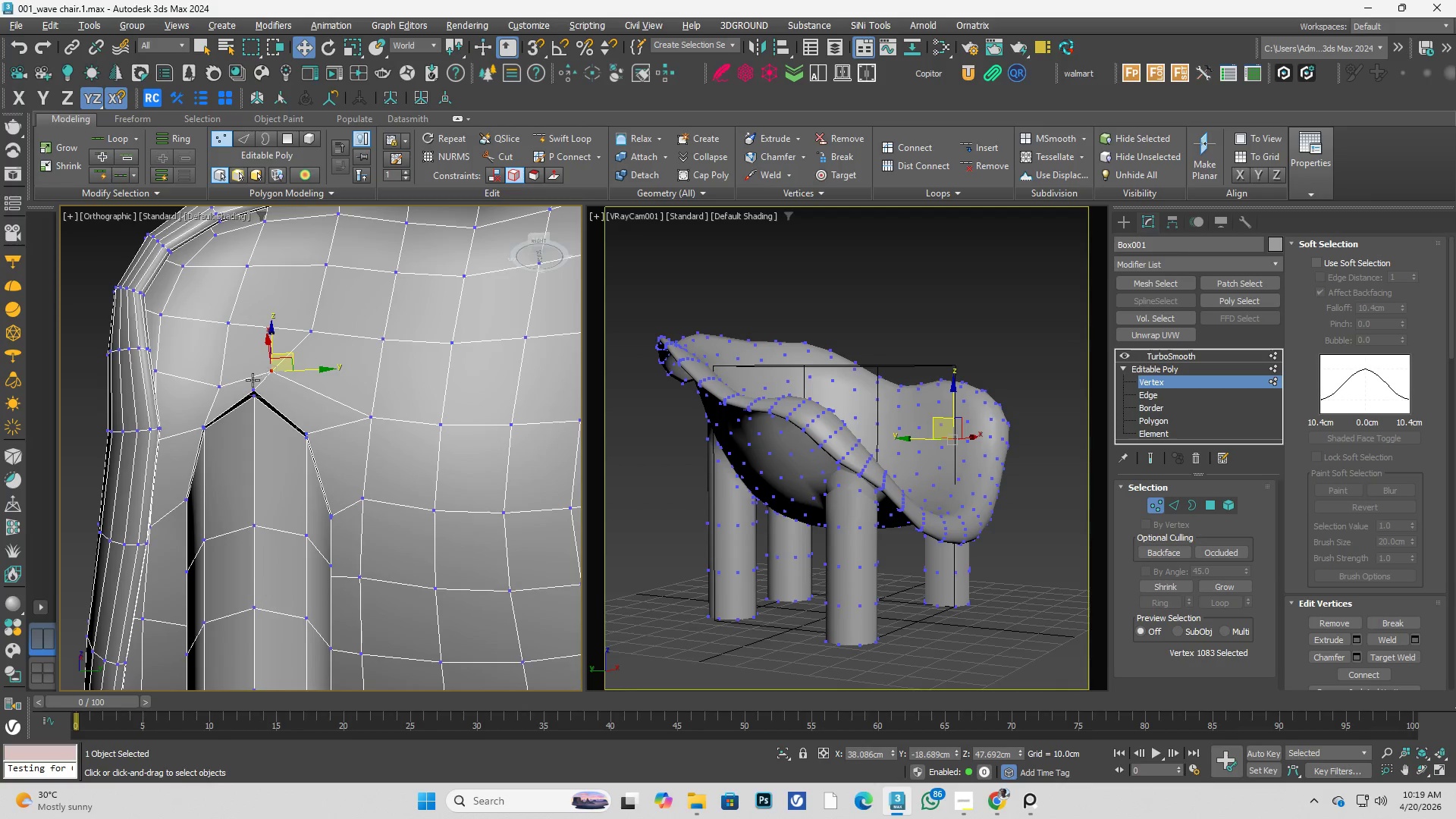 
hold_key(key=AltLeft, duration=3.89)
 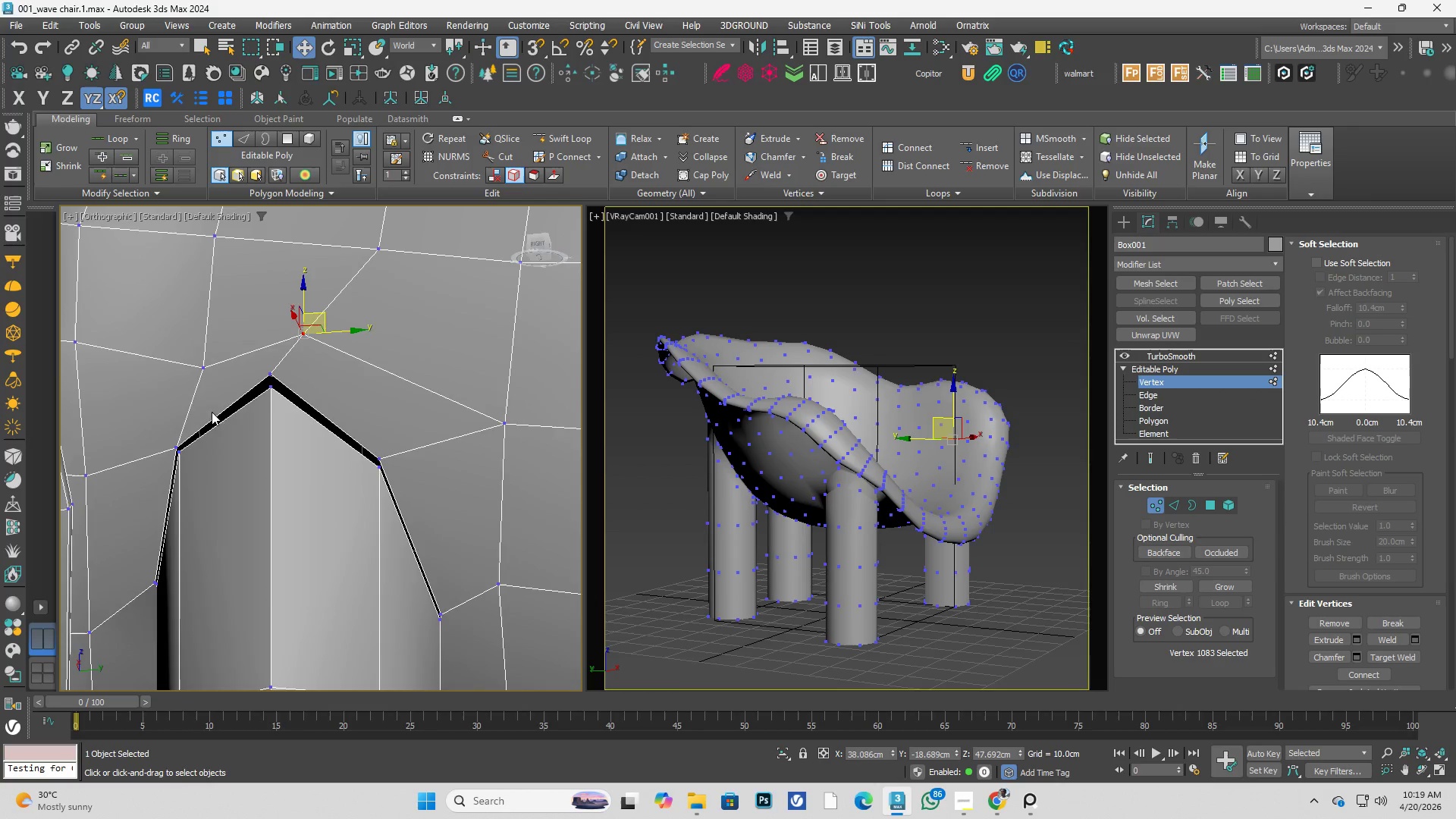 
scroll: coordinate [240, 409], scroll_direction: up, amount: 2.0
 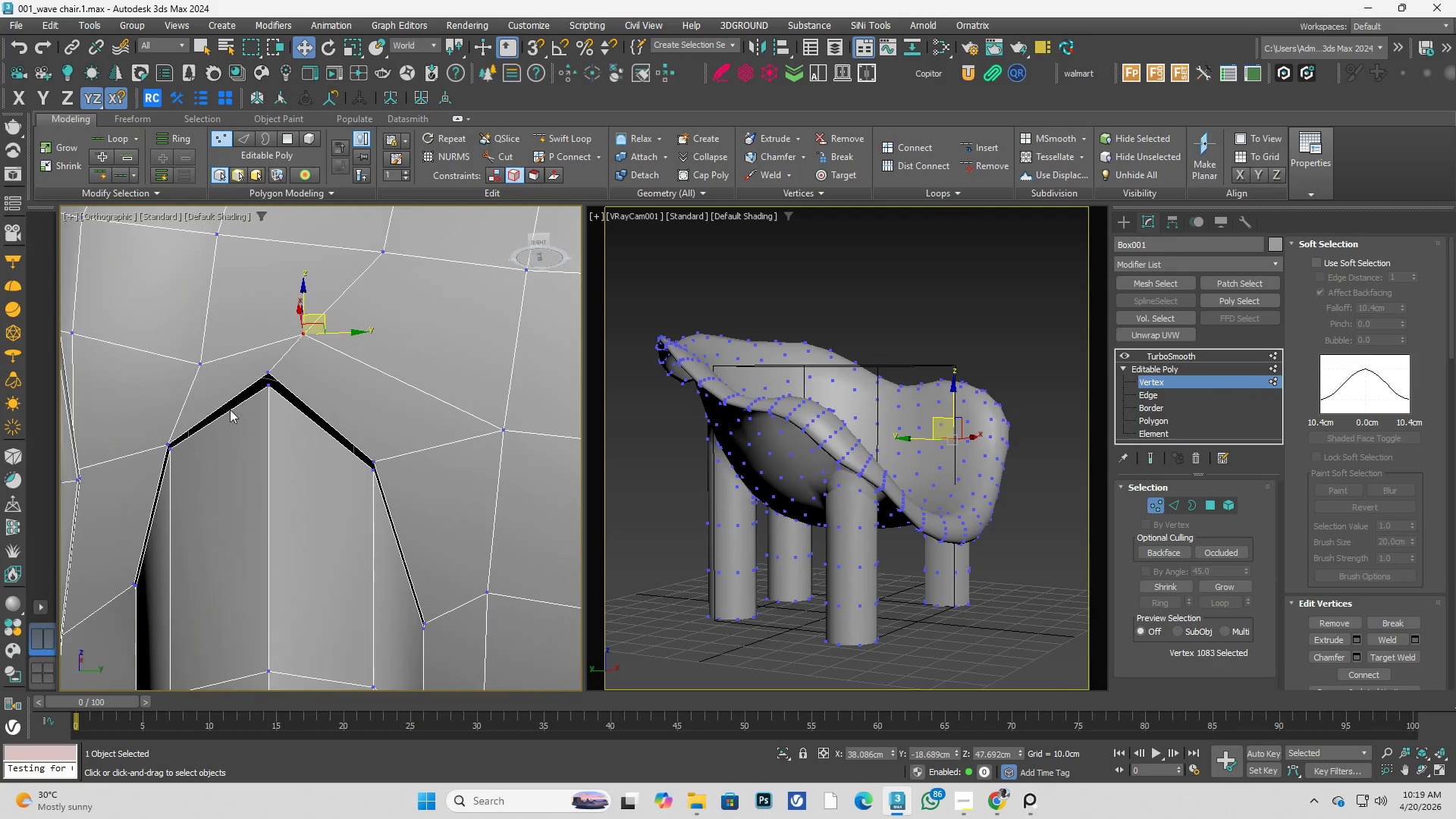 
hold_key(key=AltLeft, duration=0.42)
hold_key(key=AltLeft, duration=1.69)
scroll: coordinate [249, 393], scroll_direction: down, amount: 3.0
 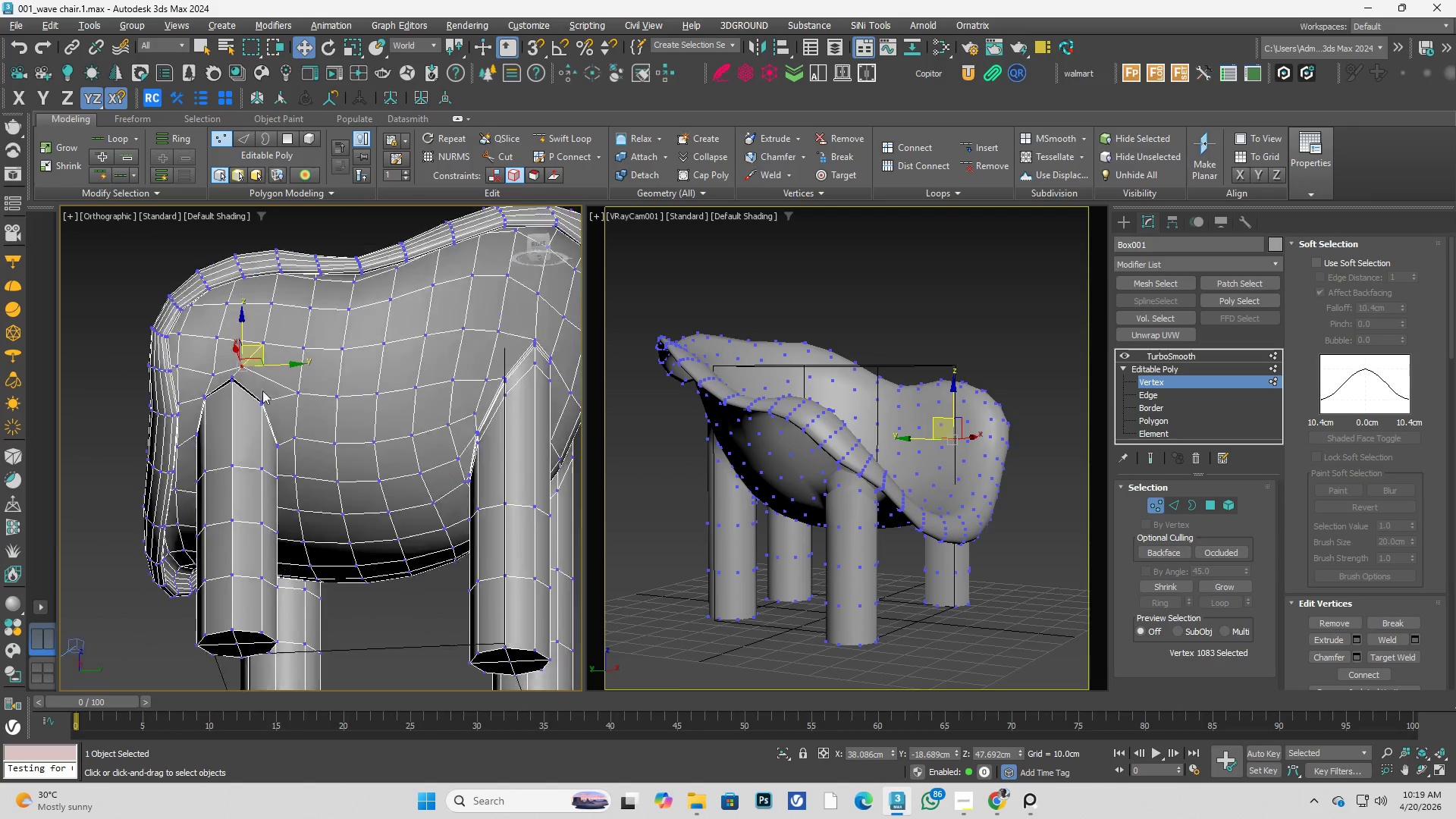 
hold_key(key=AltLeft, duration=0.52)
 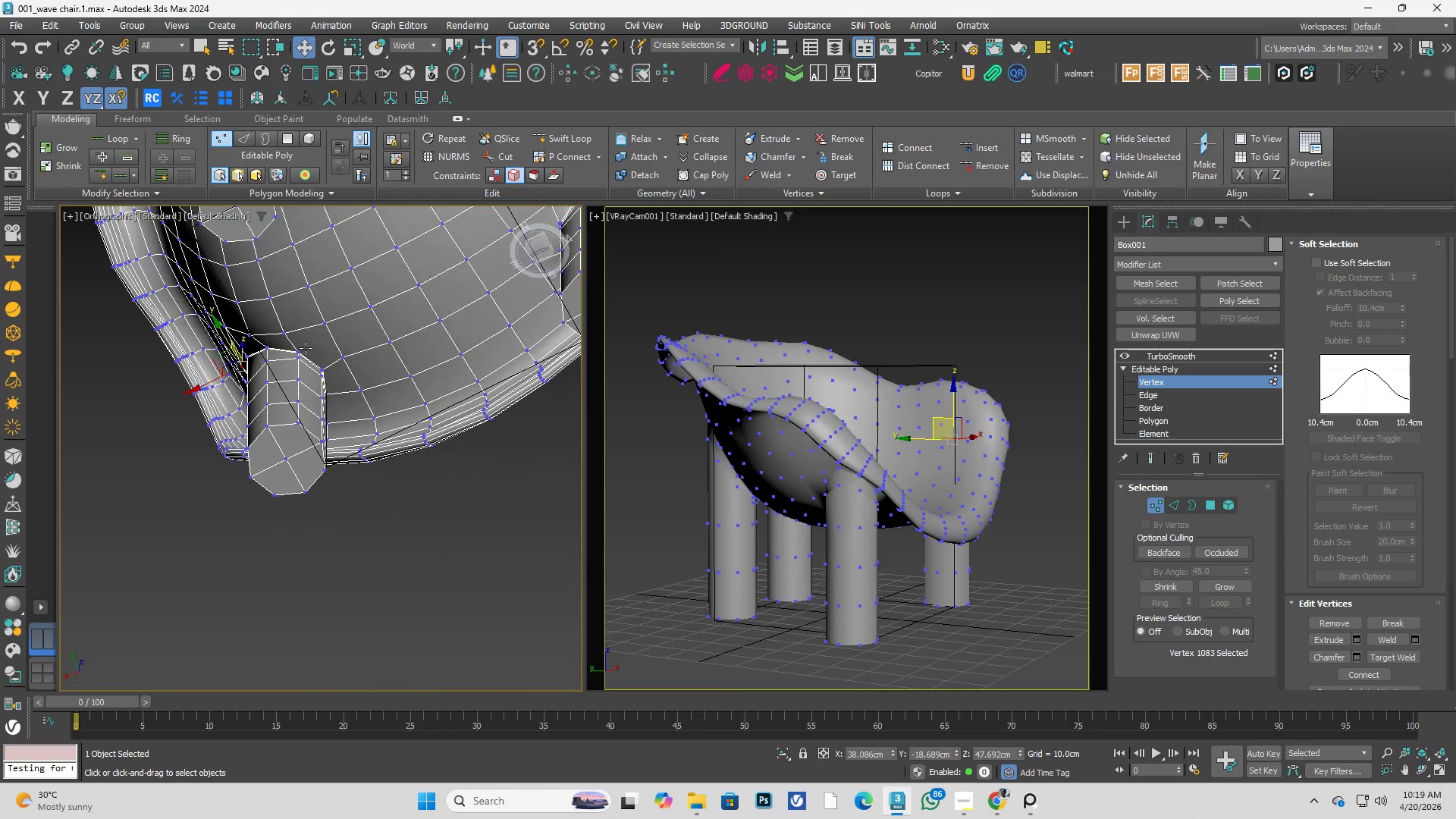 
hold_key(key=AltLeft, duration=0.89)
 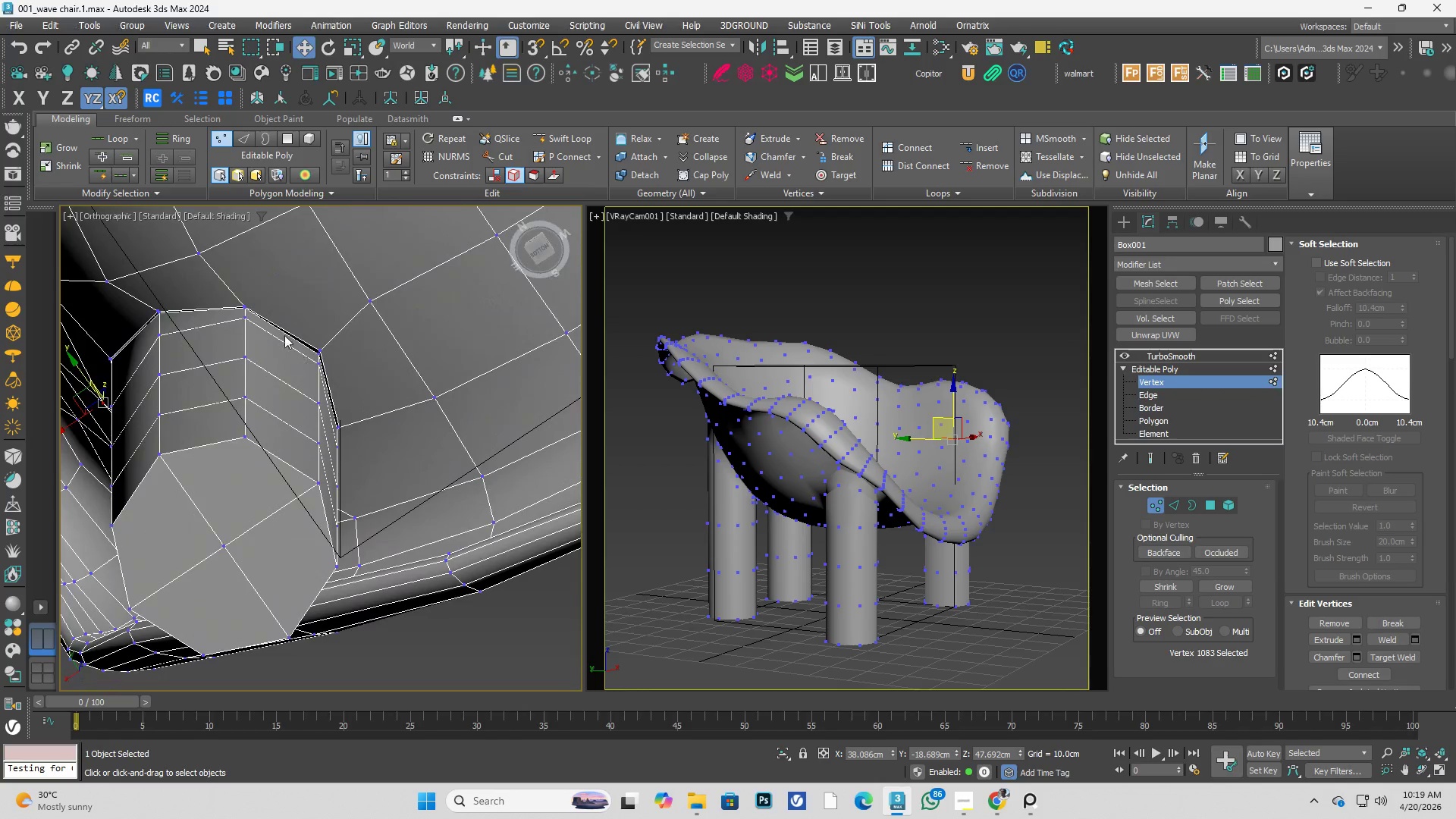 
scroll: coordinate [320, 380], scroll_direction: up, amount: 3.0
 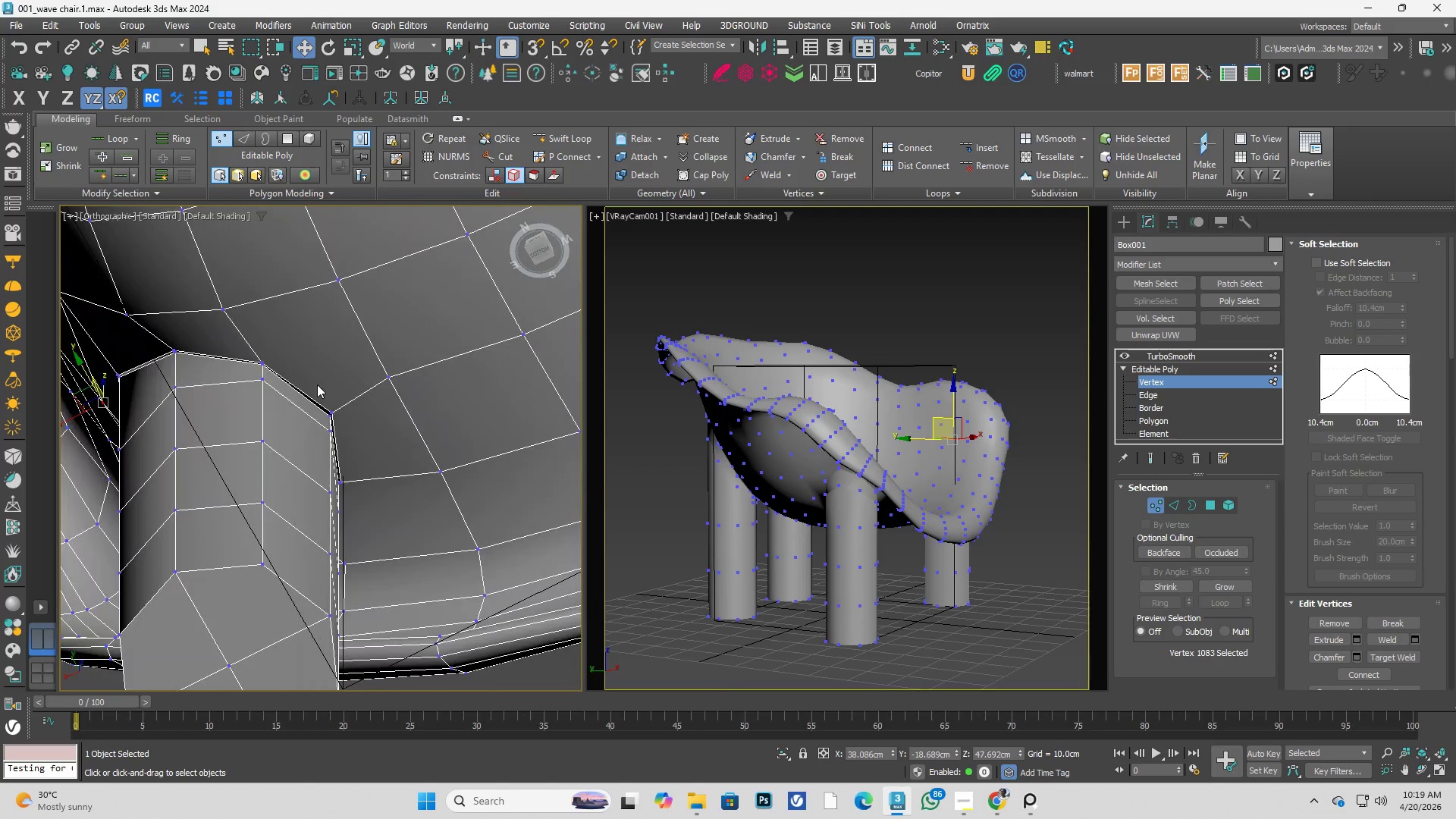 
key(2)
 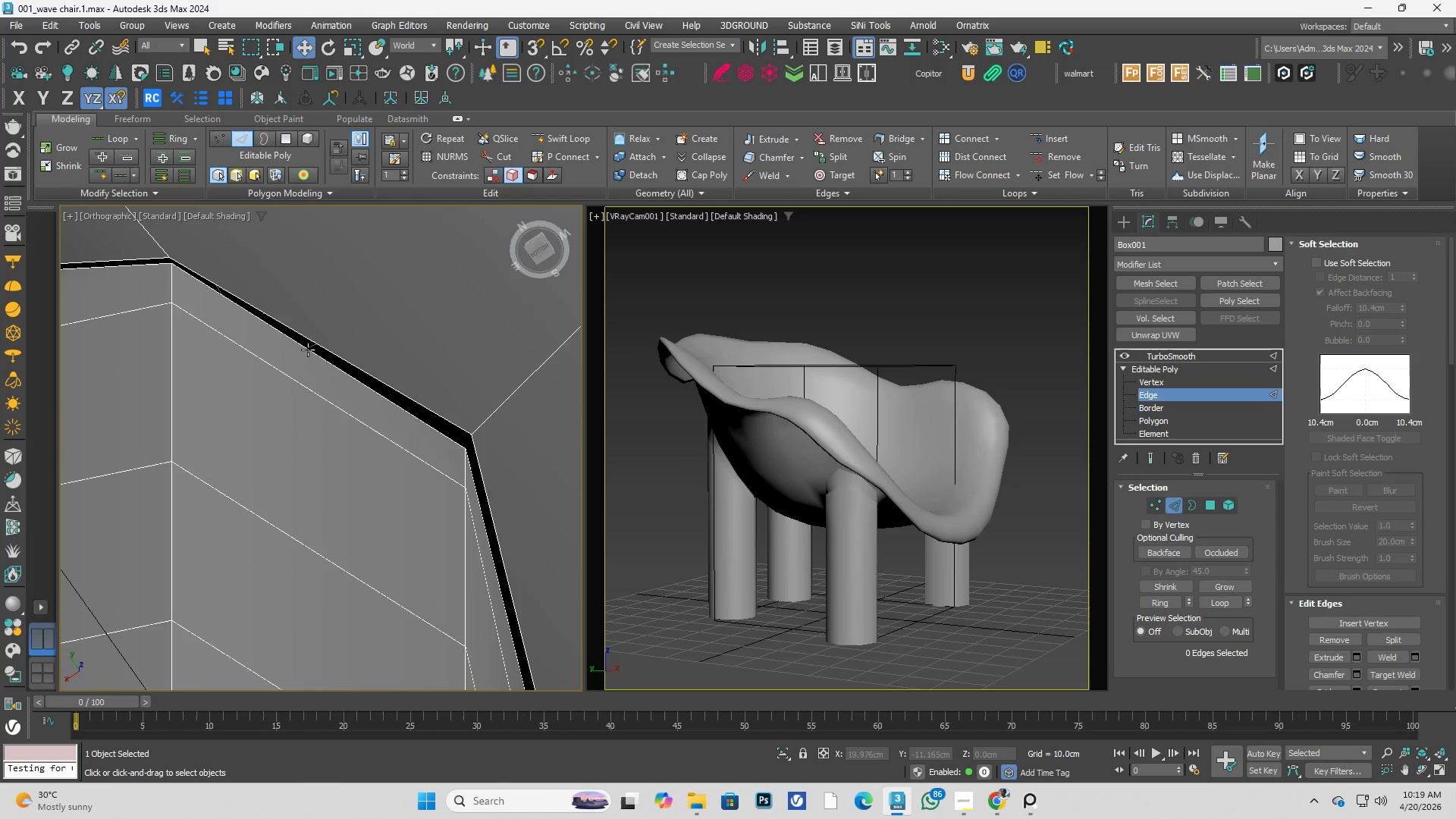 
scroll: coordinate [251, 309], scroll_direction: up, amount: 4.0
 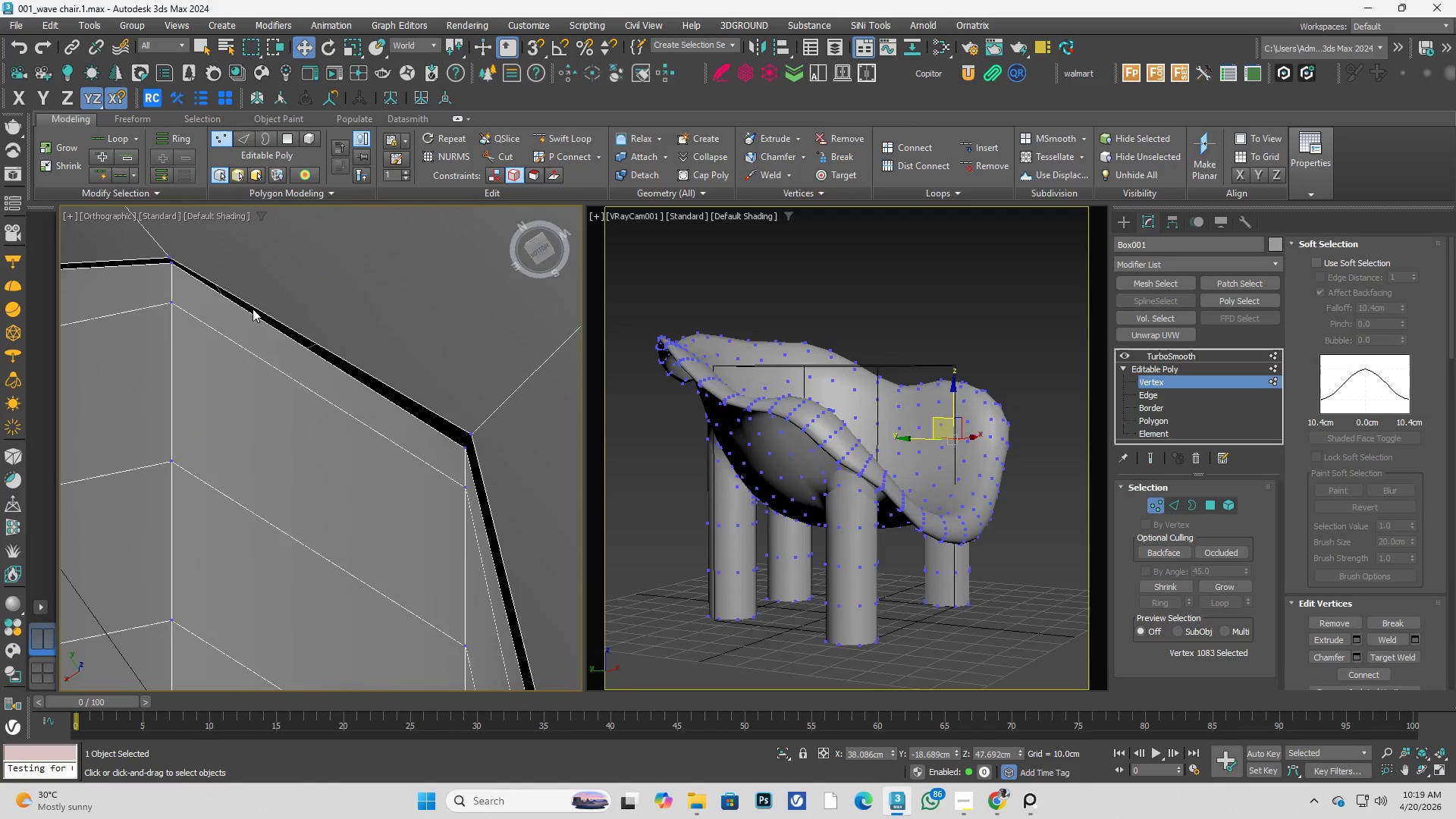 
left_click([306, 351])
 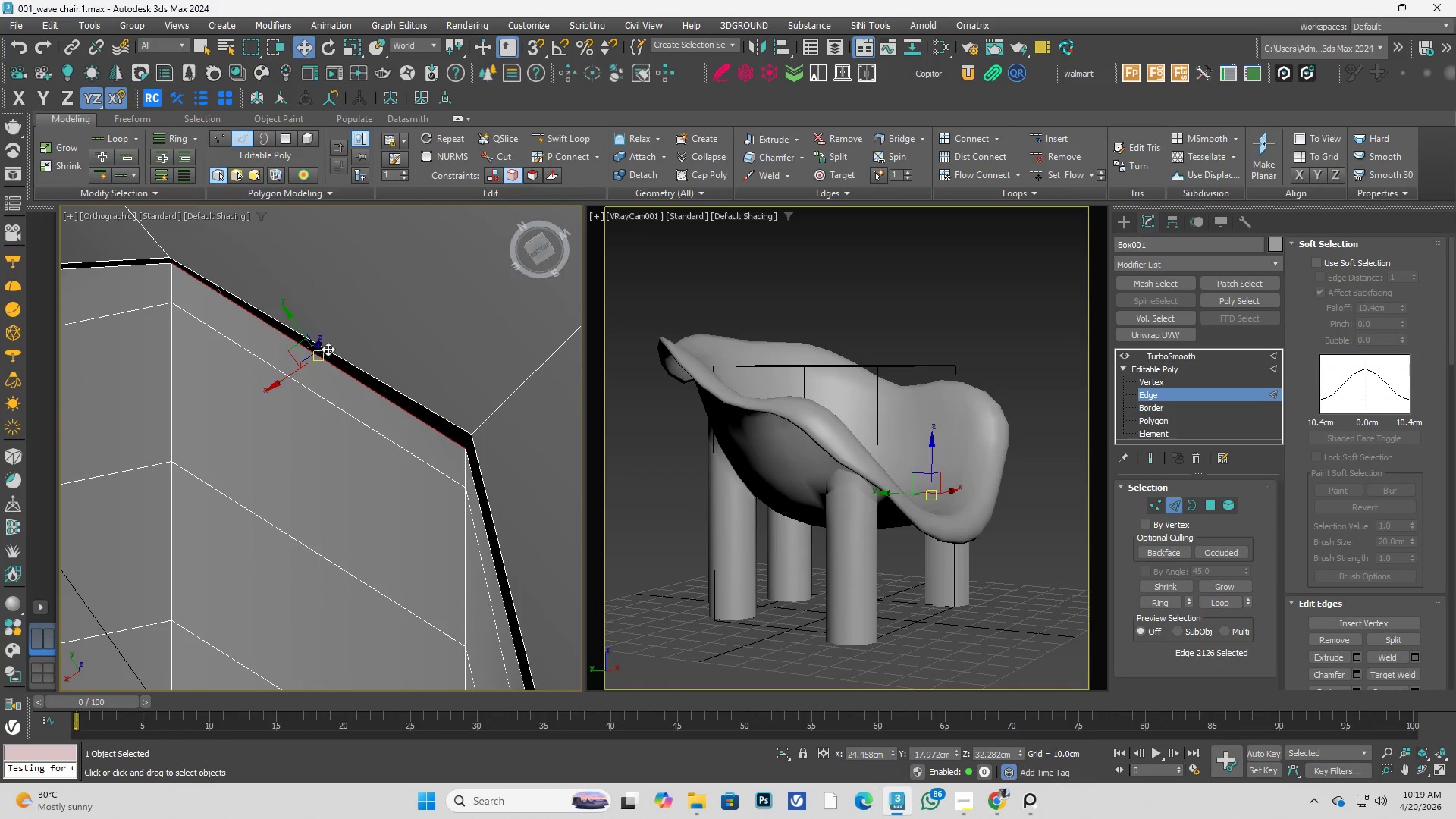 
hold_key(key=ControlLeft, duration=0.31)
left_click([329, 349])
 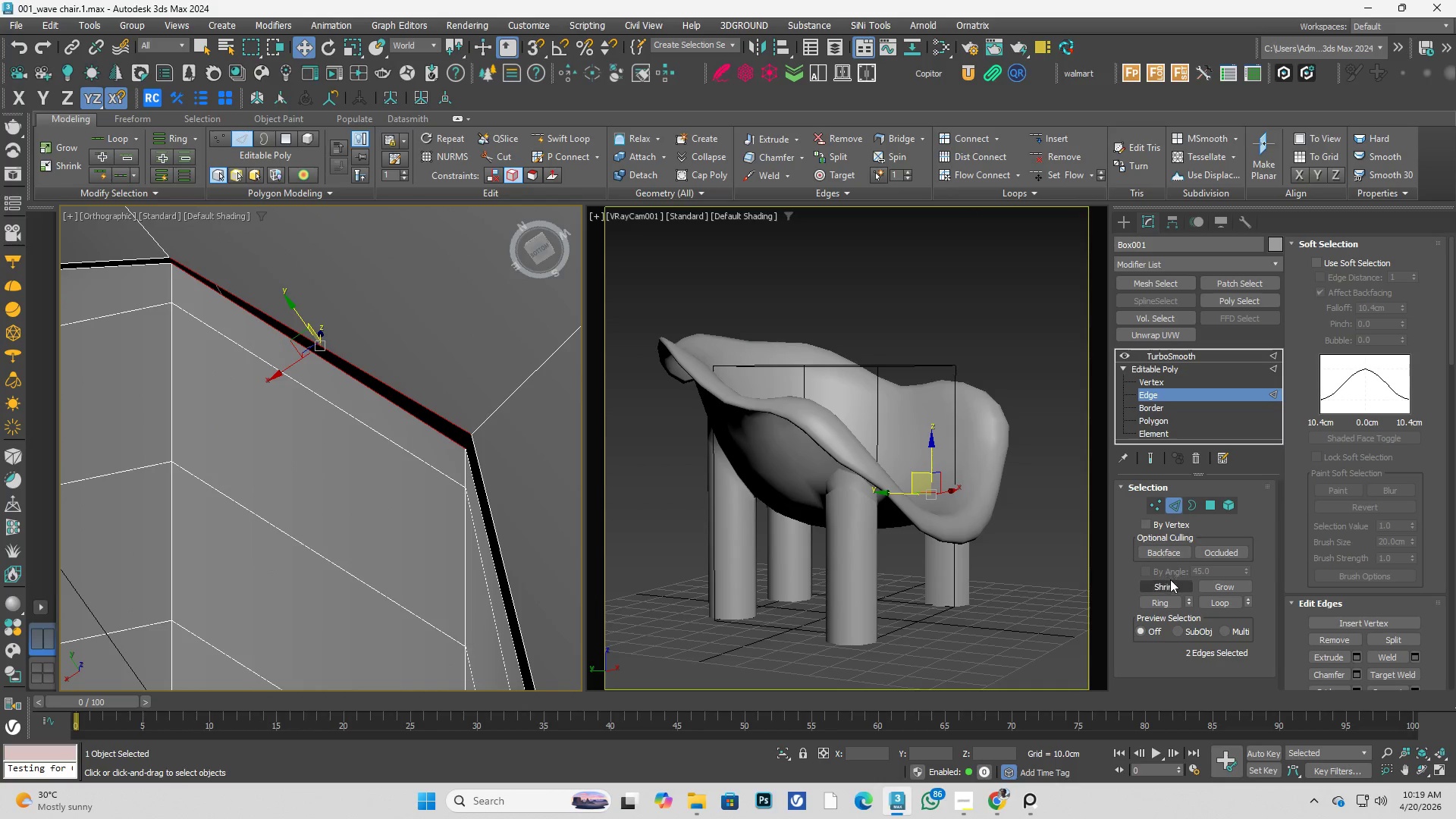 
scroll: coordinate [1327, 673], scroll_direction: down, amount: 2.0
 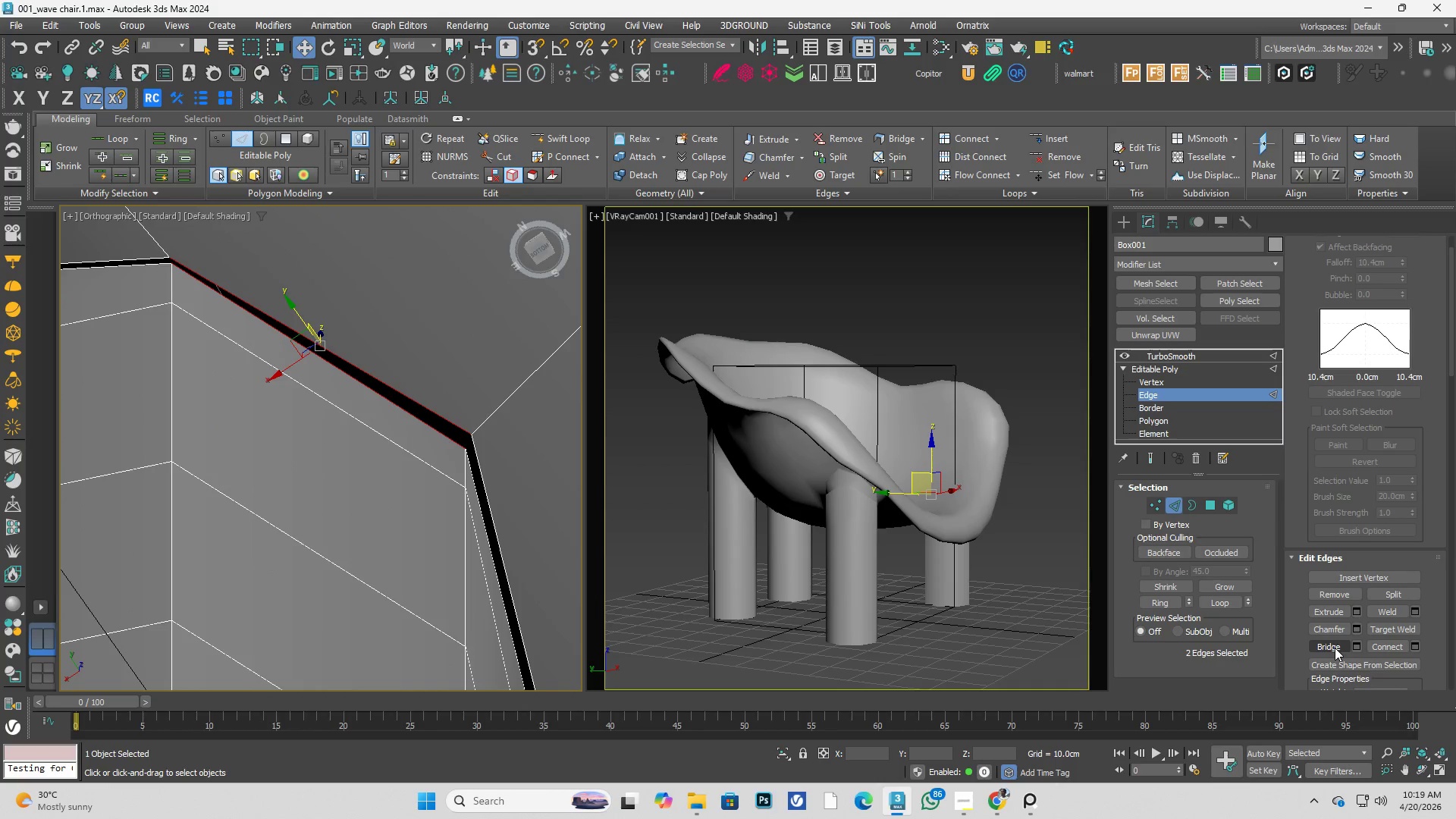 
left_click([1335, 648])
 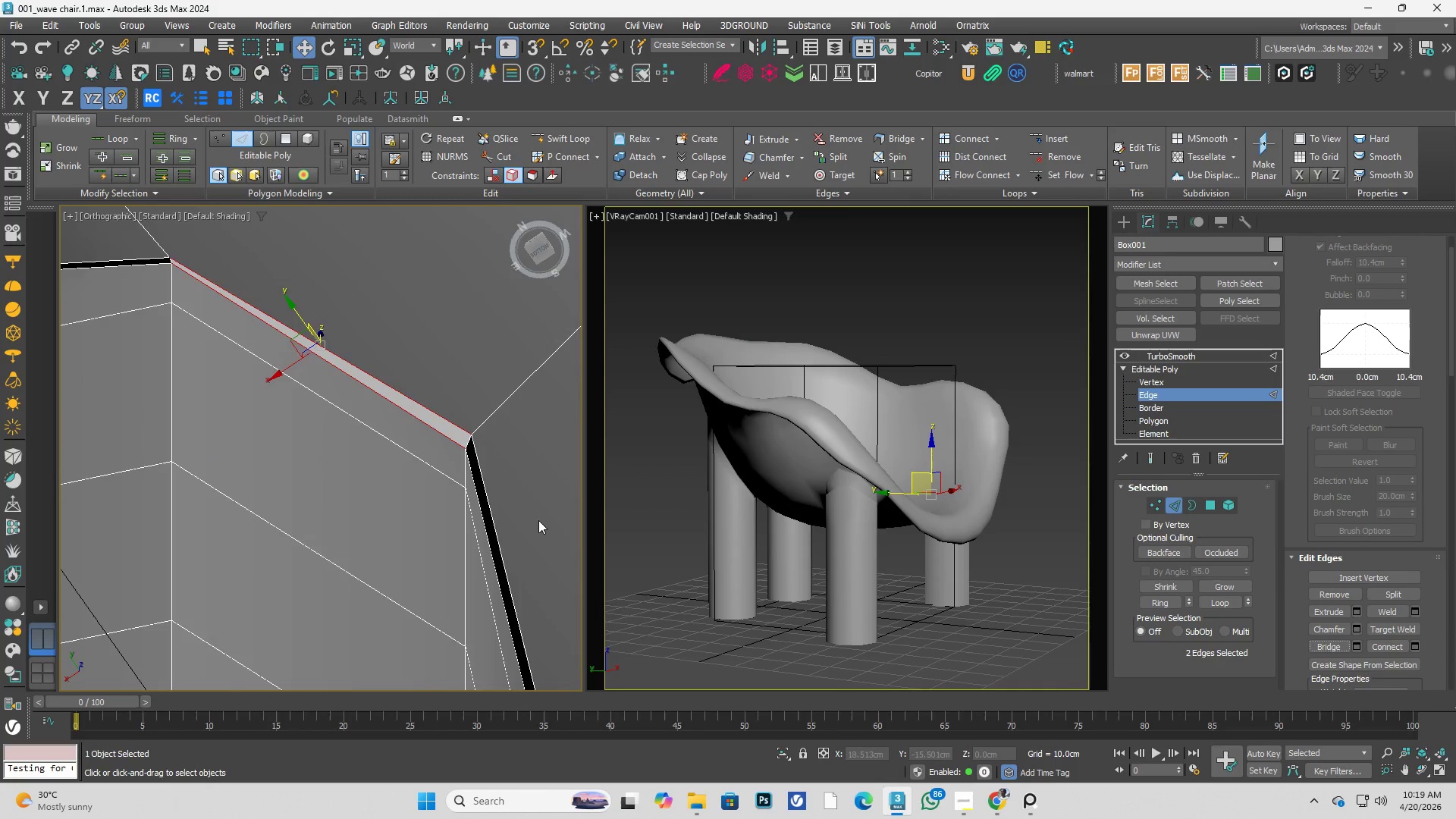 
hold_key(key=AltLeft, duration=0.39)
 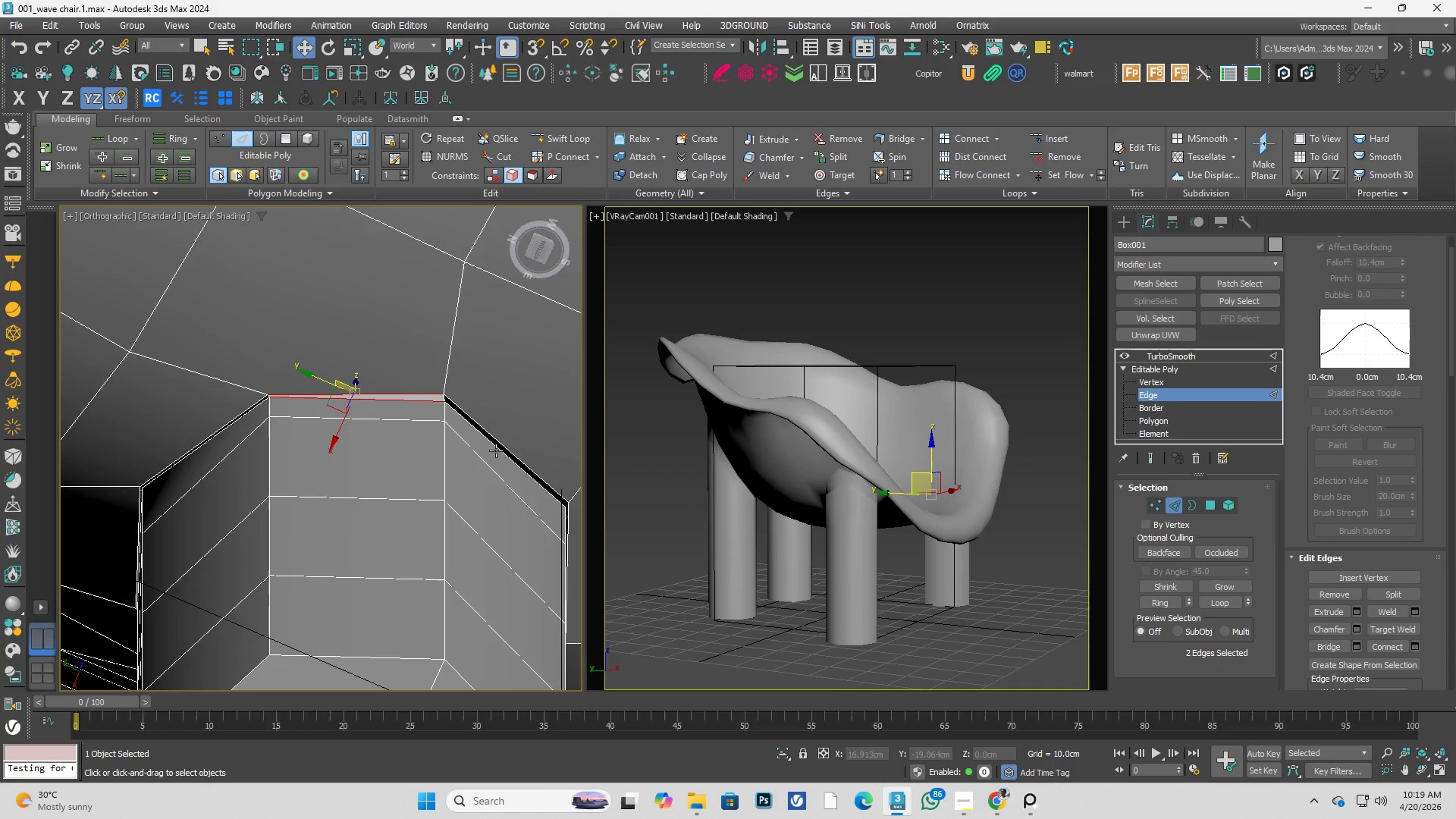 
scroll: coordinate [411, 446], scroll_direction: down, amount: 2.0
 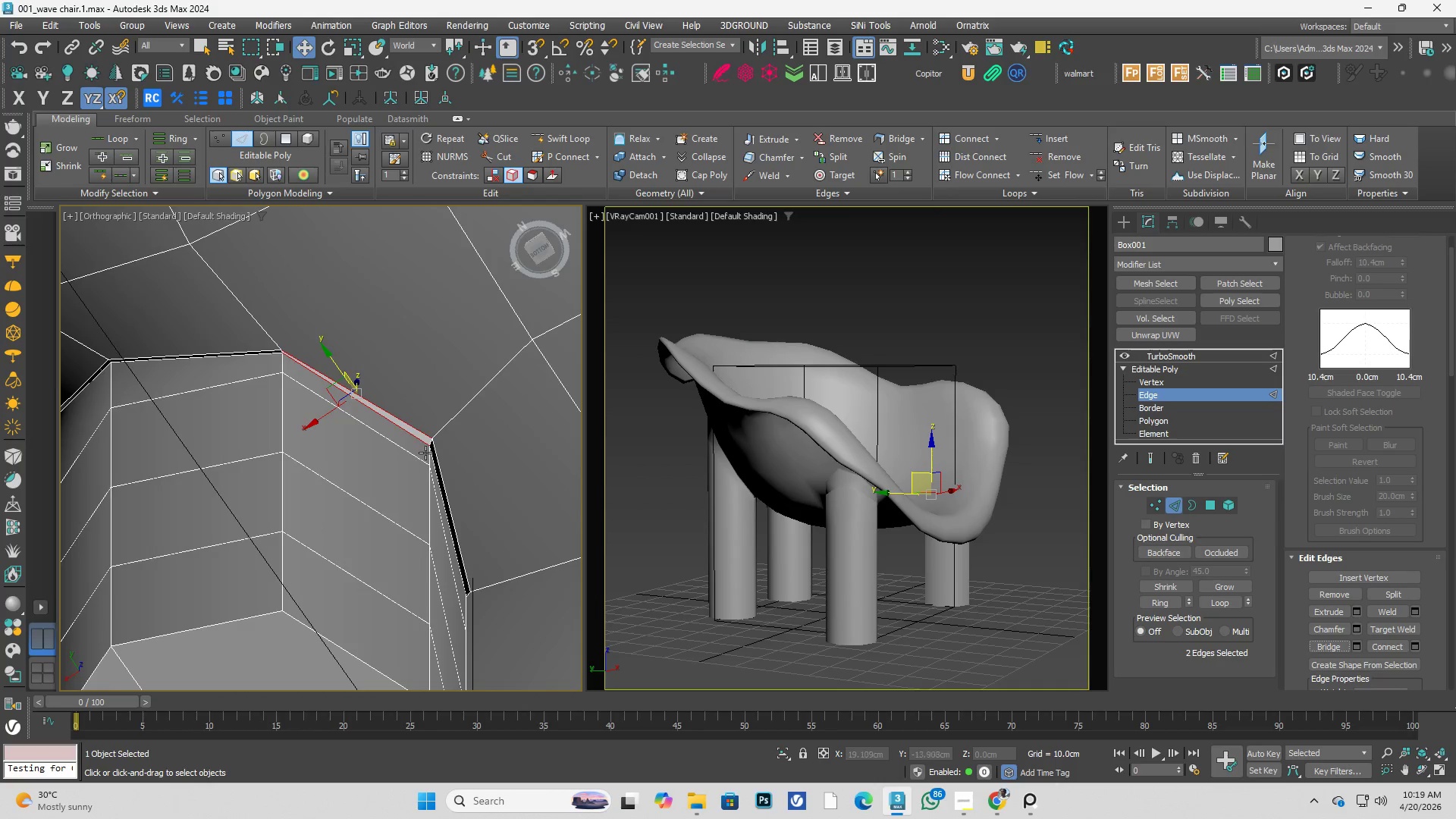 
left_click([484, 447])
 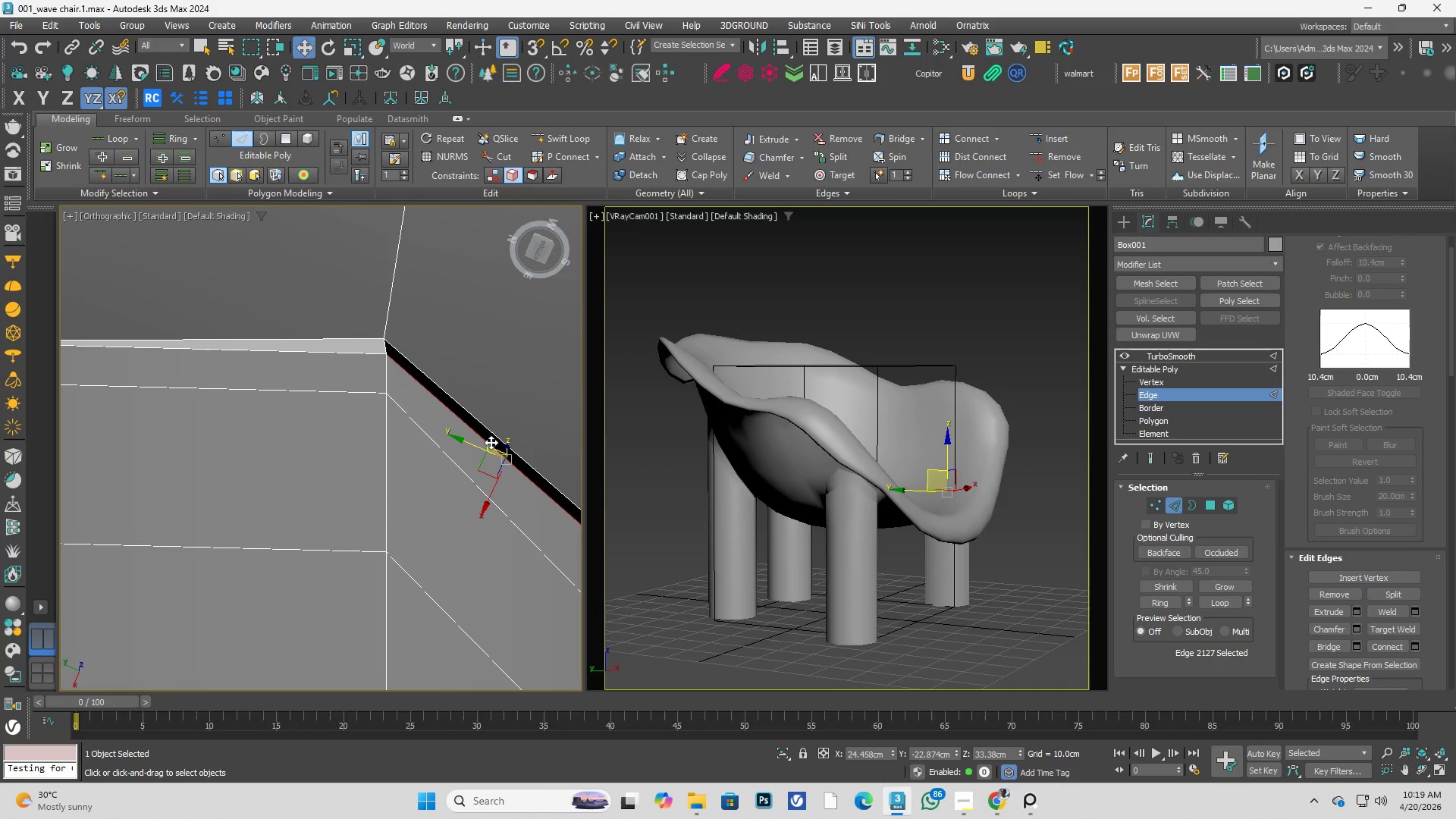 
scroll: coordinate [504, 449], scroll_direction: up, amount: 2.0
 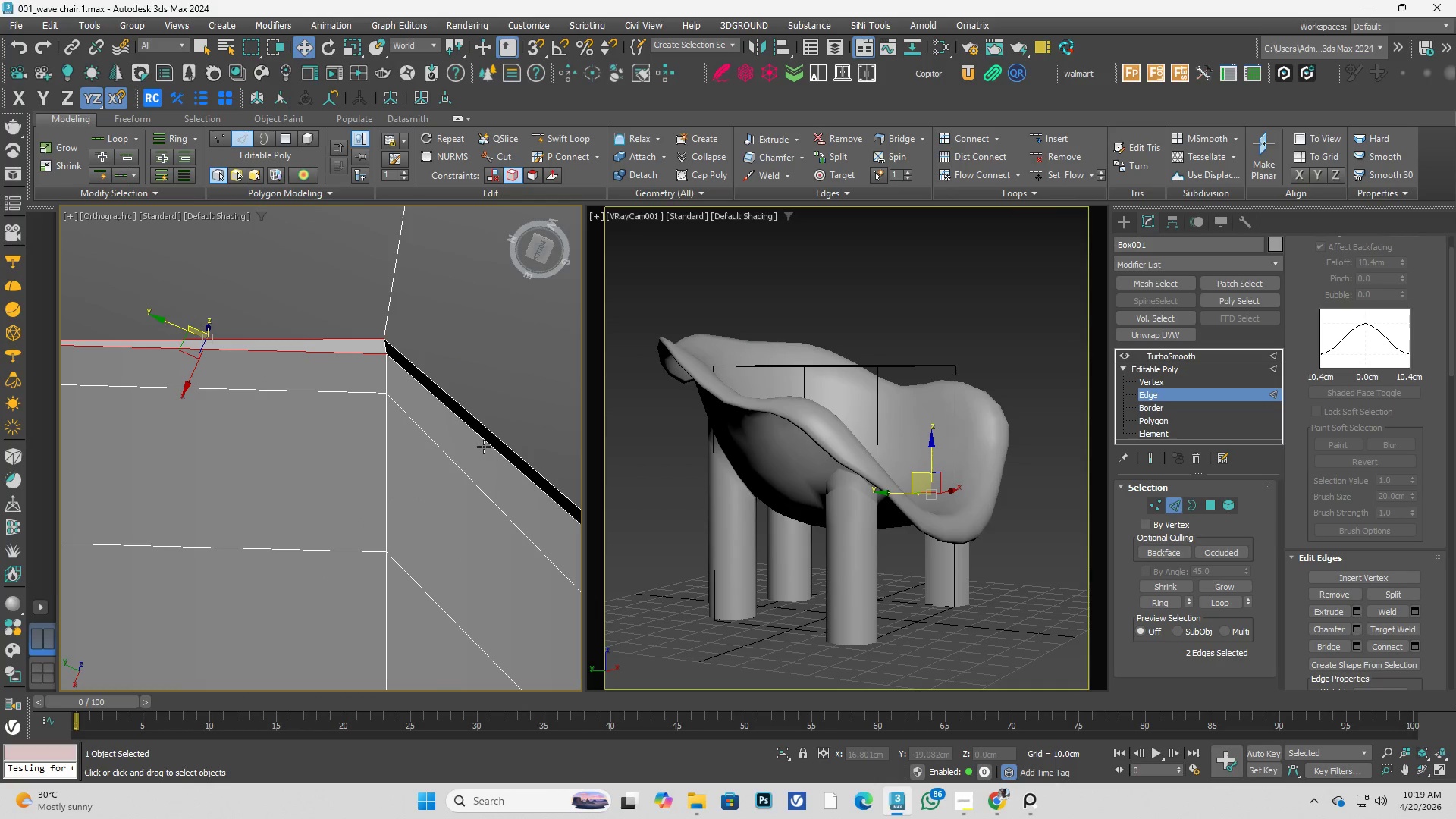 
hold_key(key=ControlLeft, duration=0.34)
double_click([499, 436])
 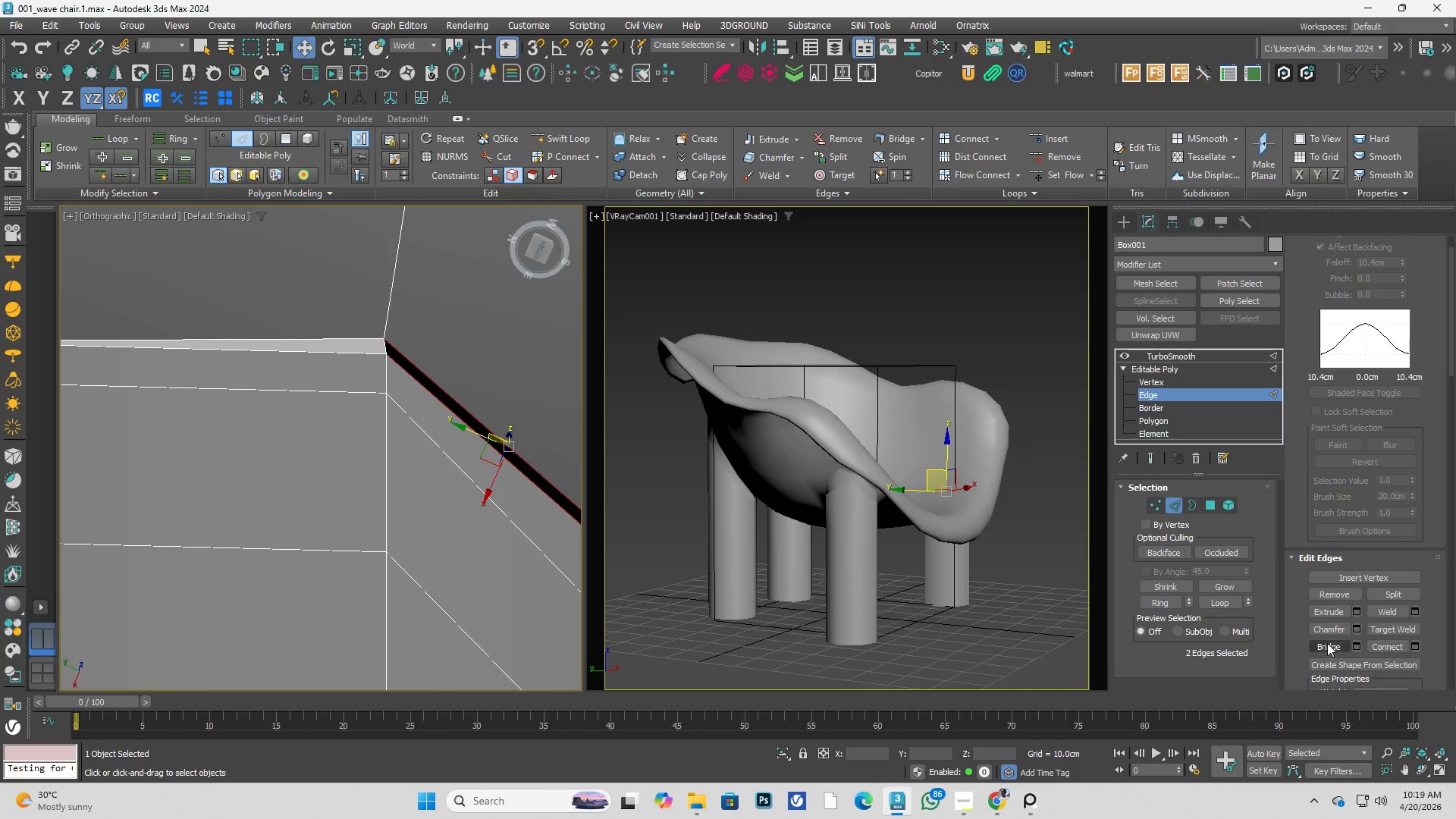 
left_click([1334, 645])
 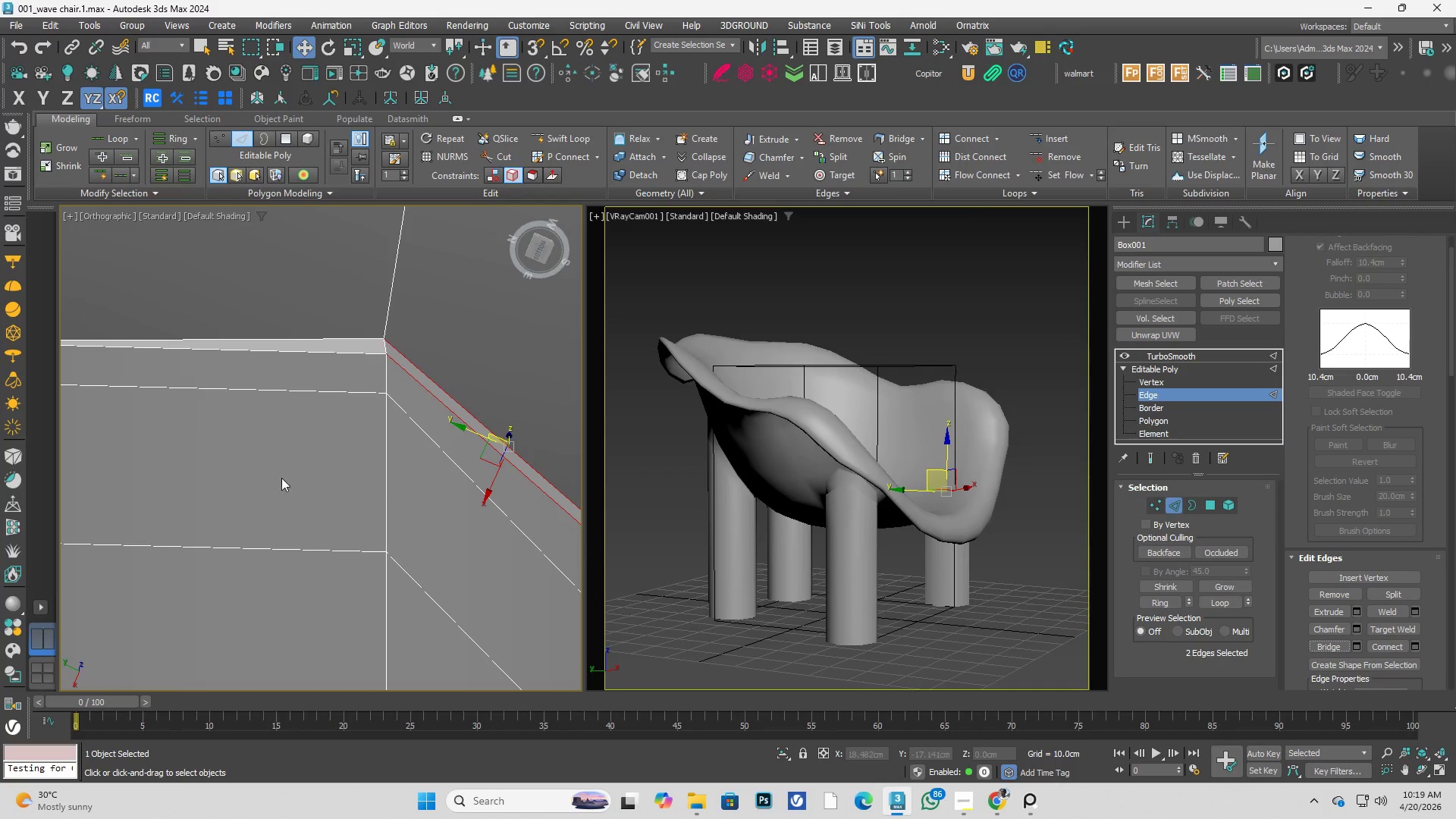 
hold_key(key=AltLeft, duration=0.58)
scroll: coordinate [281, 489], scroll_direction: down, amount: 2.0
 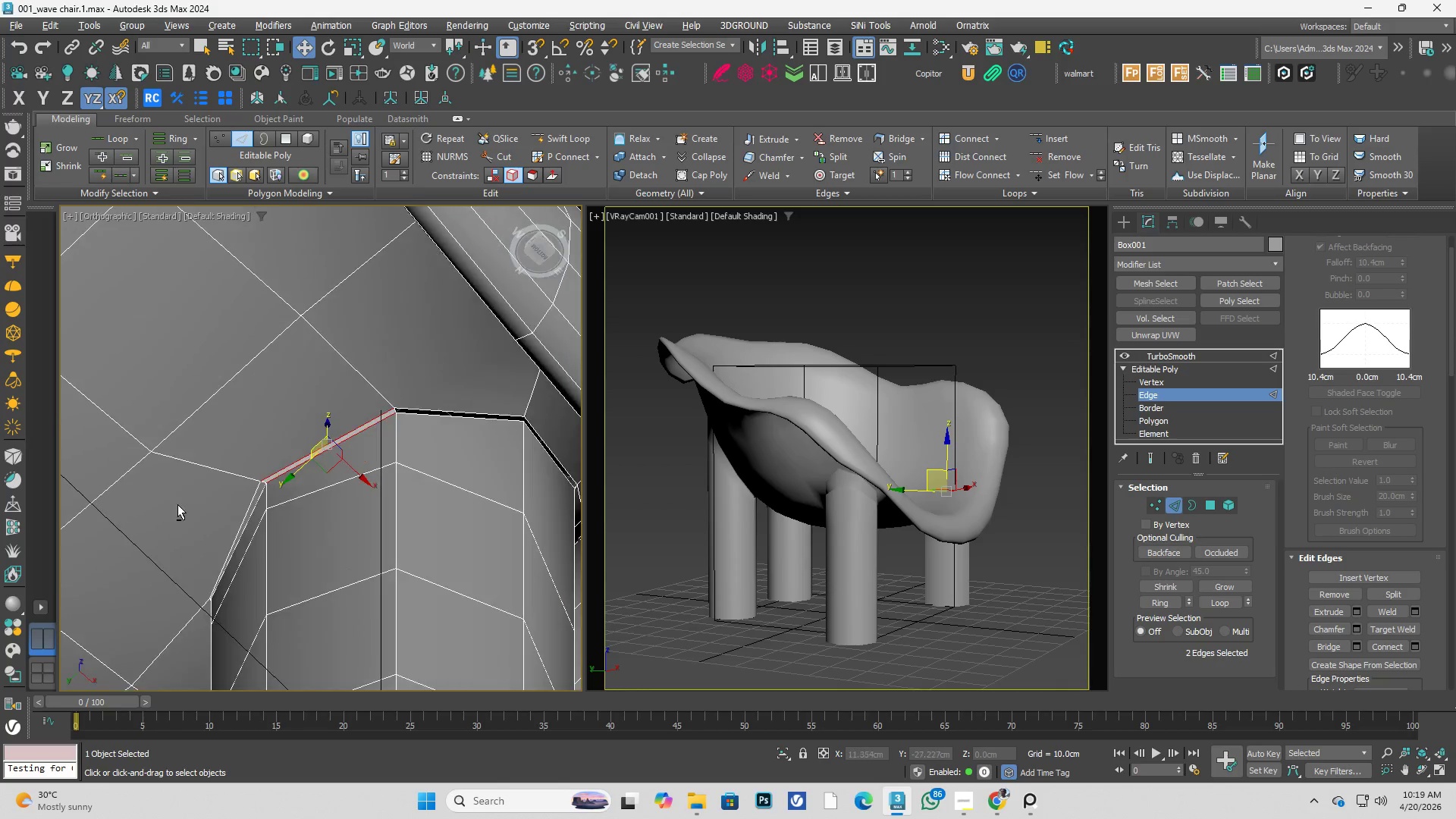 
scroll: coordinate [472, 407], scroll_direction: up, amount: 1.0
 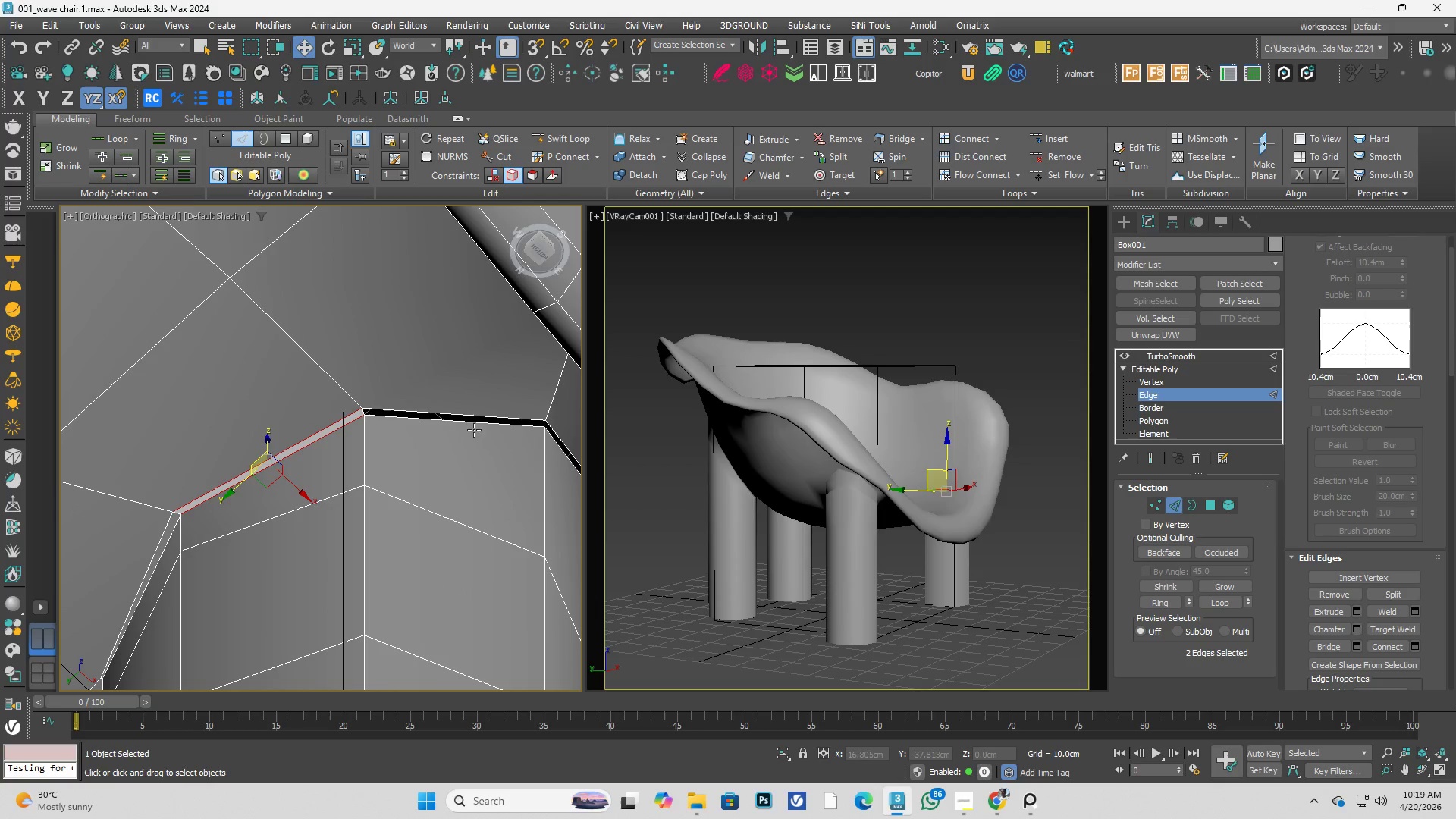 
left_click([476, 425])
 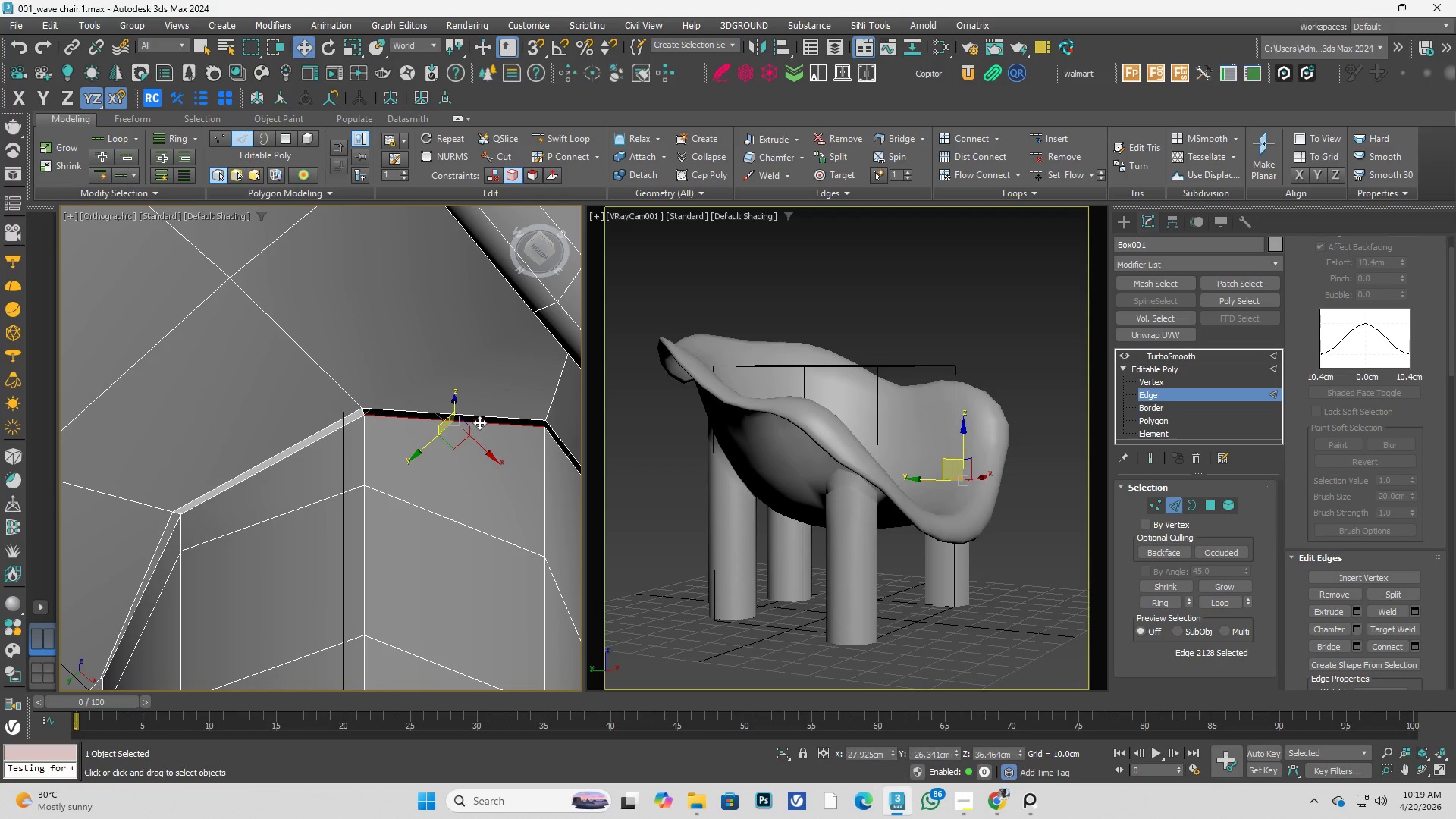 
hold_key(key=ControlLeft, duration=0.67)
left_click([514, 415])
 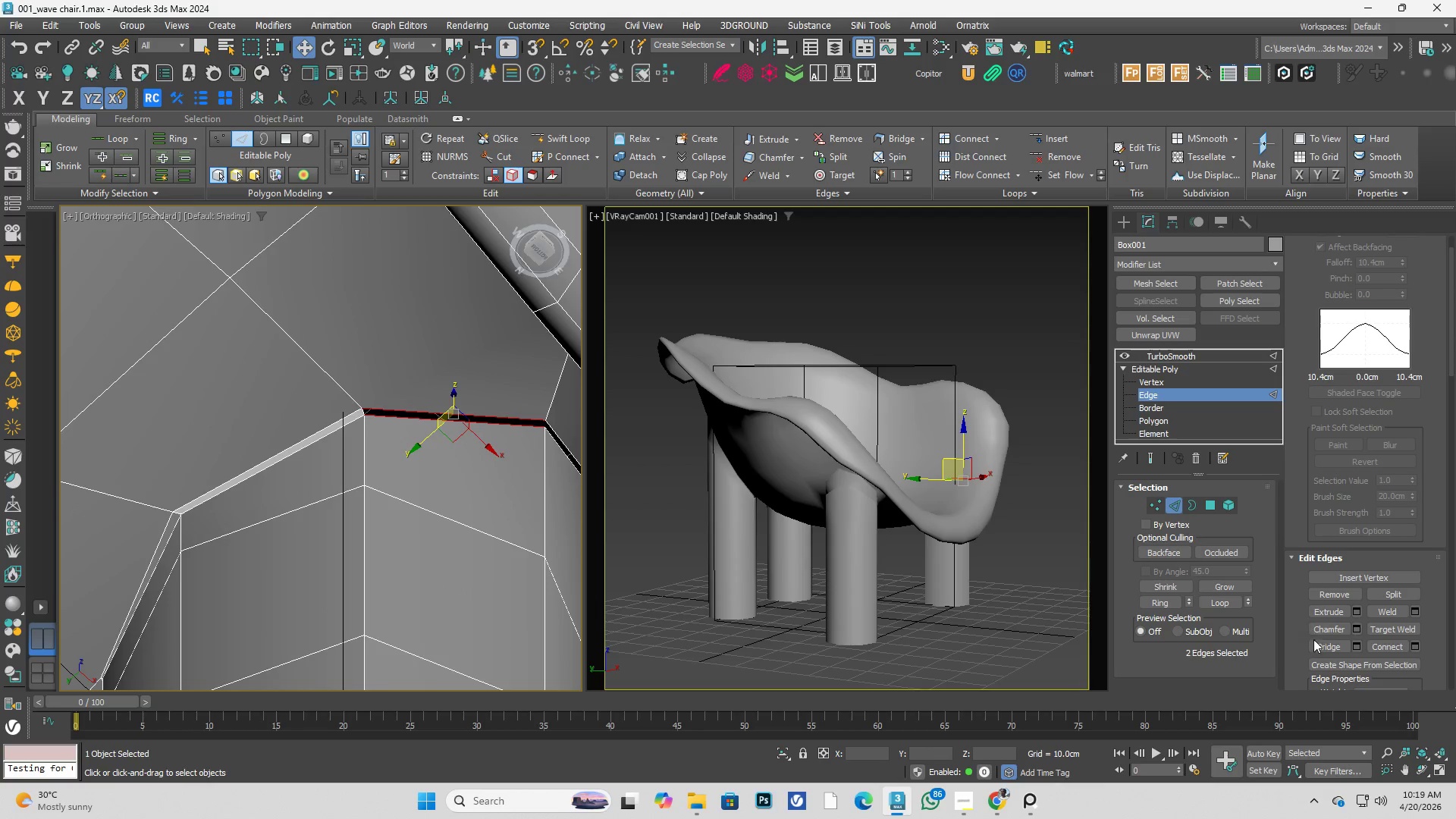 
left_click([1322, 642])
 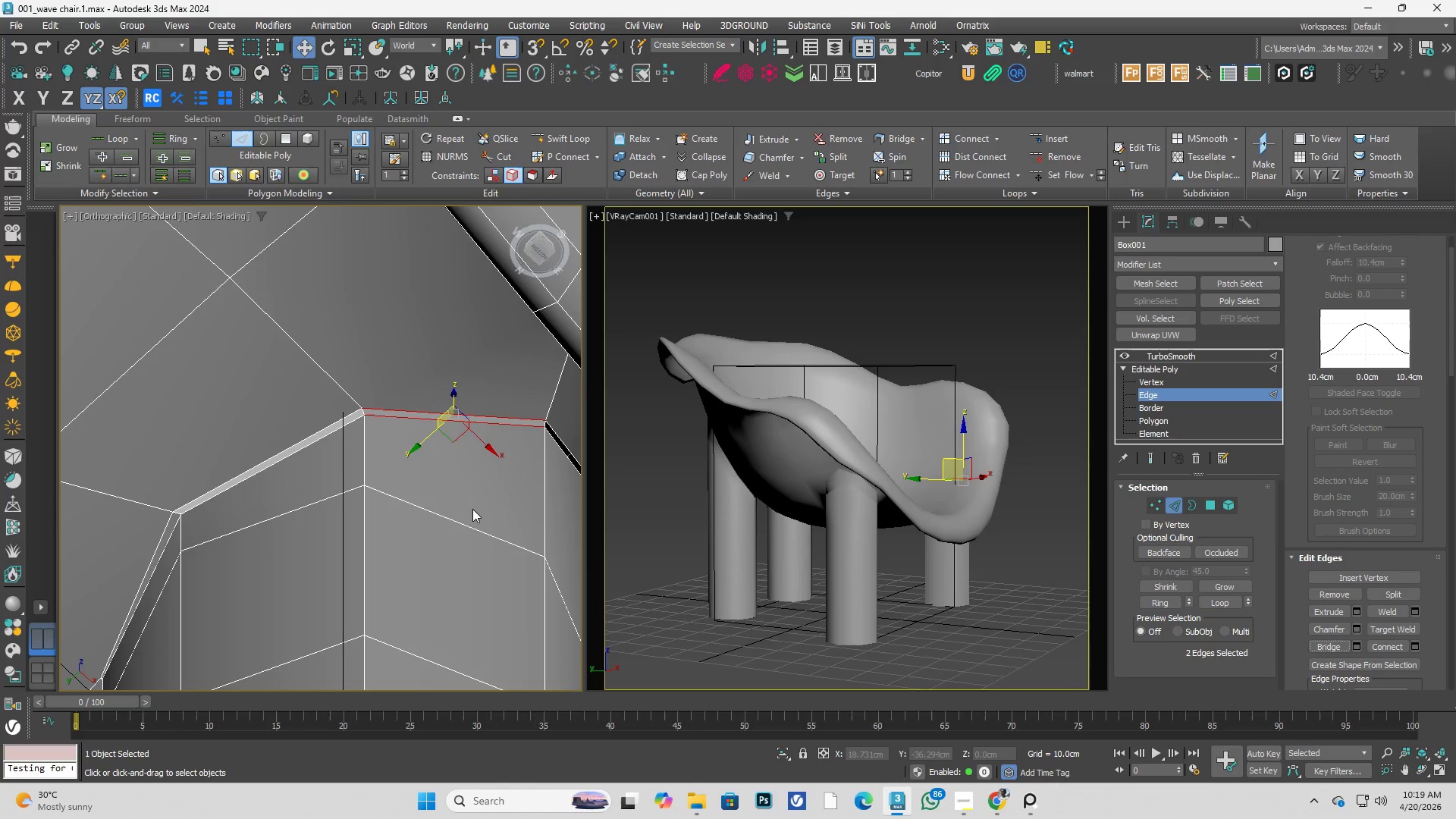 
scroll: coordinate [407, 500], scroll_direction: down, amount: 1.0
 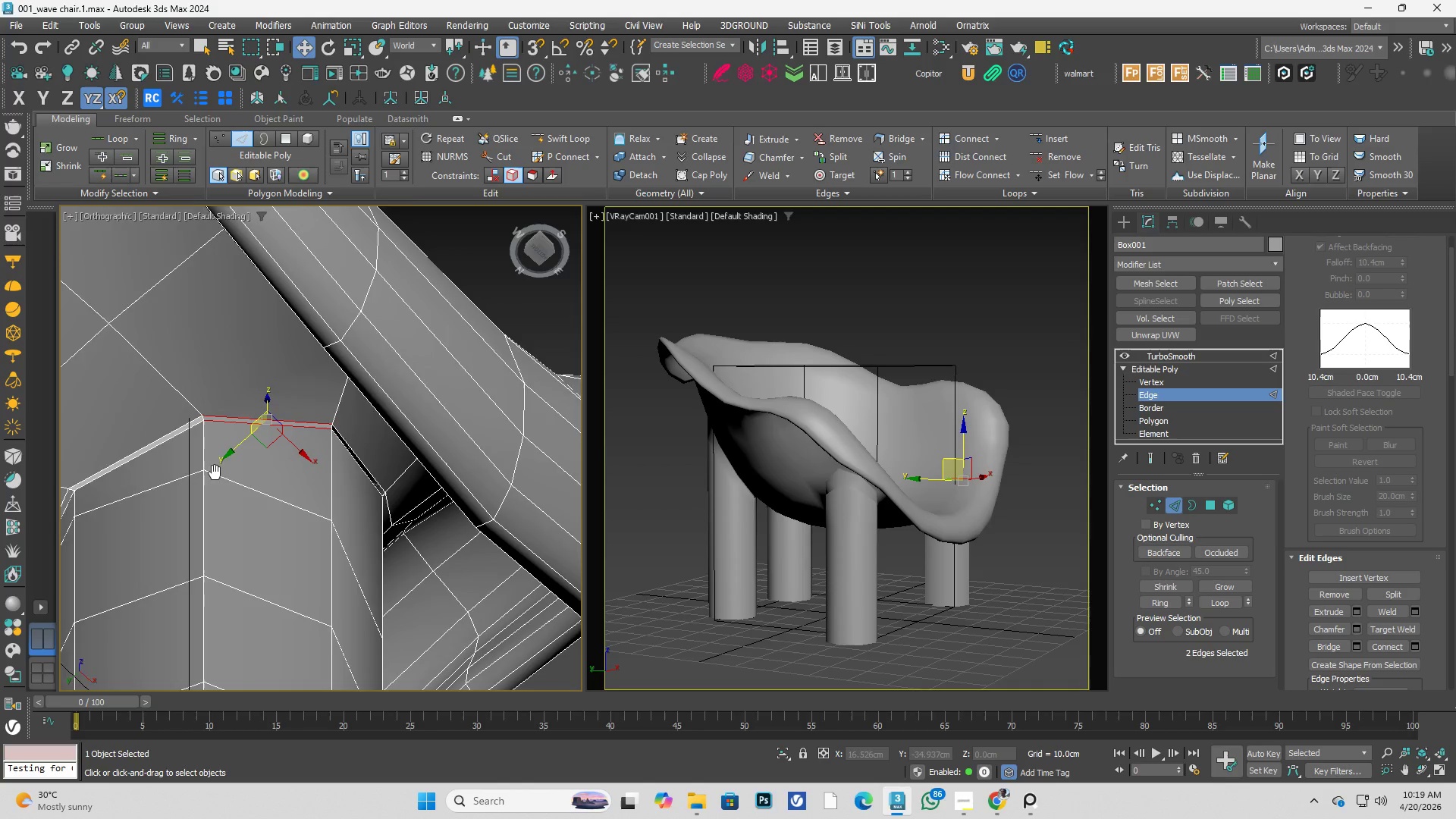 
key(Alt+AltLeft)
 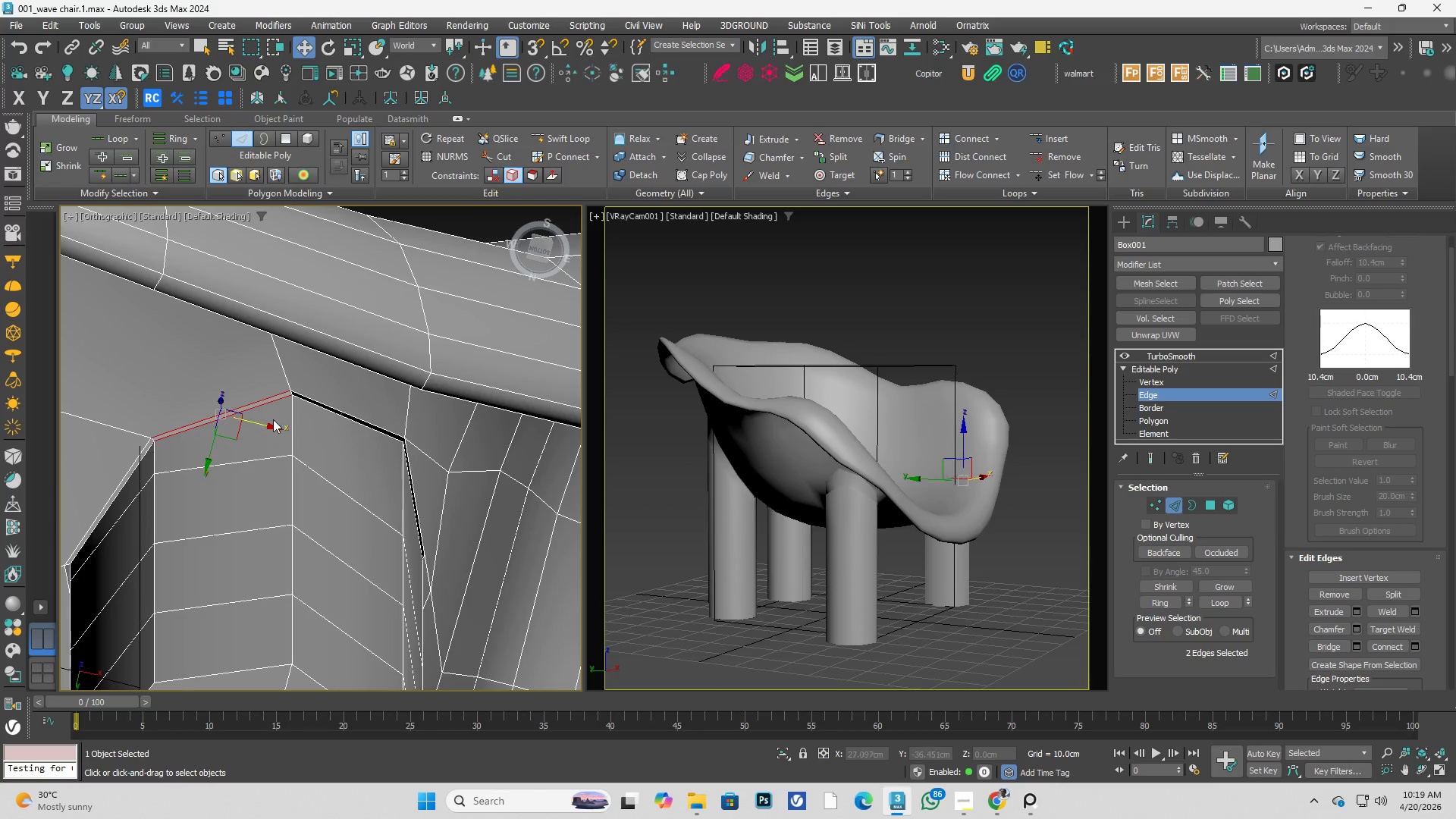 
left_click([394, 416])
 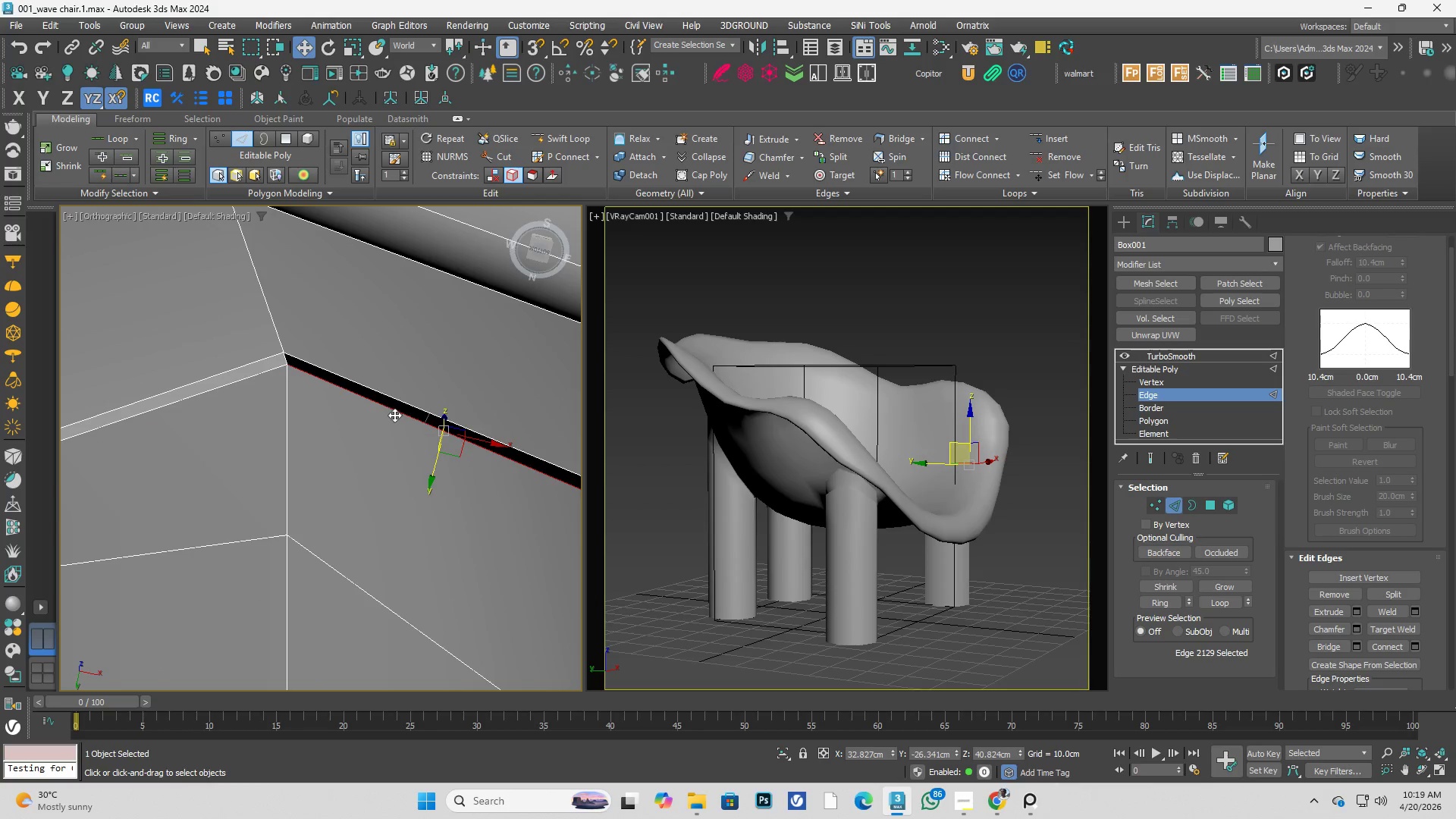 
scroll: coordinate [298, 411], scroll_direction: up, amount: 3.0
 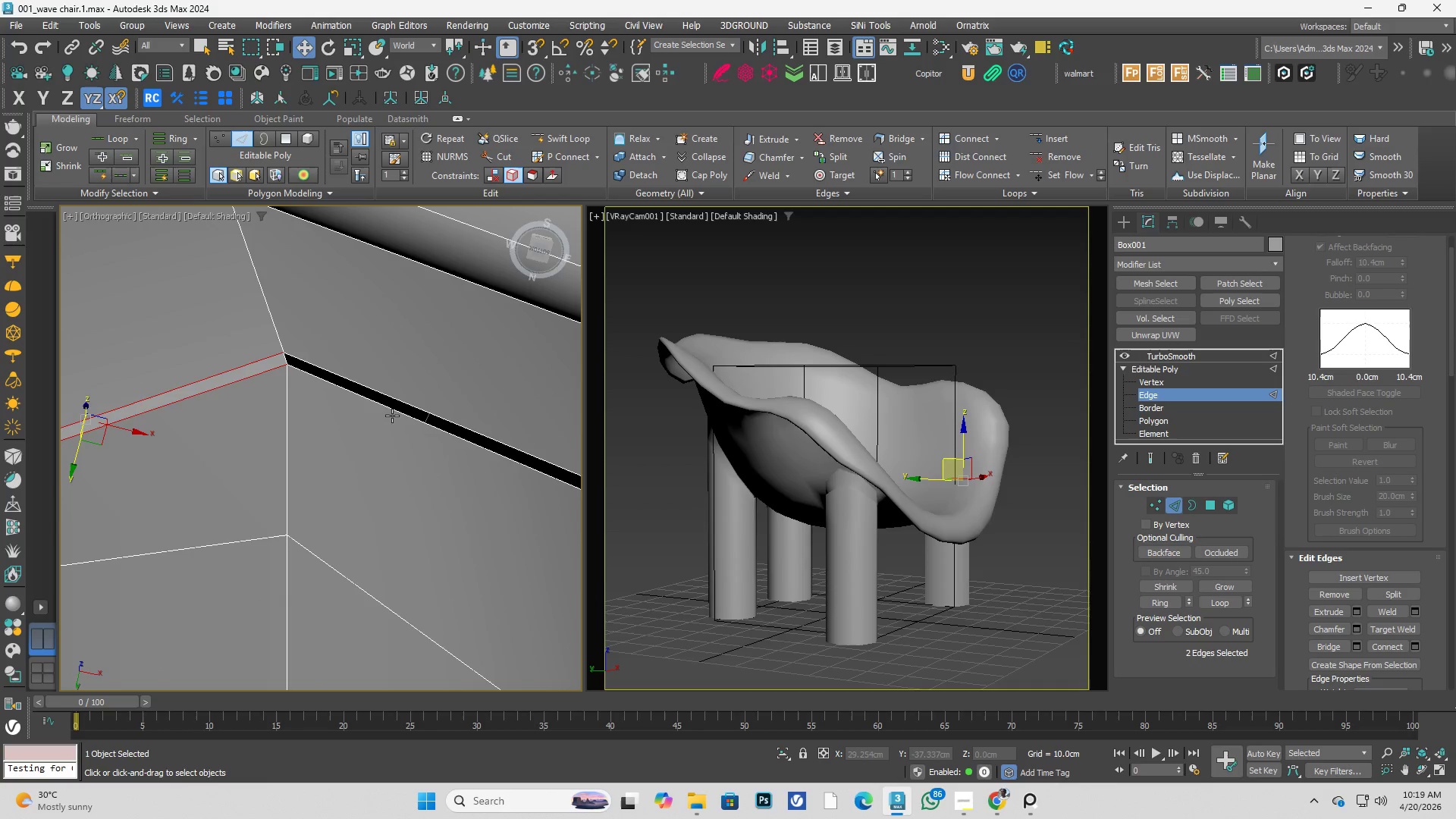 
key(Control+ControlLeft)
 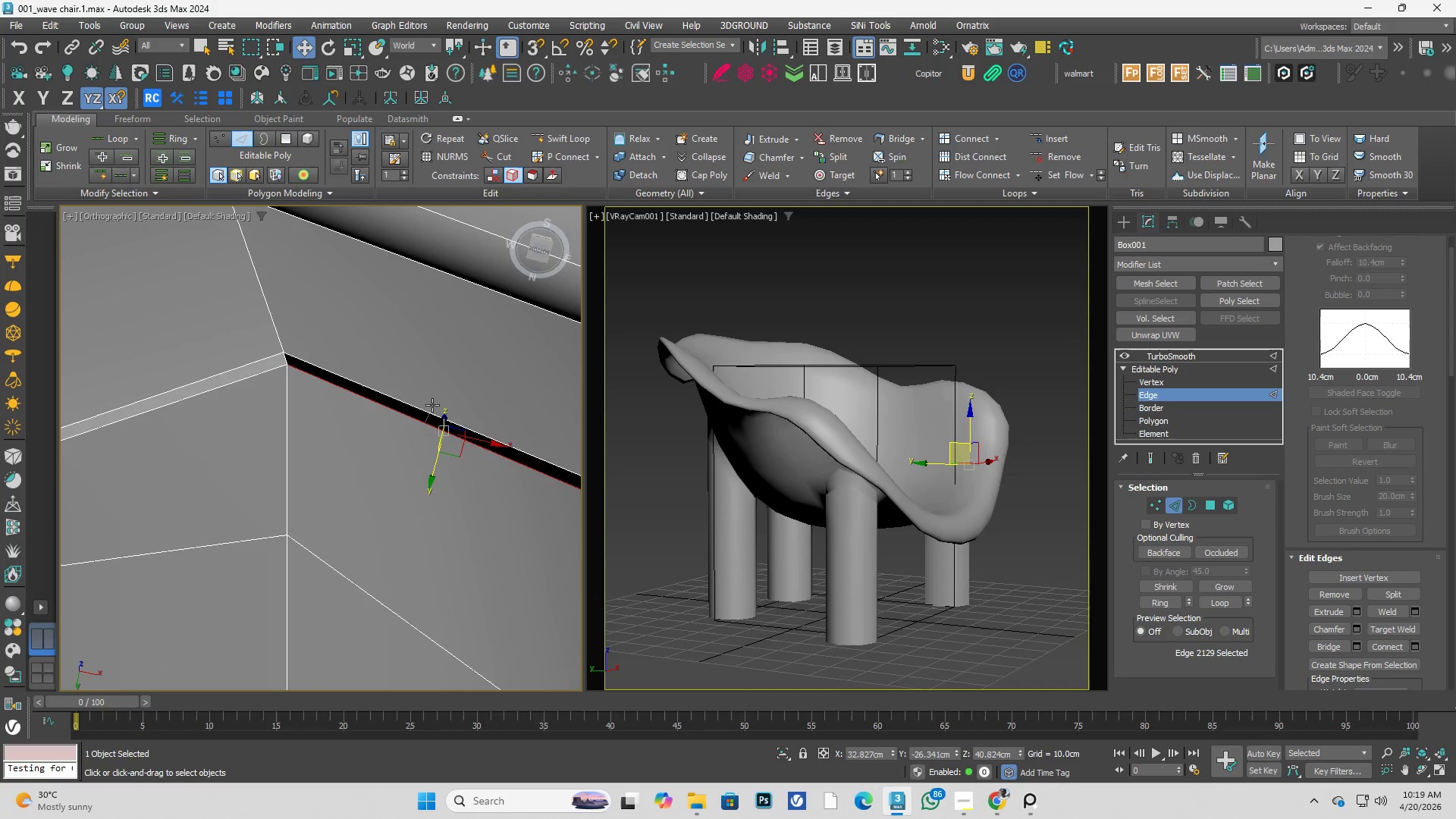 
double_click([432, 405])
 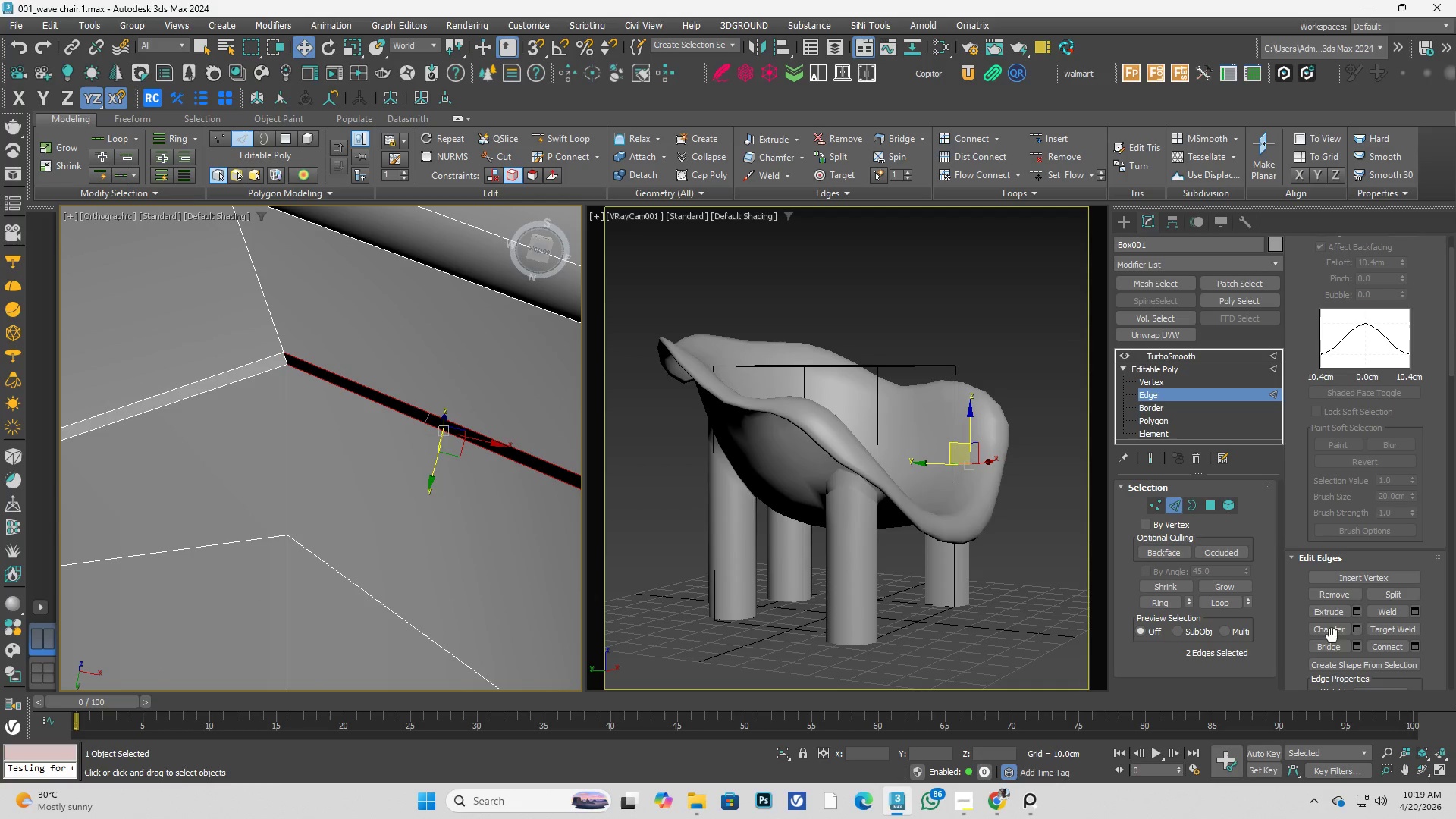 
left_click([1333, 645])
 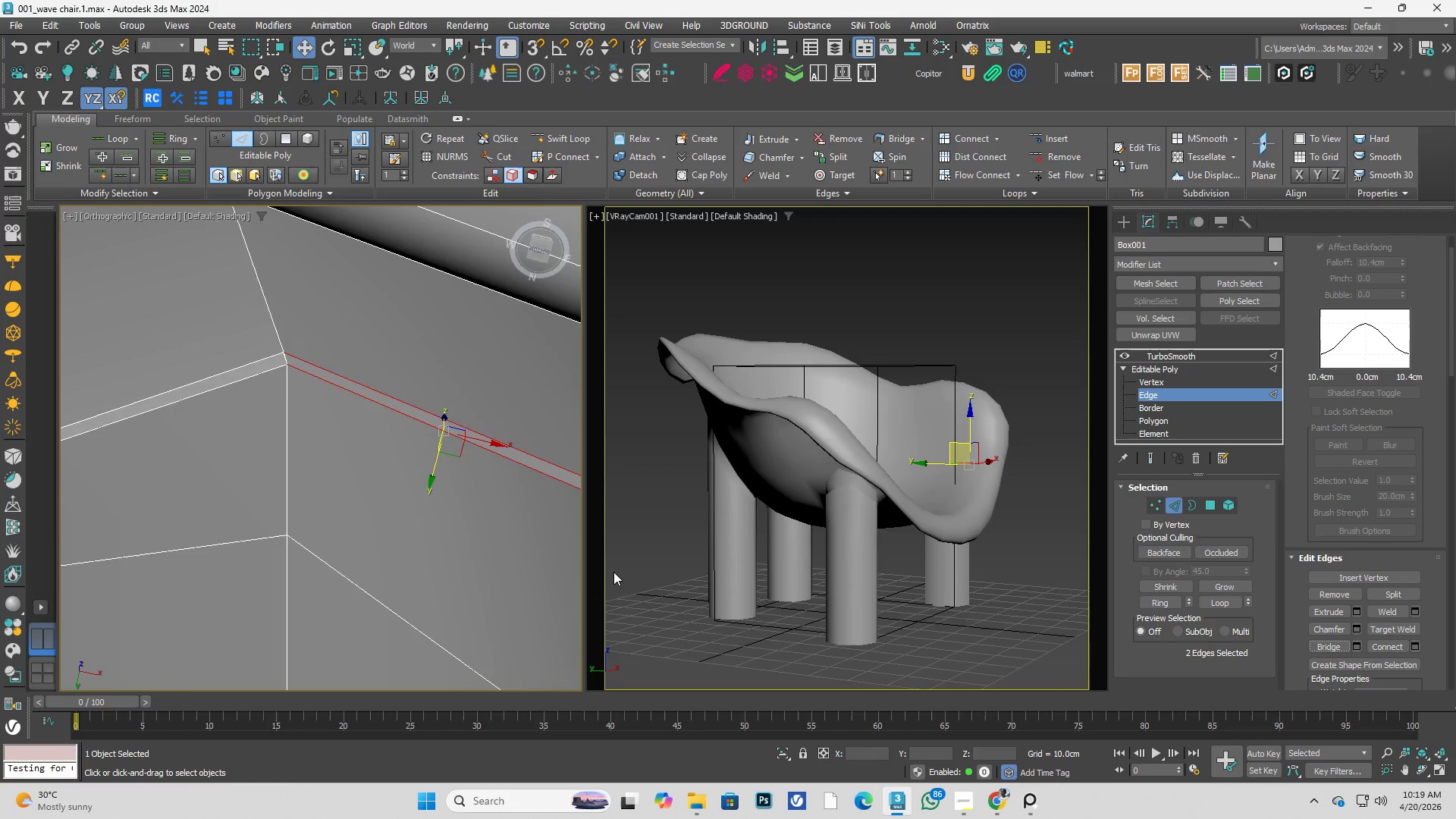 
hold_key(key=AltLeft, duration=0.33)
 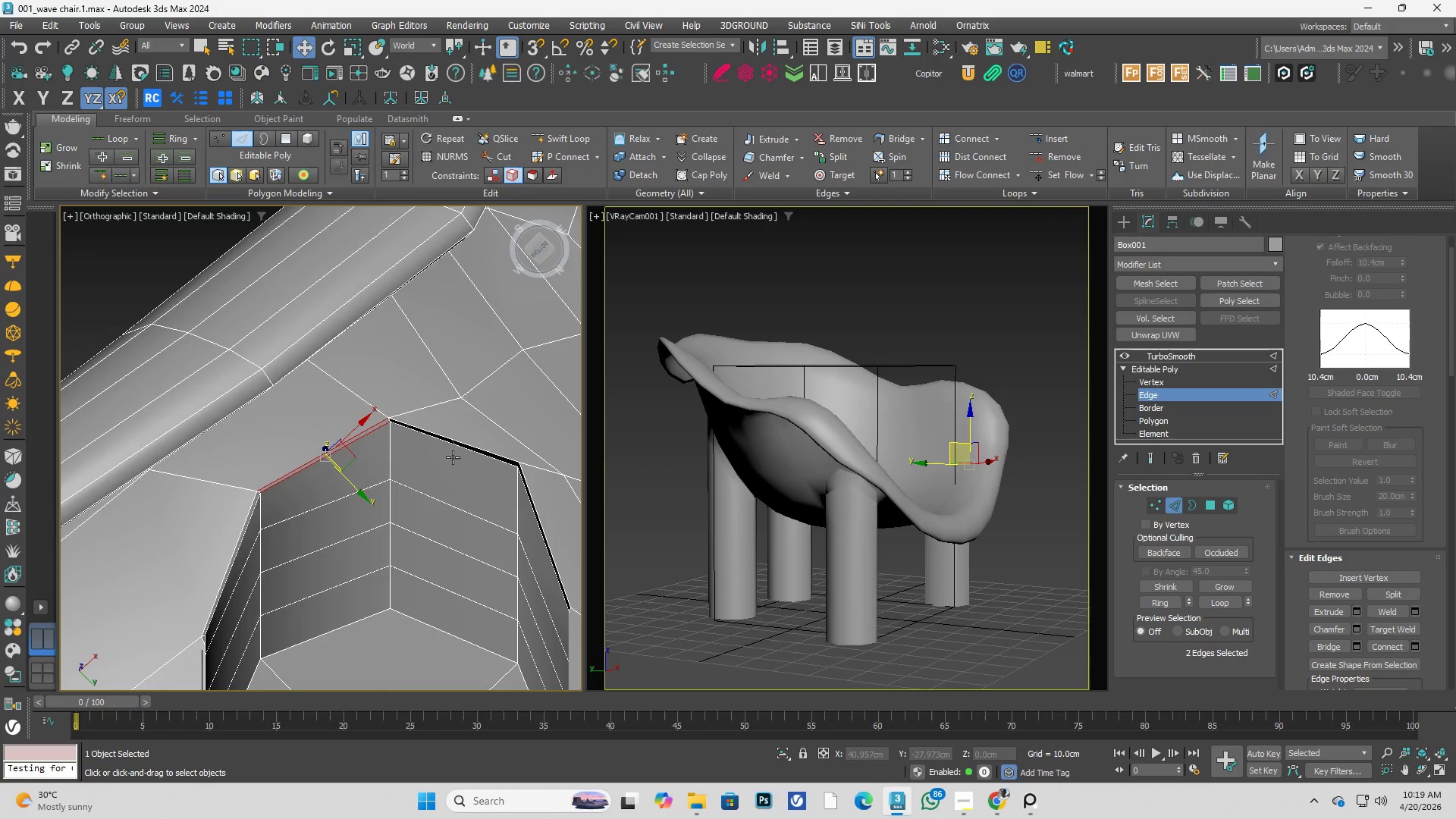 
scroll: coordinate [259, 472], scroll_direction: down, amount: 3.0
 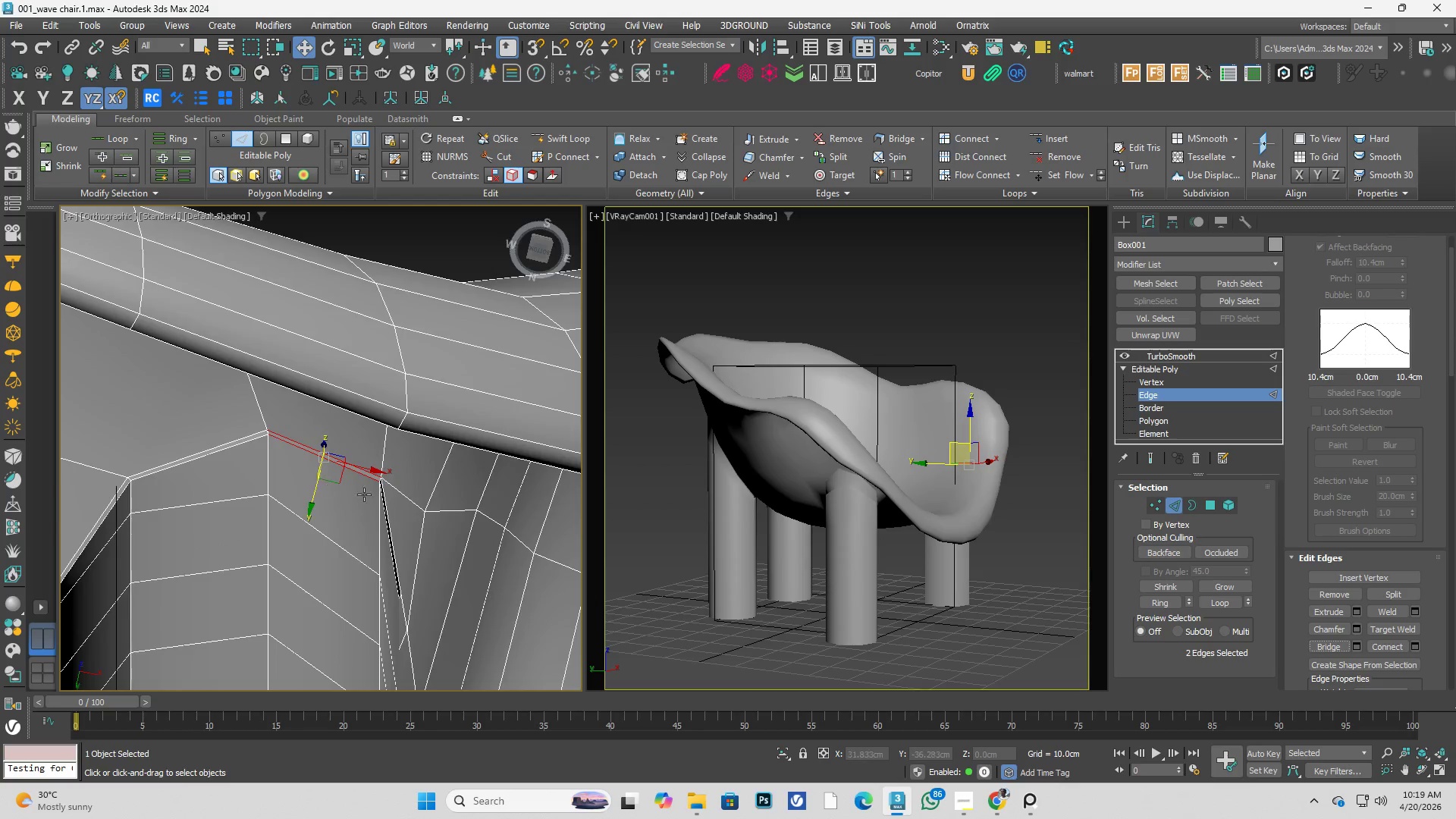 
left_click([463, 435])
 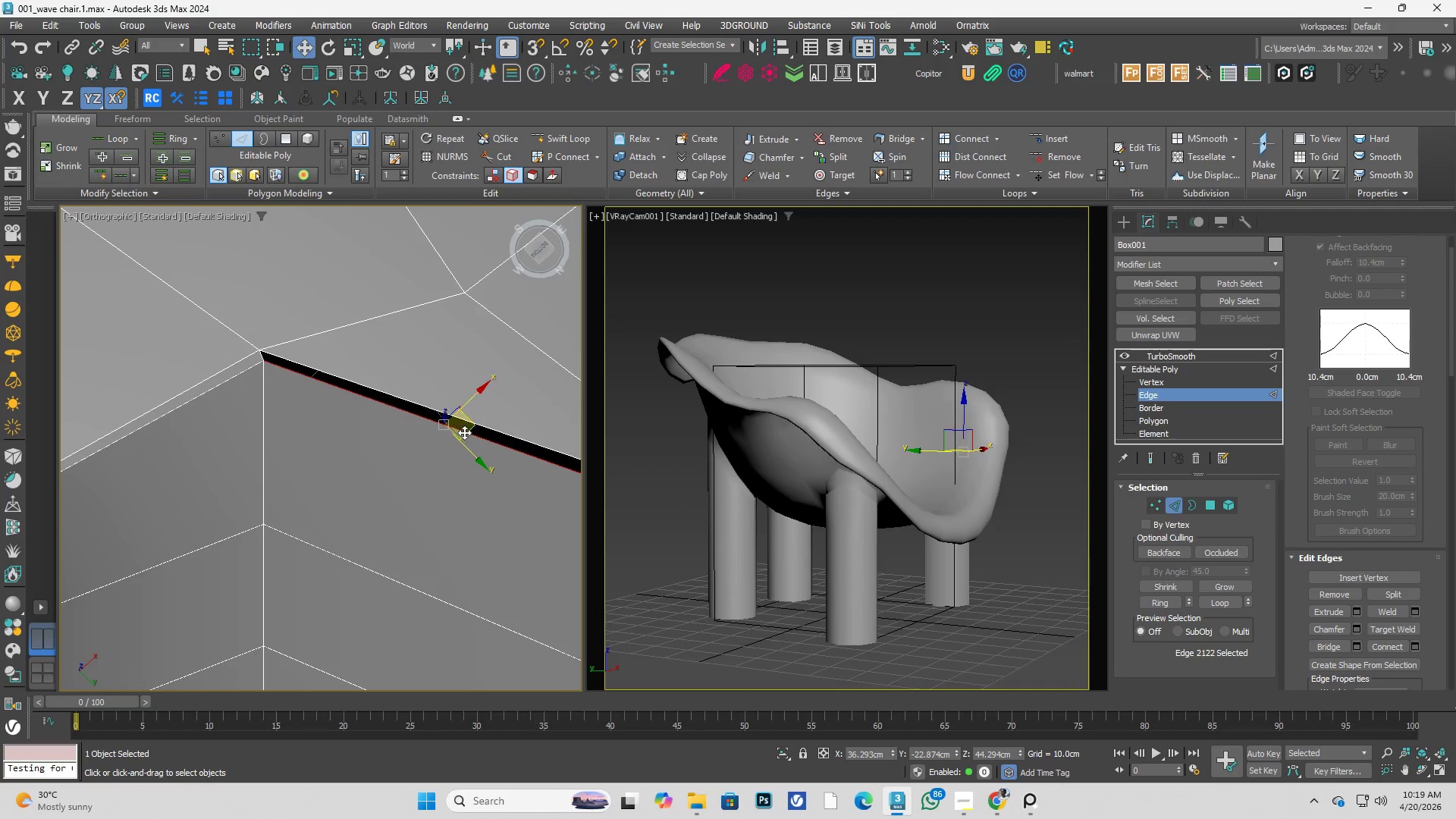 
scroll: coordinate [463, 454], scroll_direction: up, amount: 3.0
 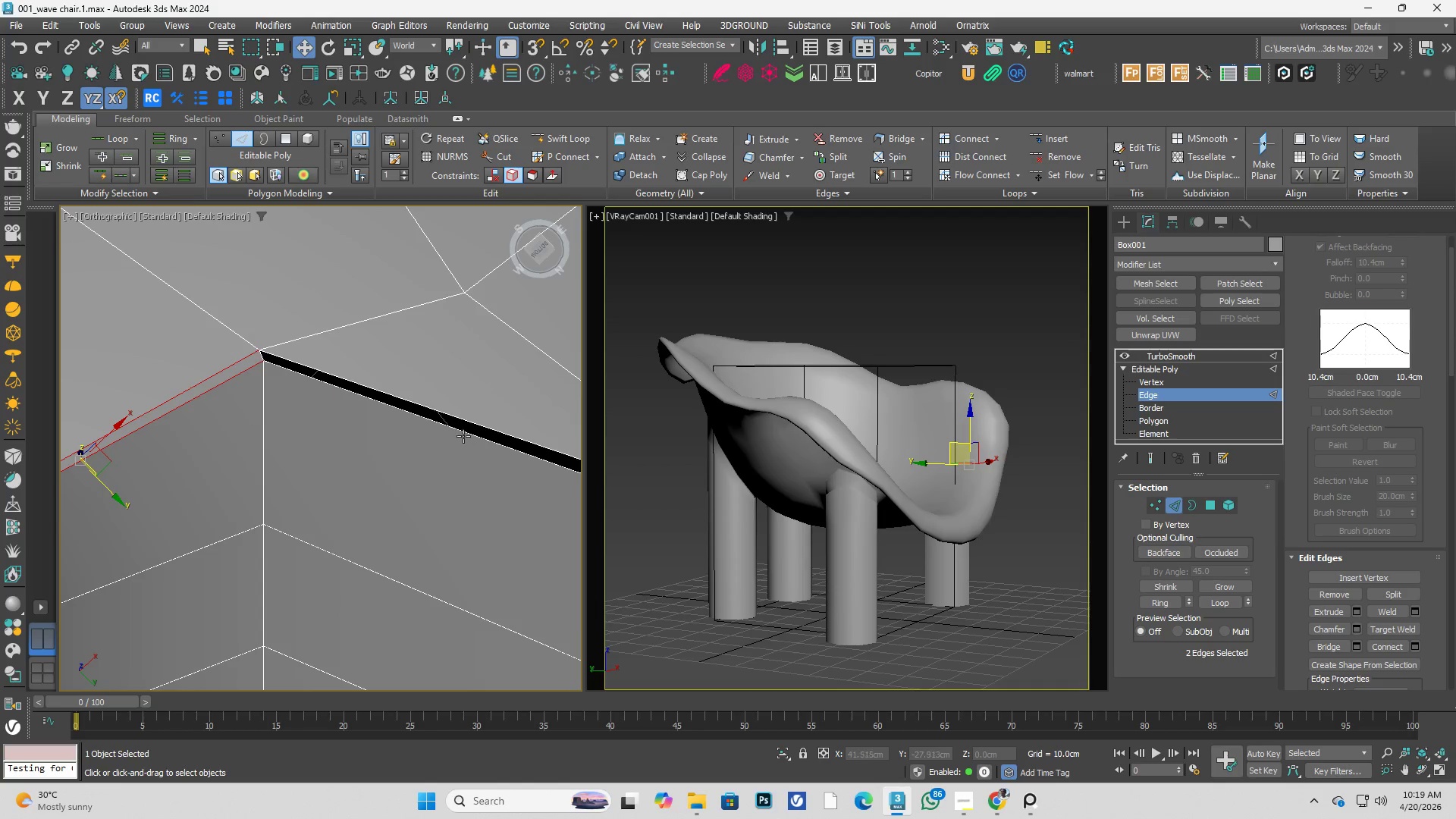 
hold_key(key=ControlLeft, duration=0.31)
double_click([471, 426])
 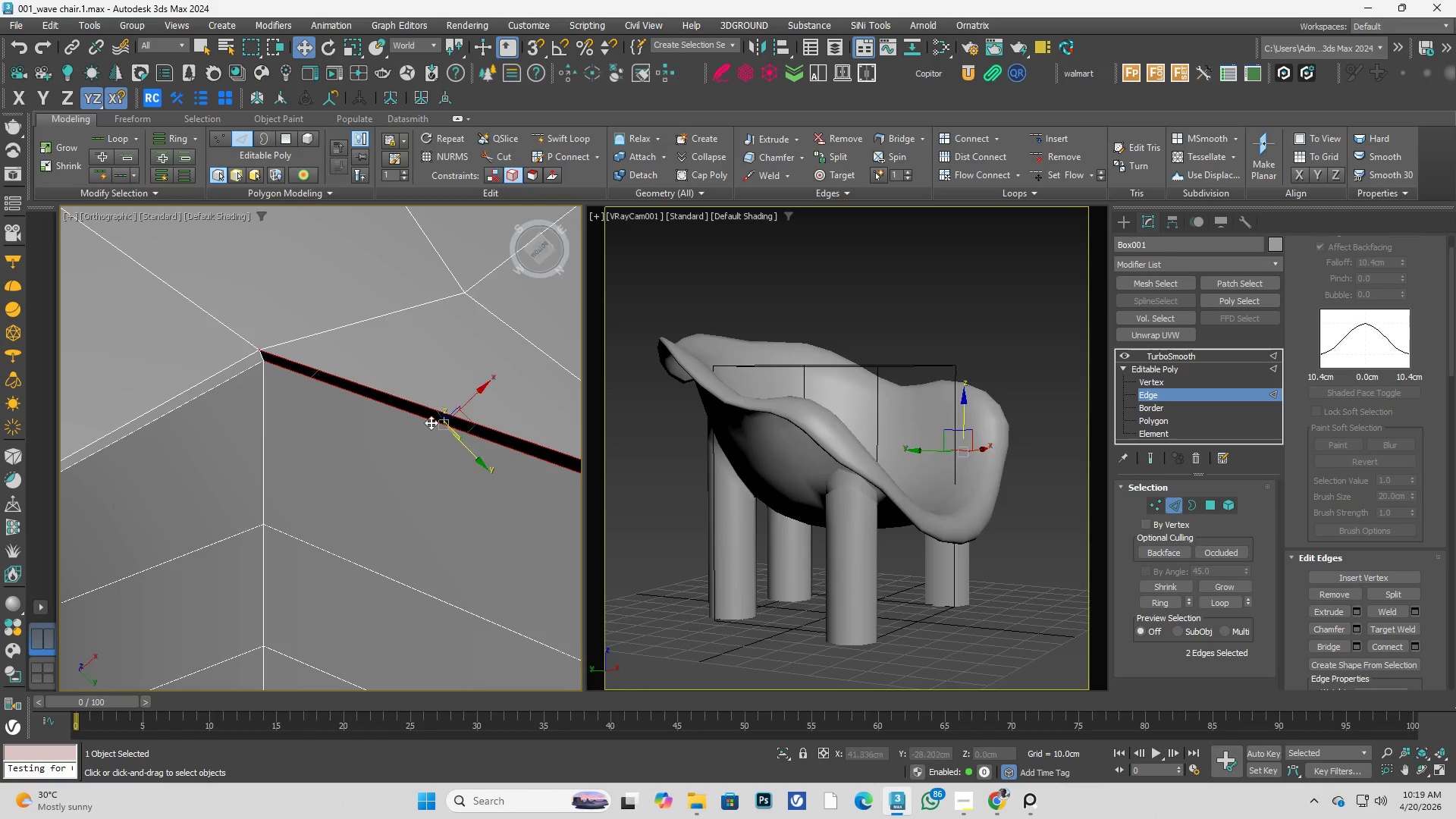 
key(Alt+AltLeft)
 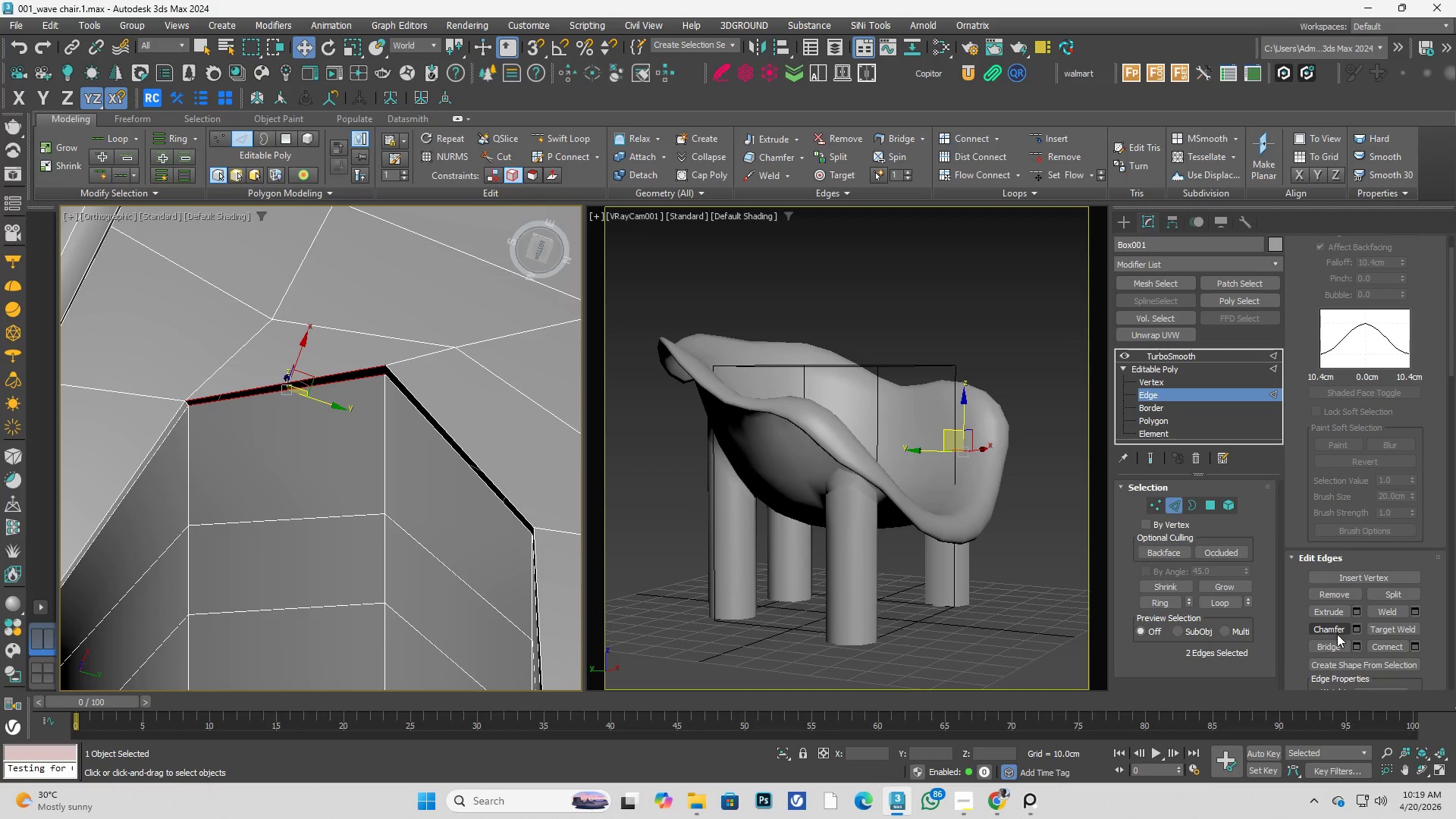 
scroll: coordinate [128, 355], scroll_direction: down, amount: 2.0
 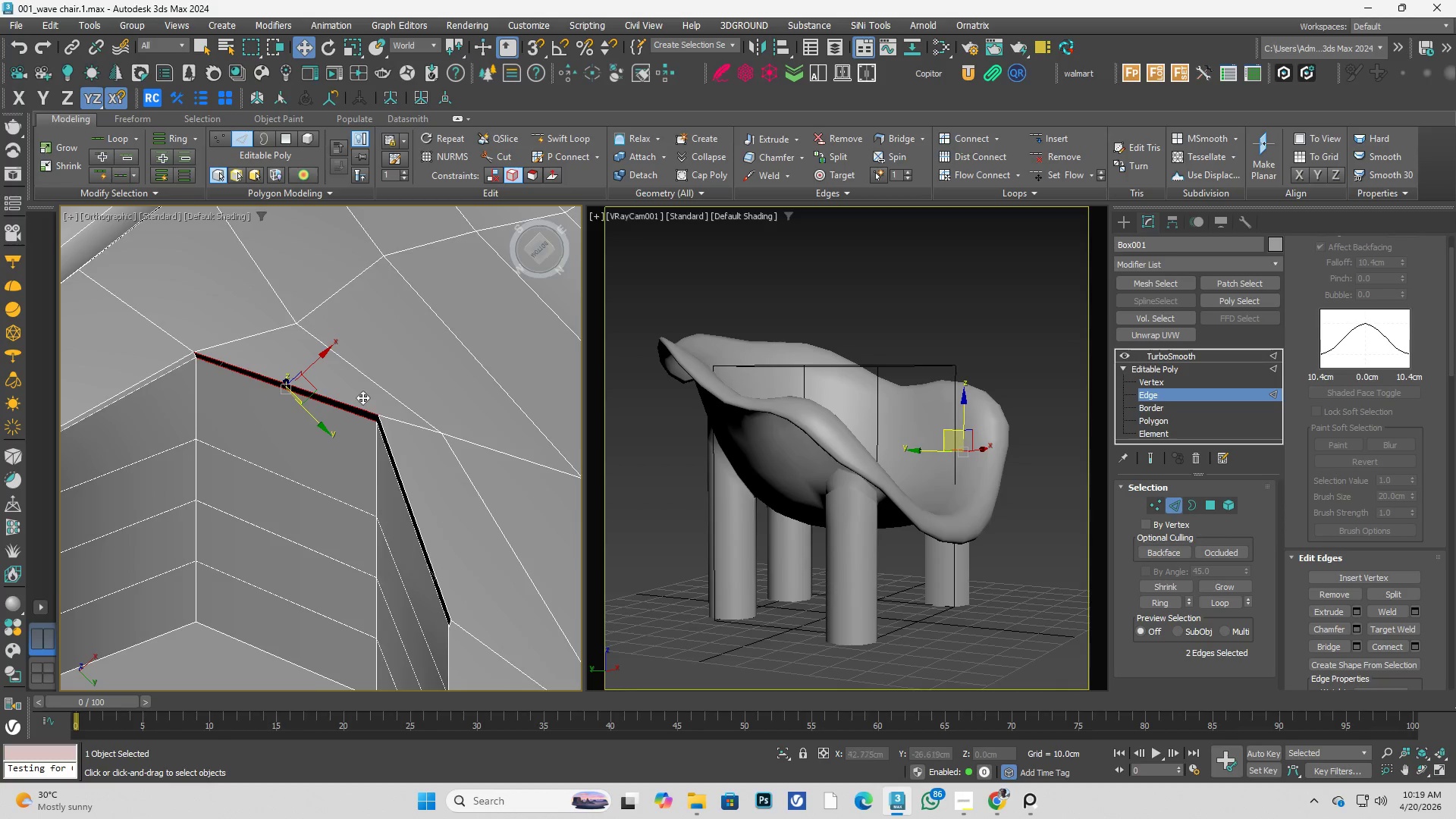 
left_click([1334, 644])
 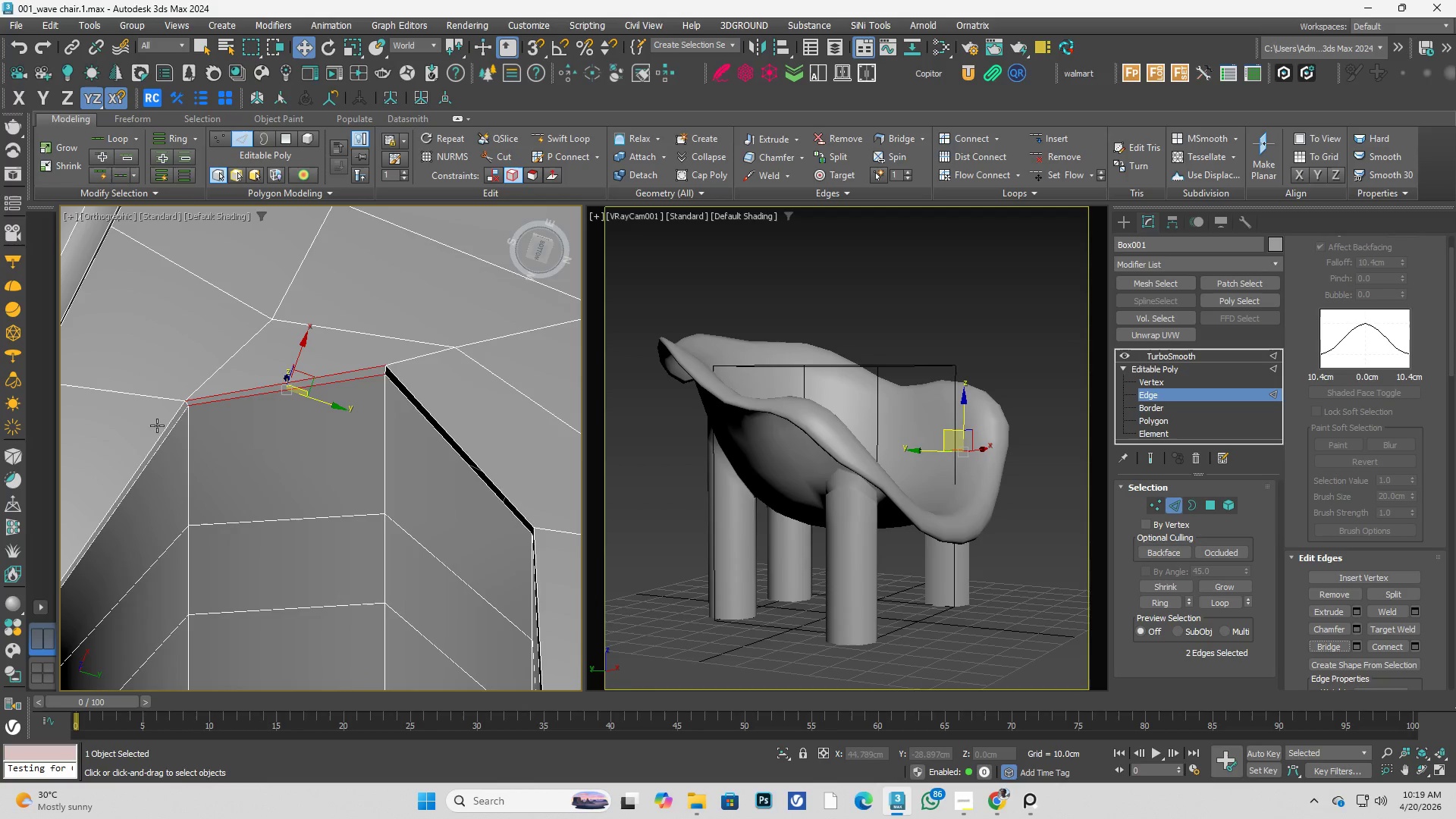 
key(Alt+AltLeft)
 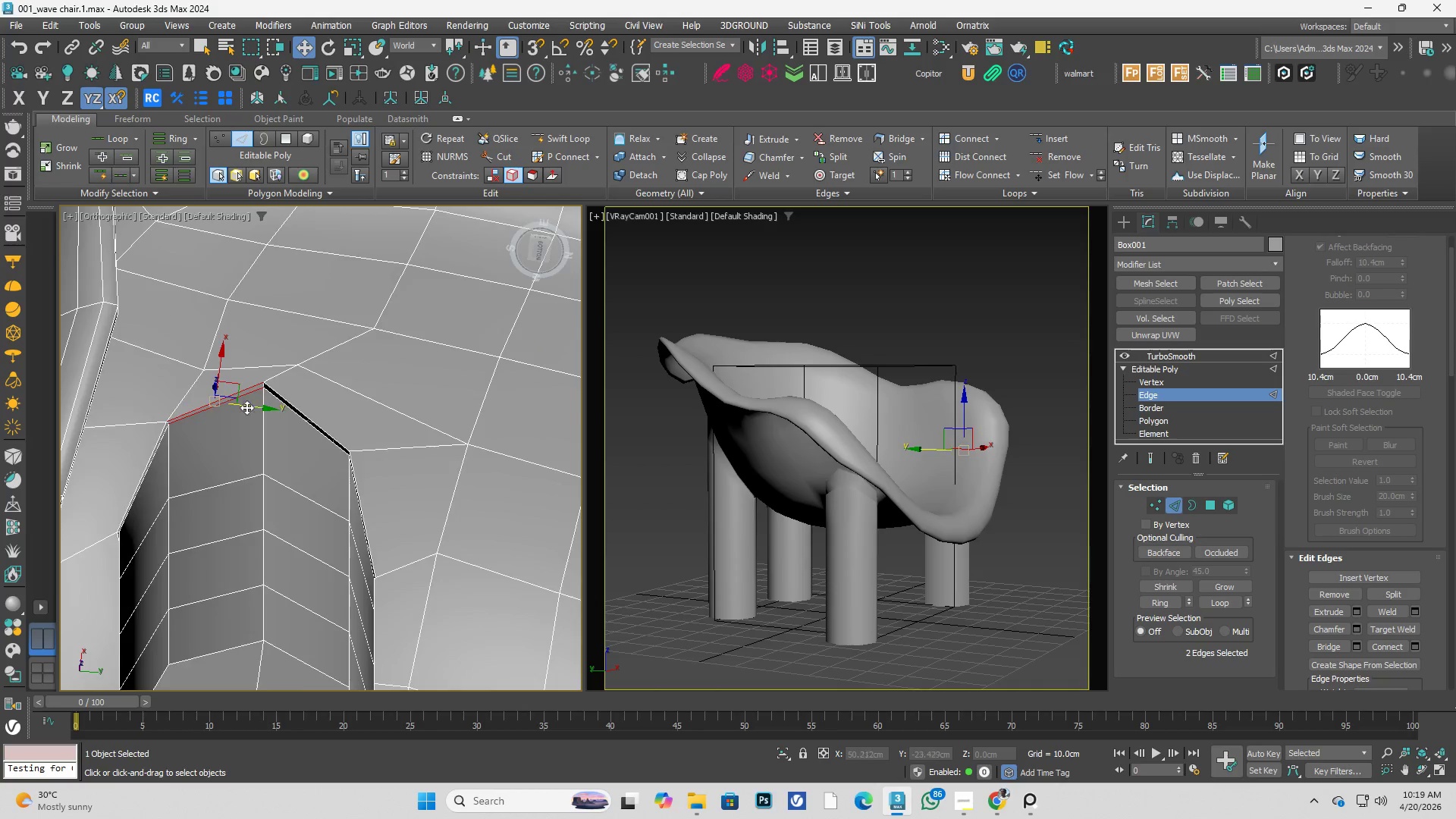 
scroll: coordinate [151, 419], scroll_direction: down, amount: 2.0
 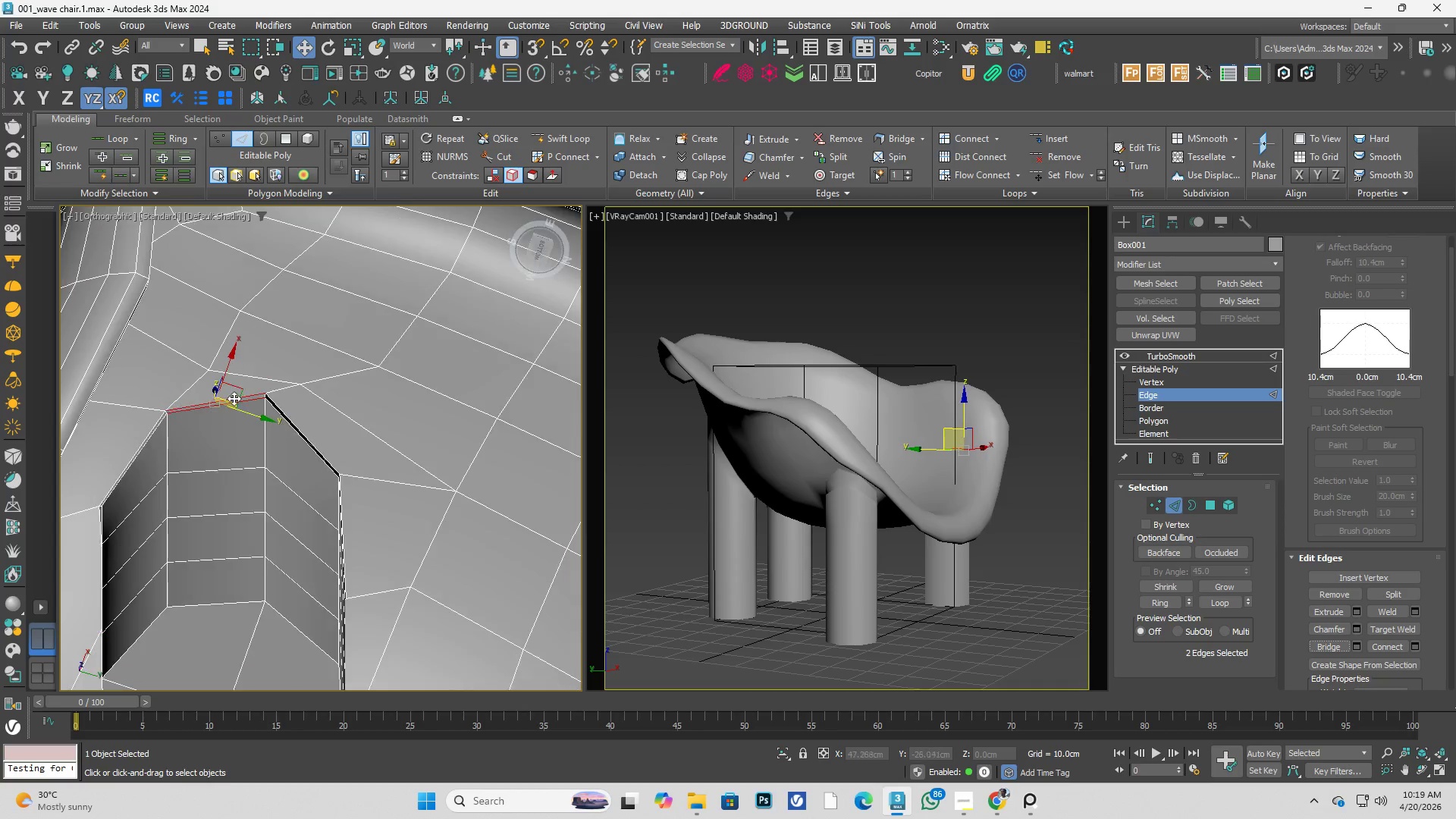 
scroll: coordinate [268, 406], scroll_direction: up, amount: 1.0
 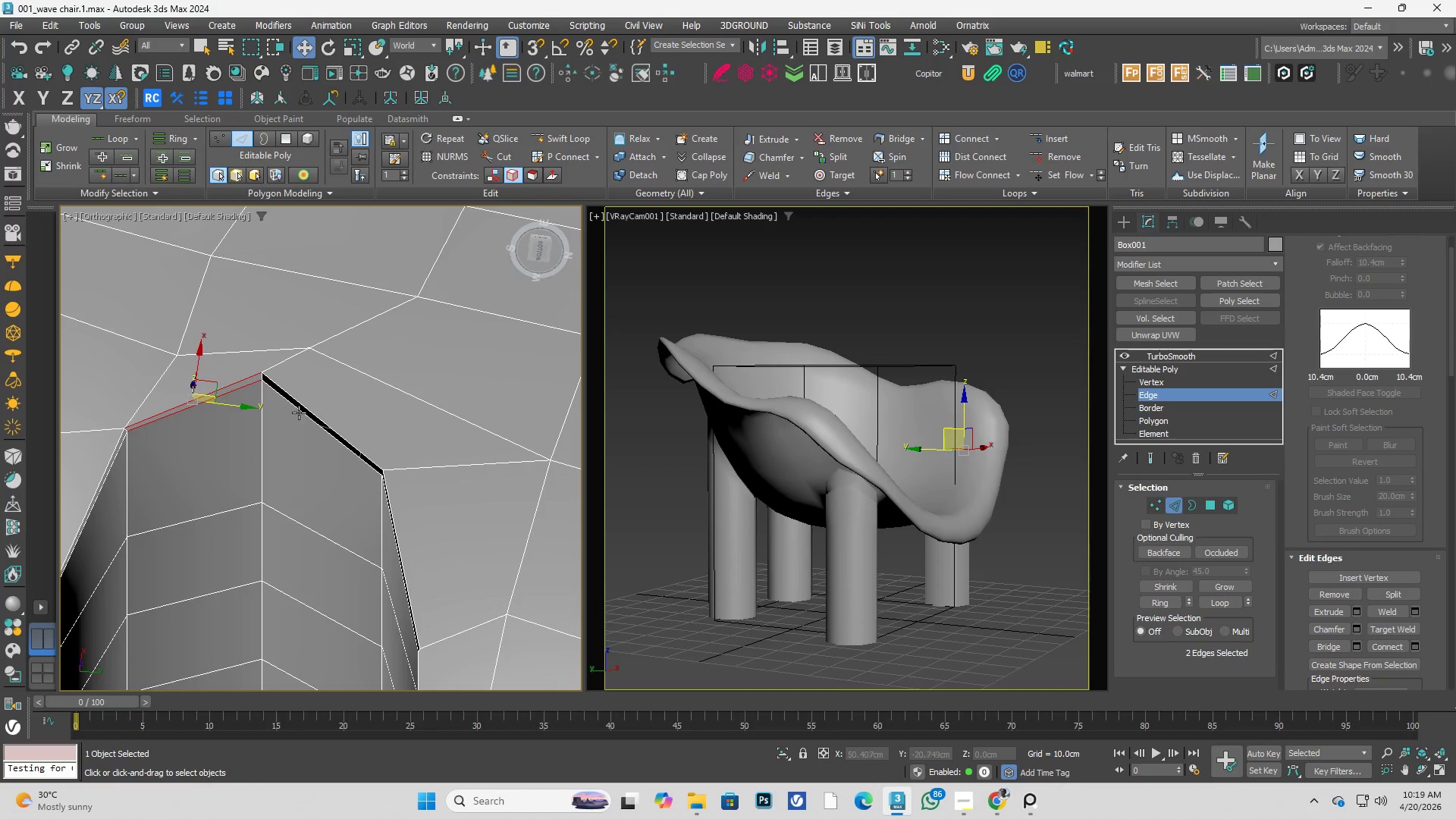 
left_click([305, 413])
 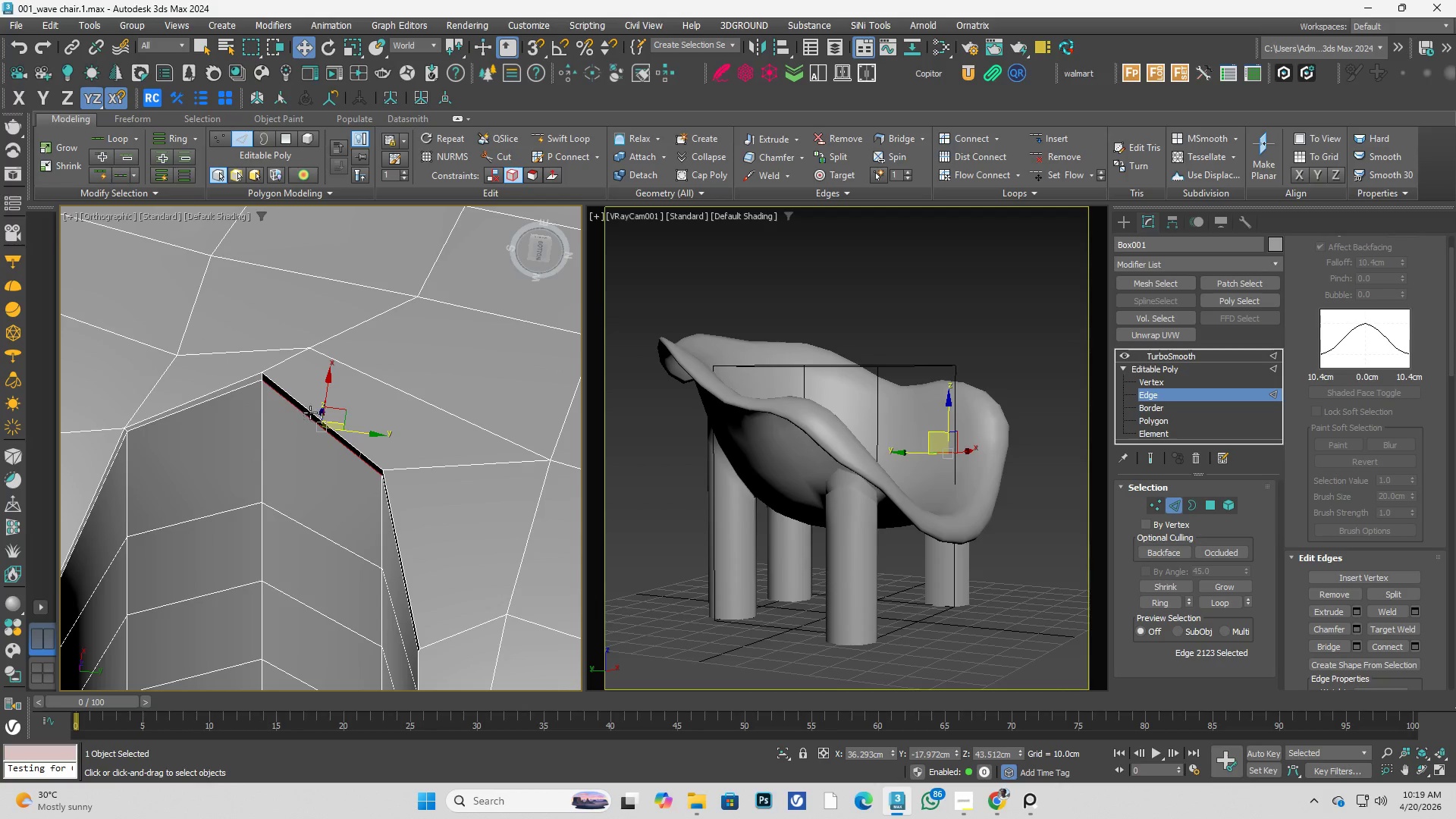 
hold_key(key=ControlLeft, duration=0.34)
double_click([313, 412])
 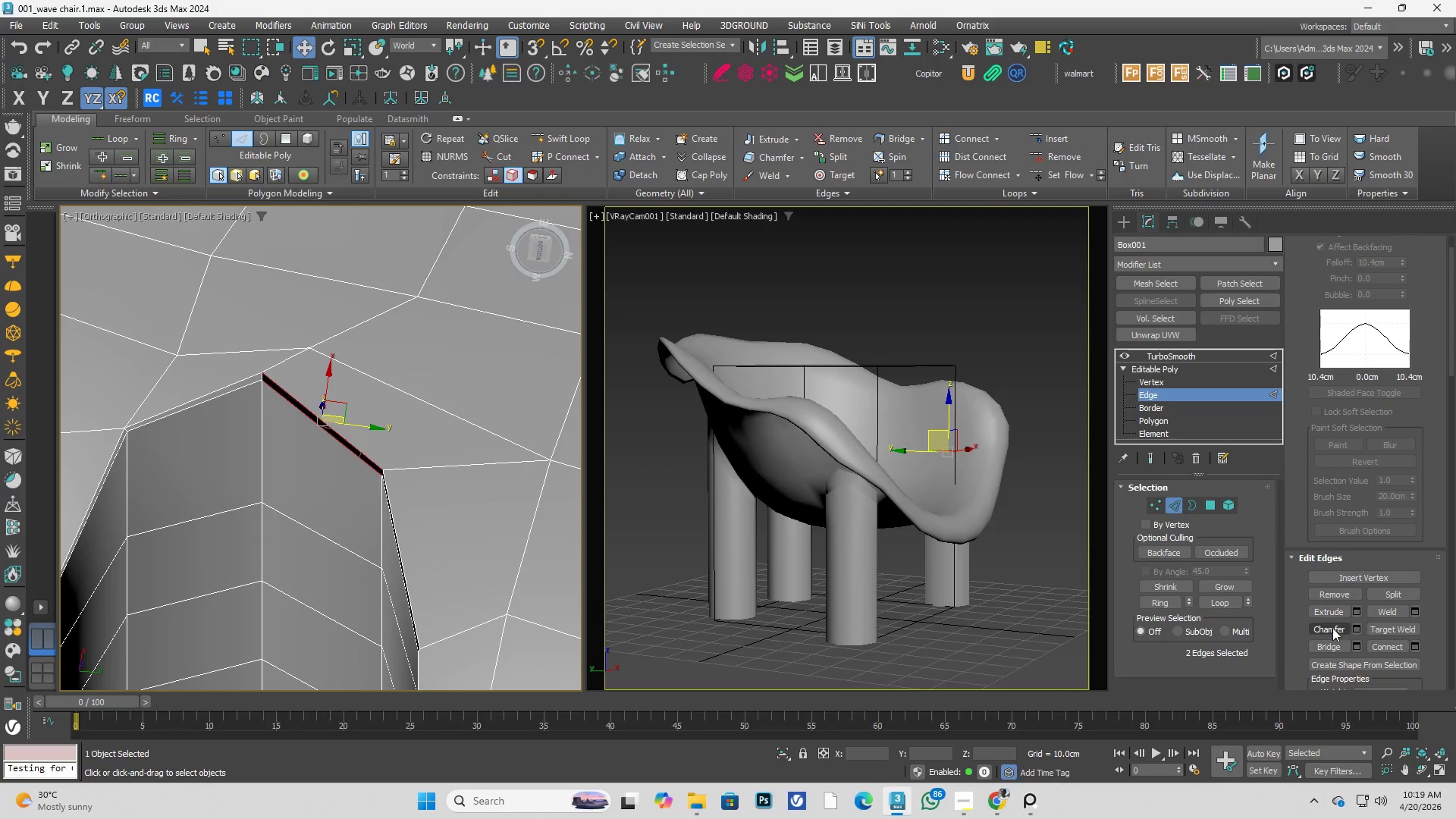 
left_click([1327, 643])
 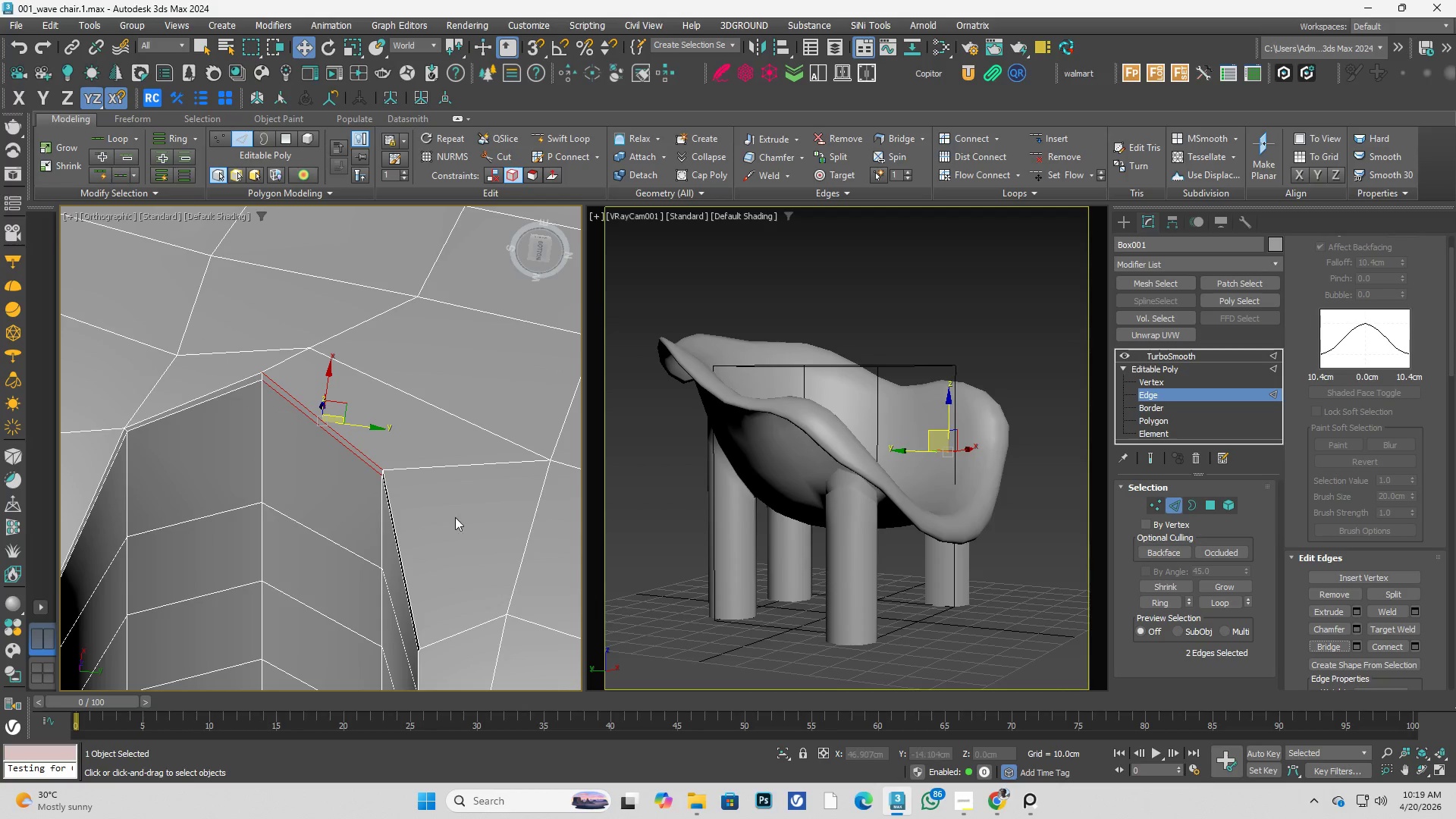 
hold_key(key=AltLeft, duration=0.42)
 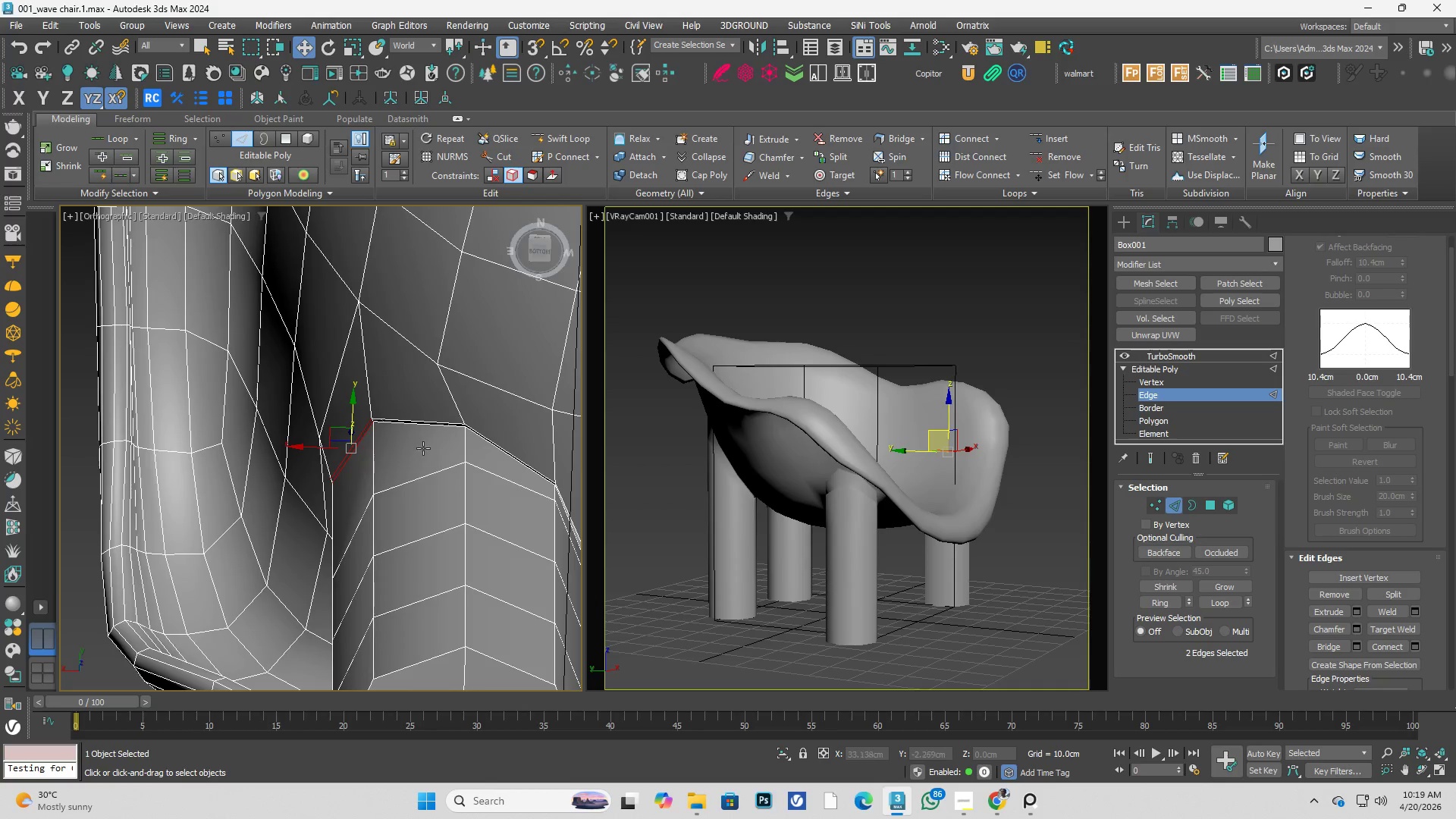 
scroll: coordinate [425, 513], scroll_direction: down, amount: 1.0
 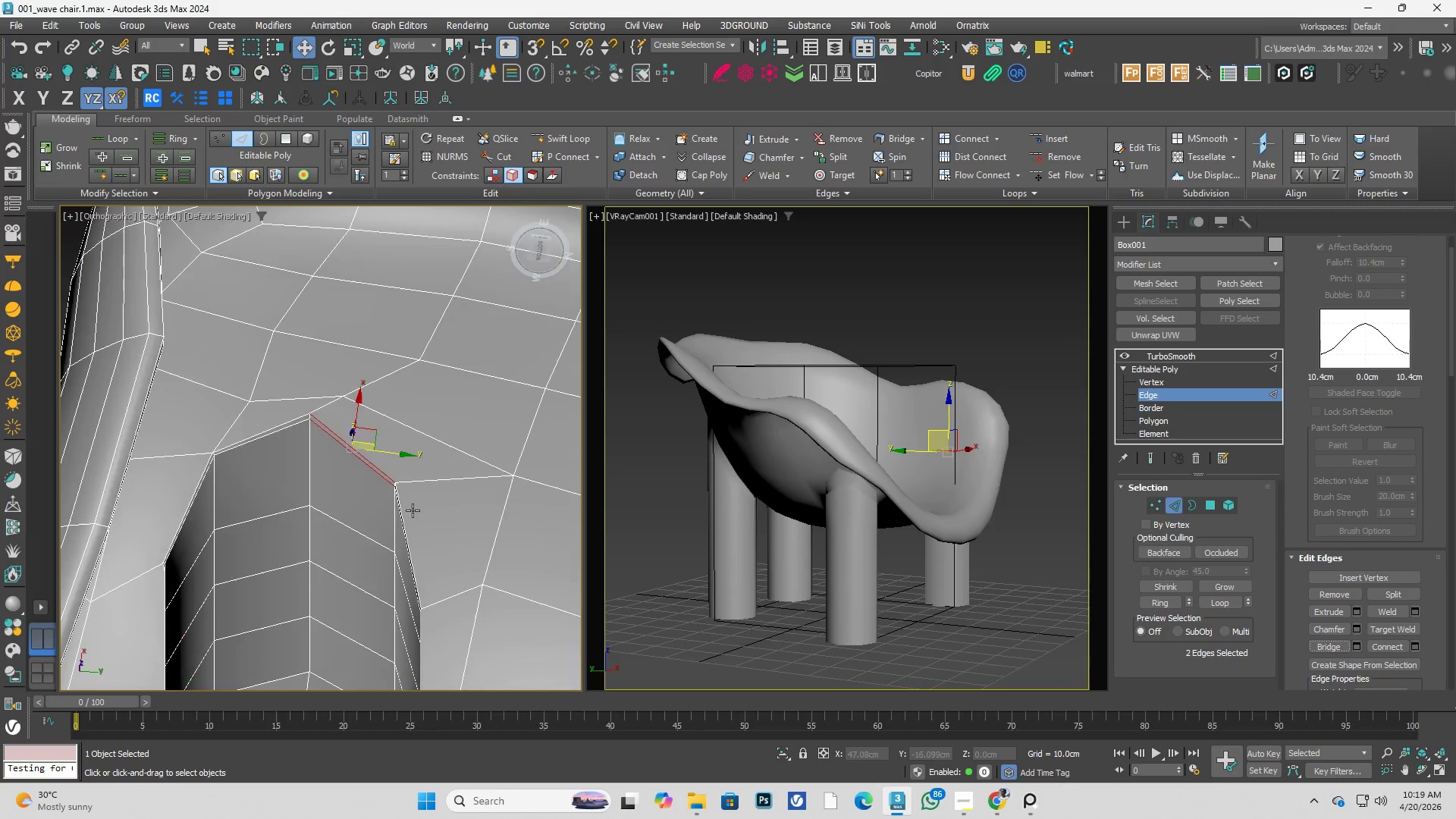 
scroll: coordinate [435, 431], scroll_direction: up, amount: 2.0
 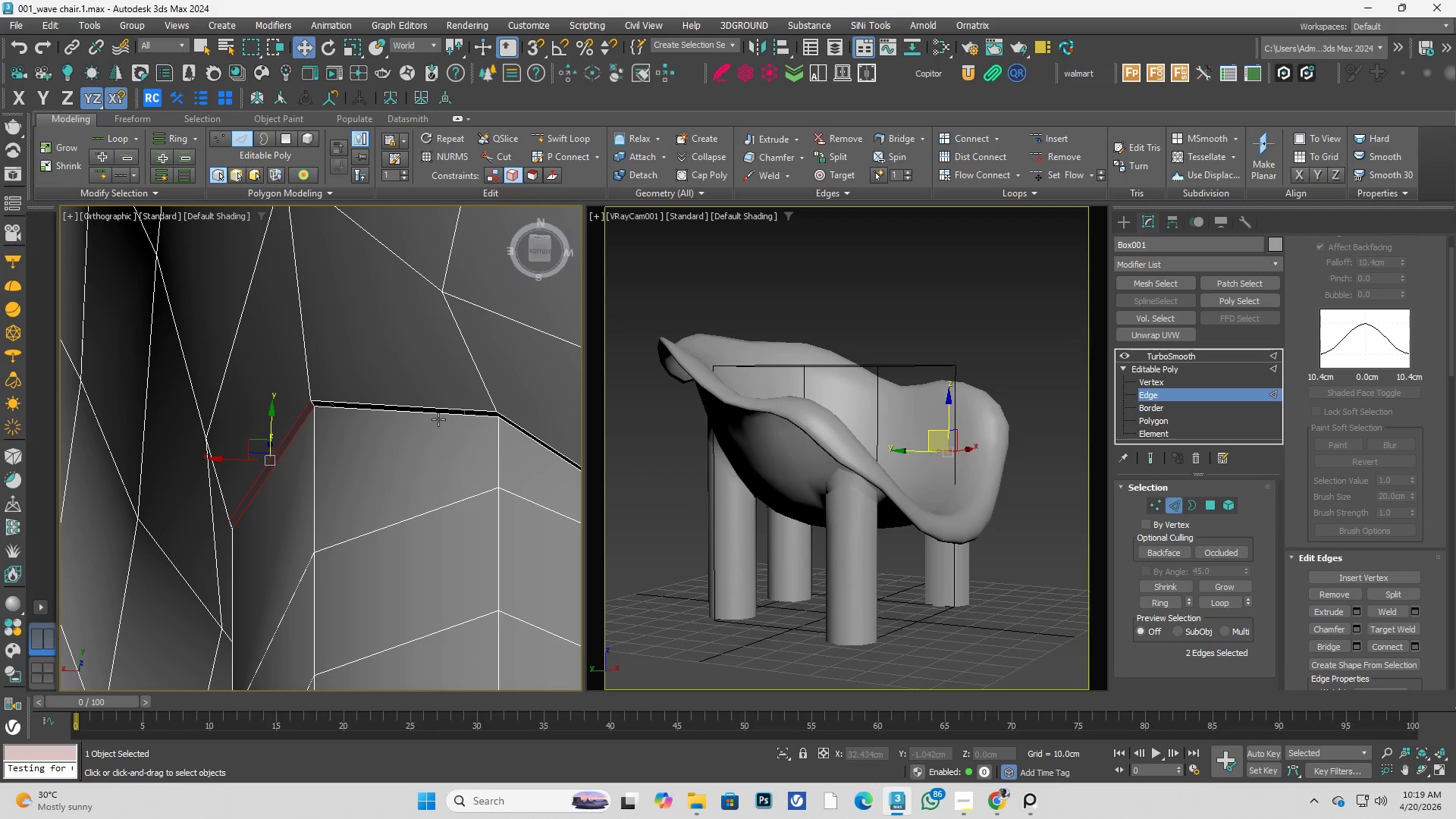 
left_click([438, 419])
 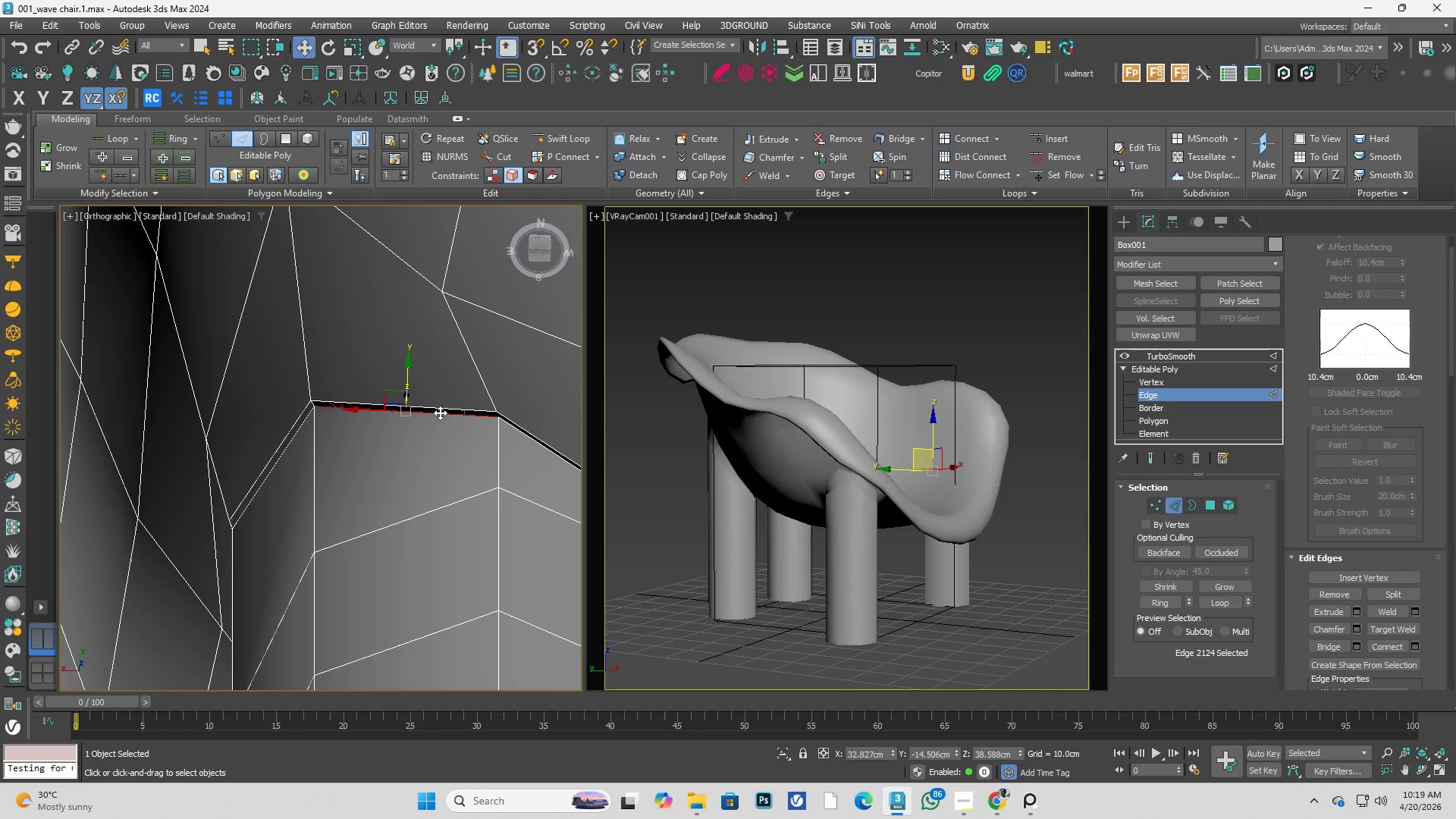 
hold_key(key=ControlLeft, duration=0.38)
double_click([442, 408])
 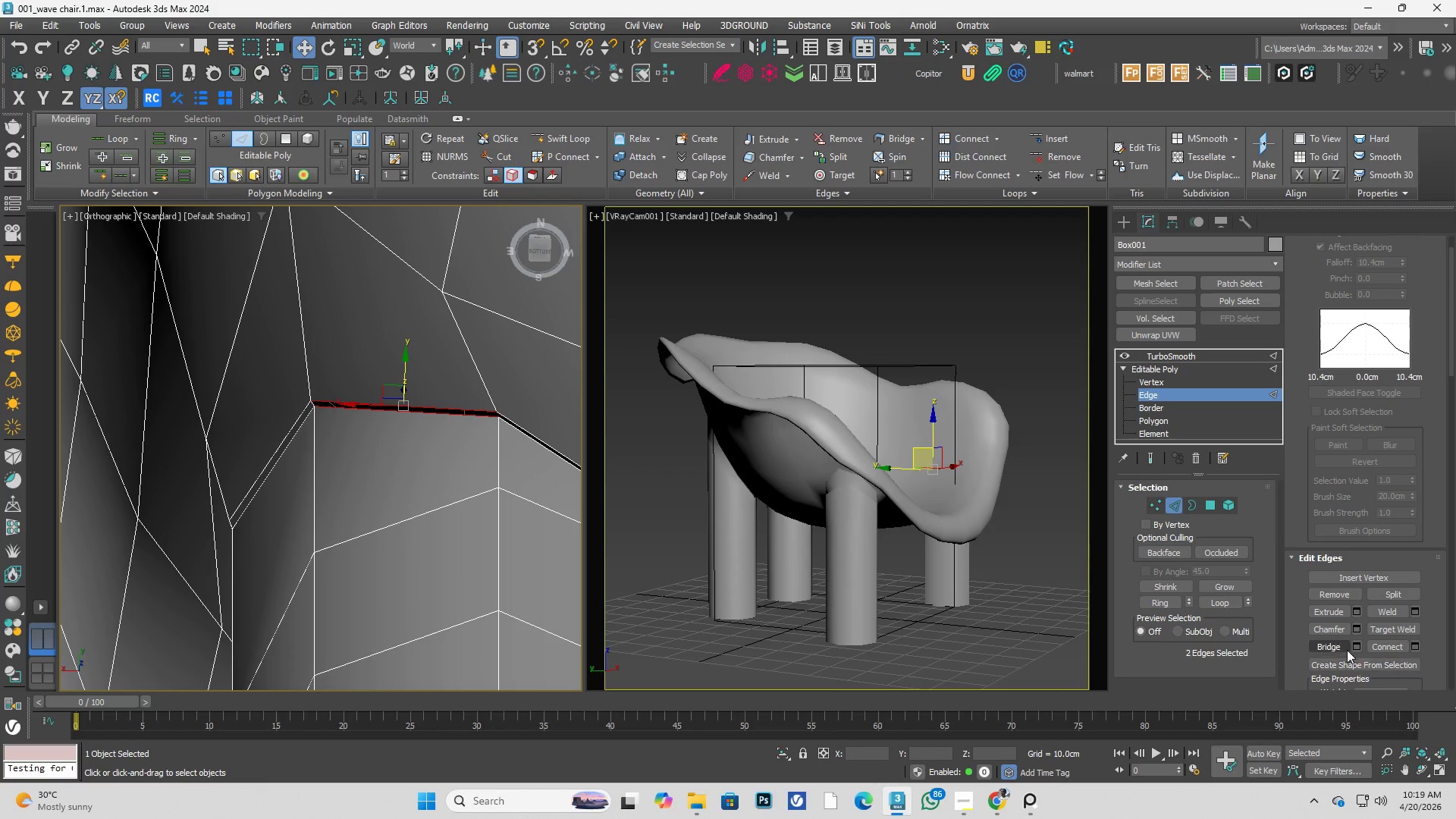 
left_click([1336, 642])
 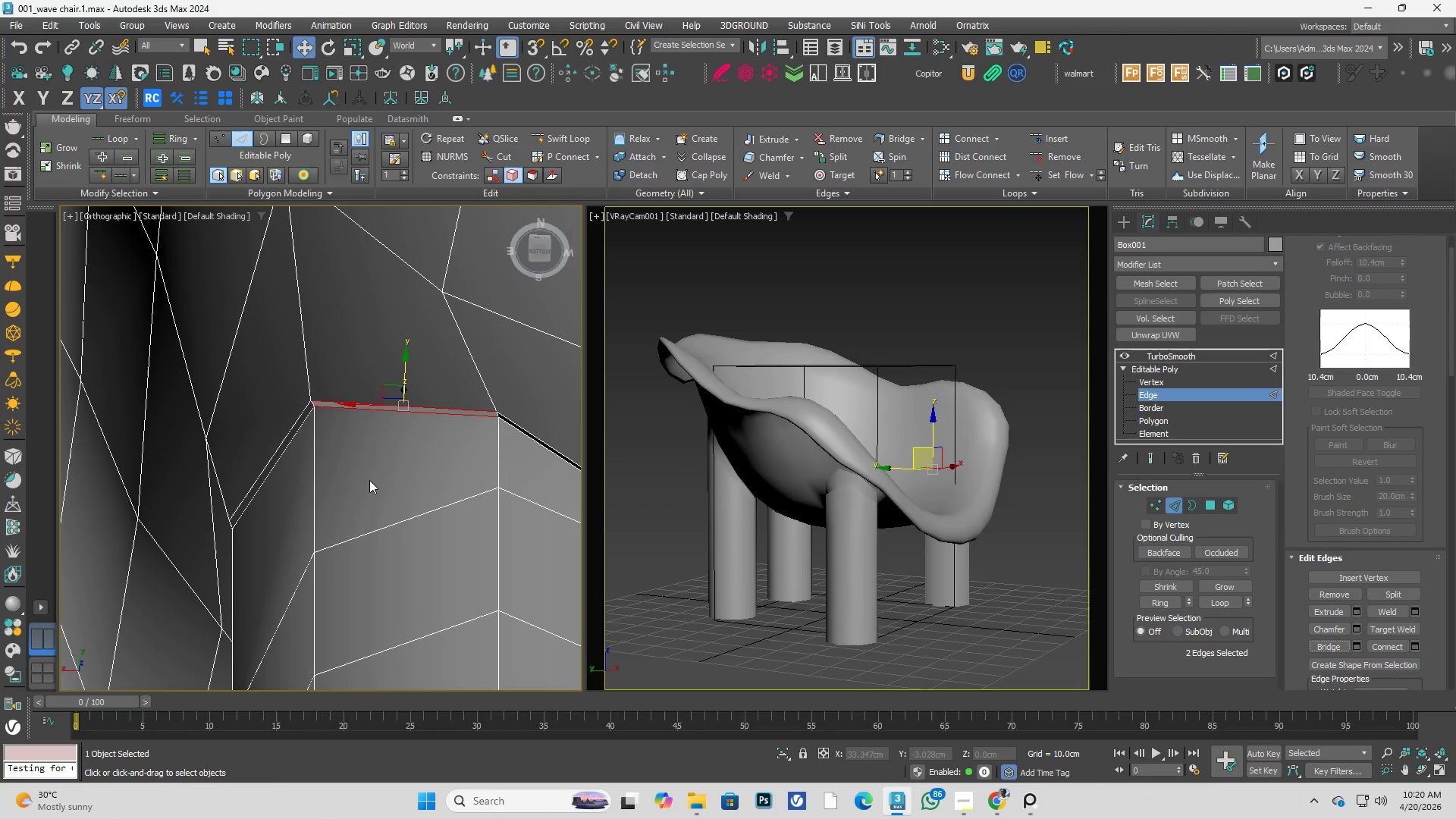 
key(Alt+AltLeft)
 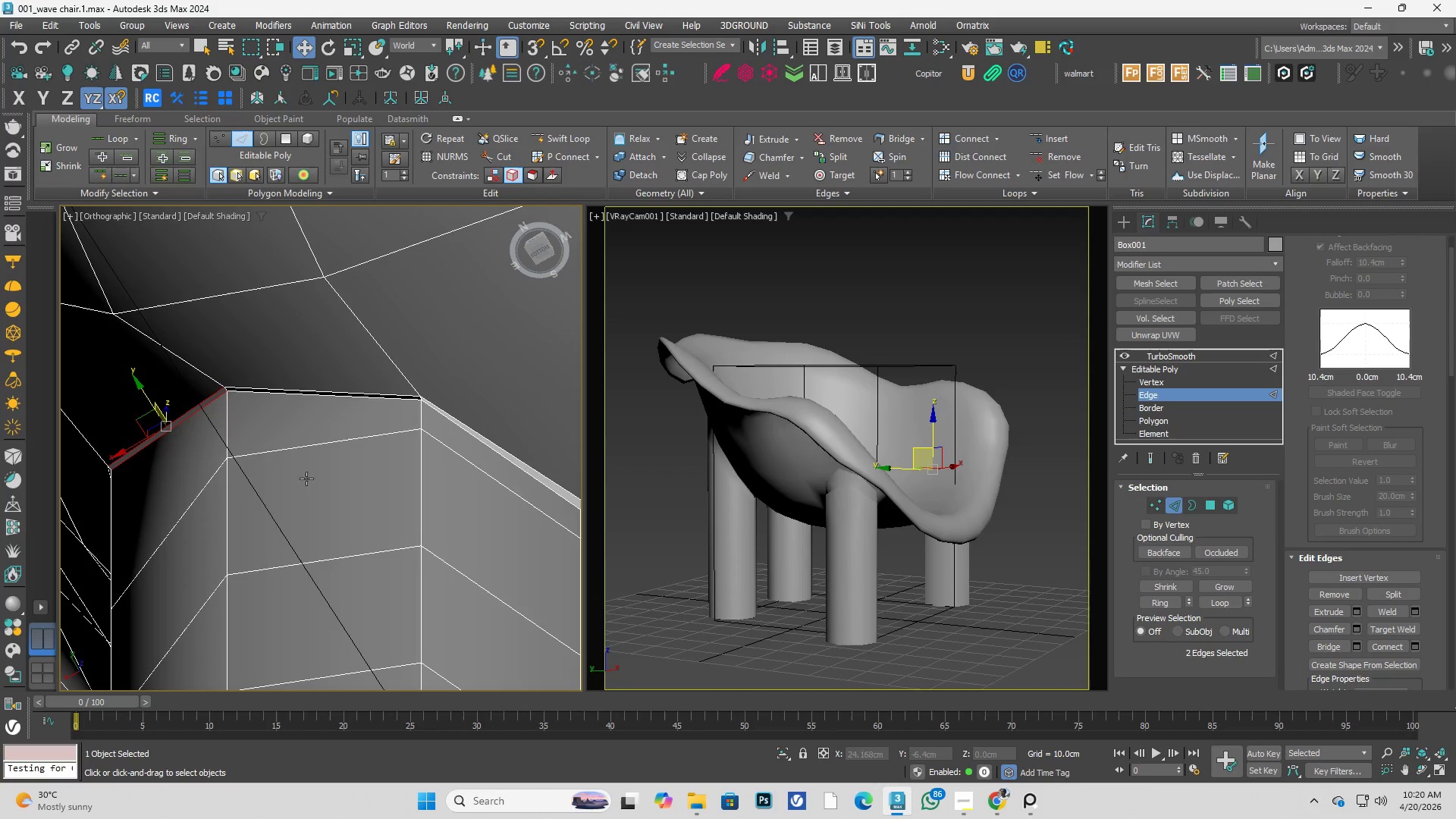 
scroll: coordinate [390, 420], scroll_direction: up, amount: 1.0
 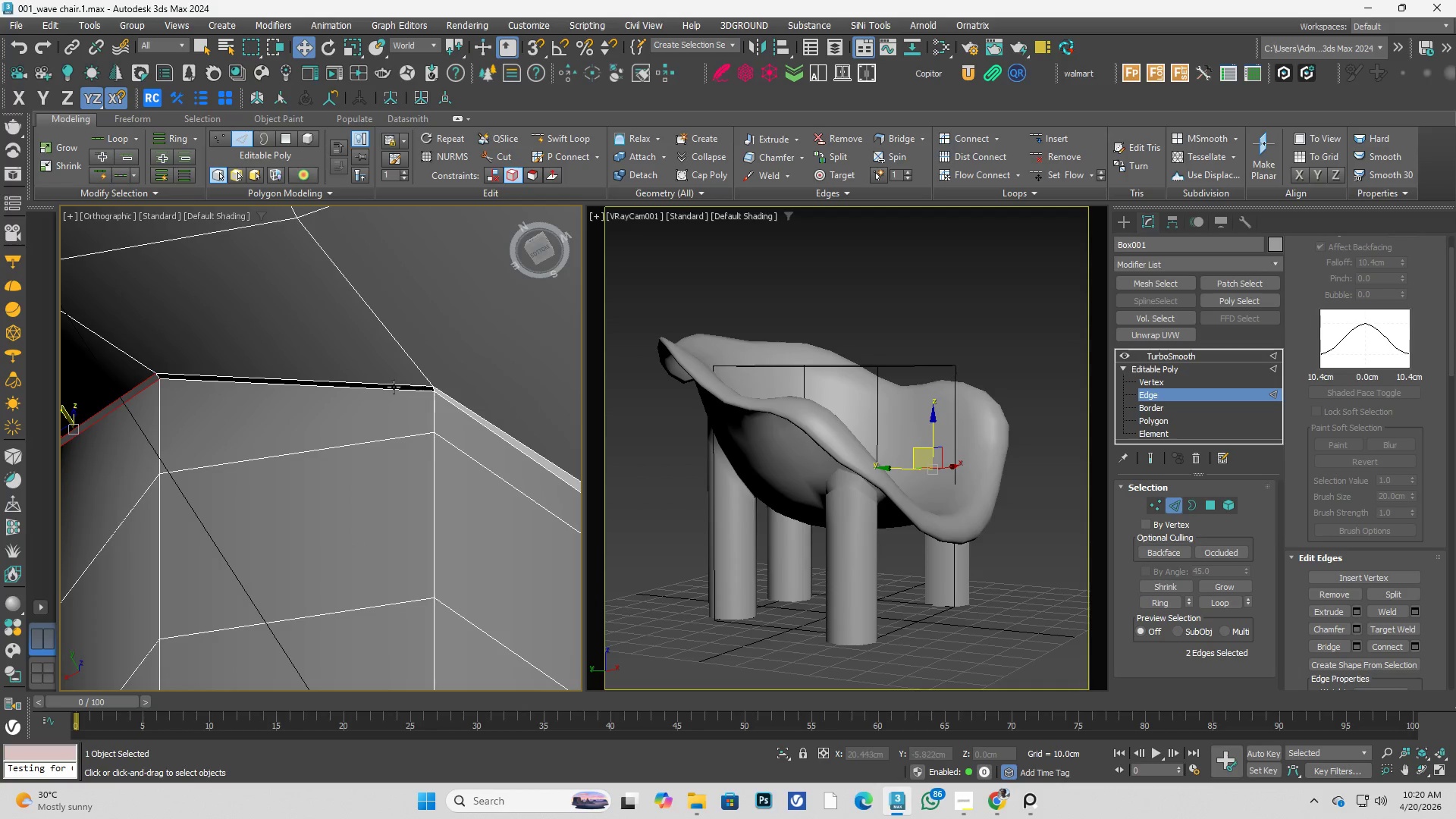 
left_click([391, 386])
 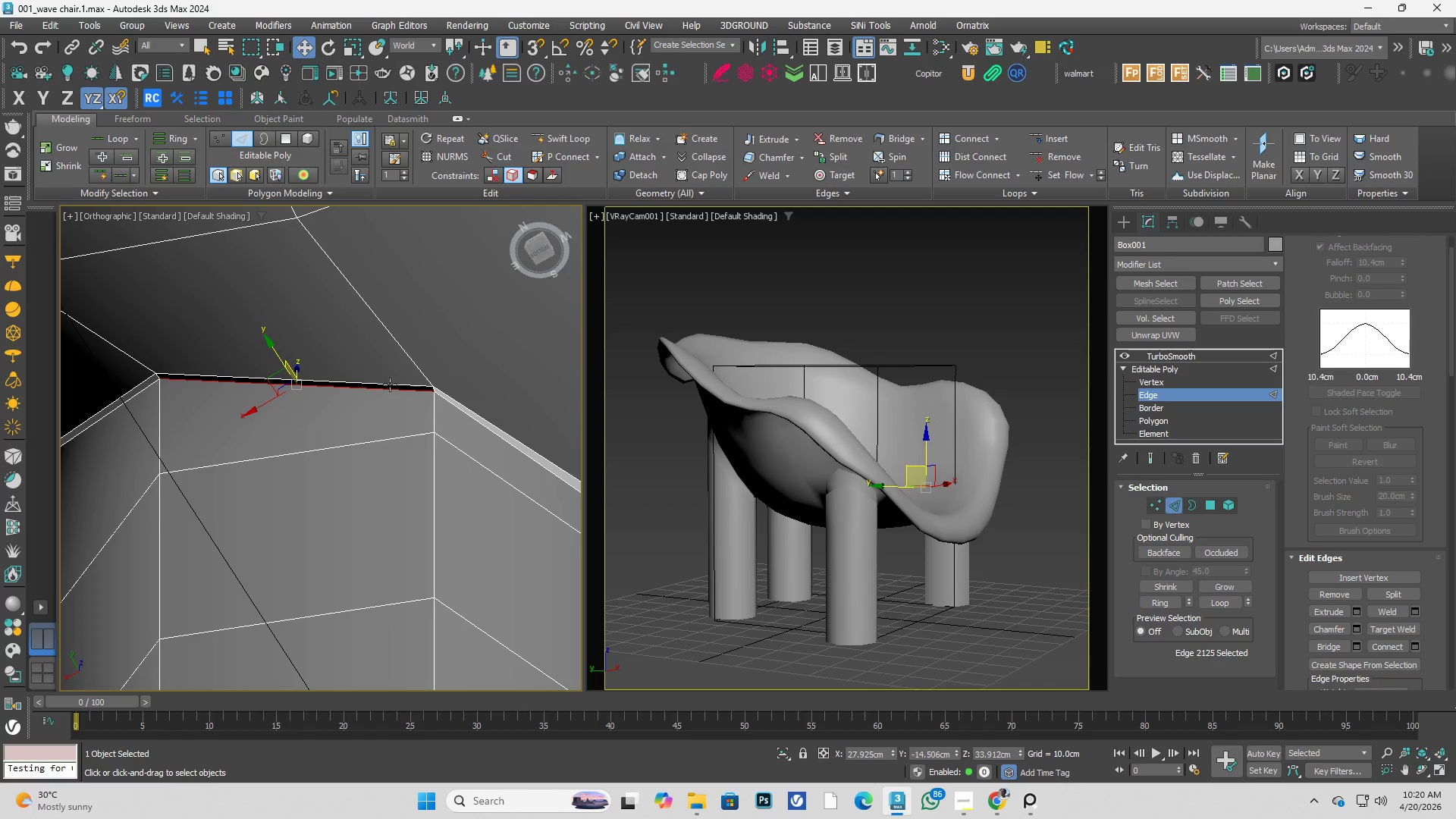 
key(Control+ControlLeft)
 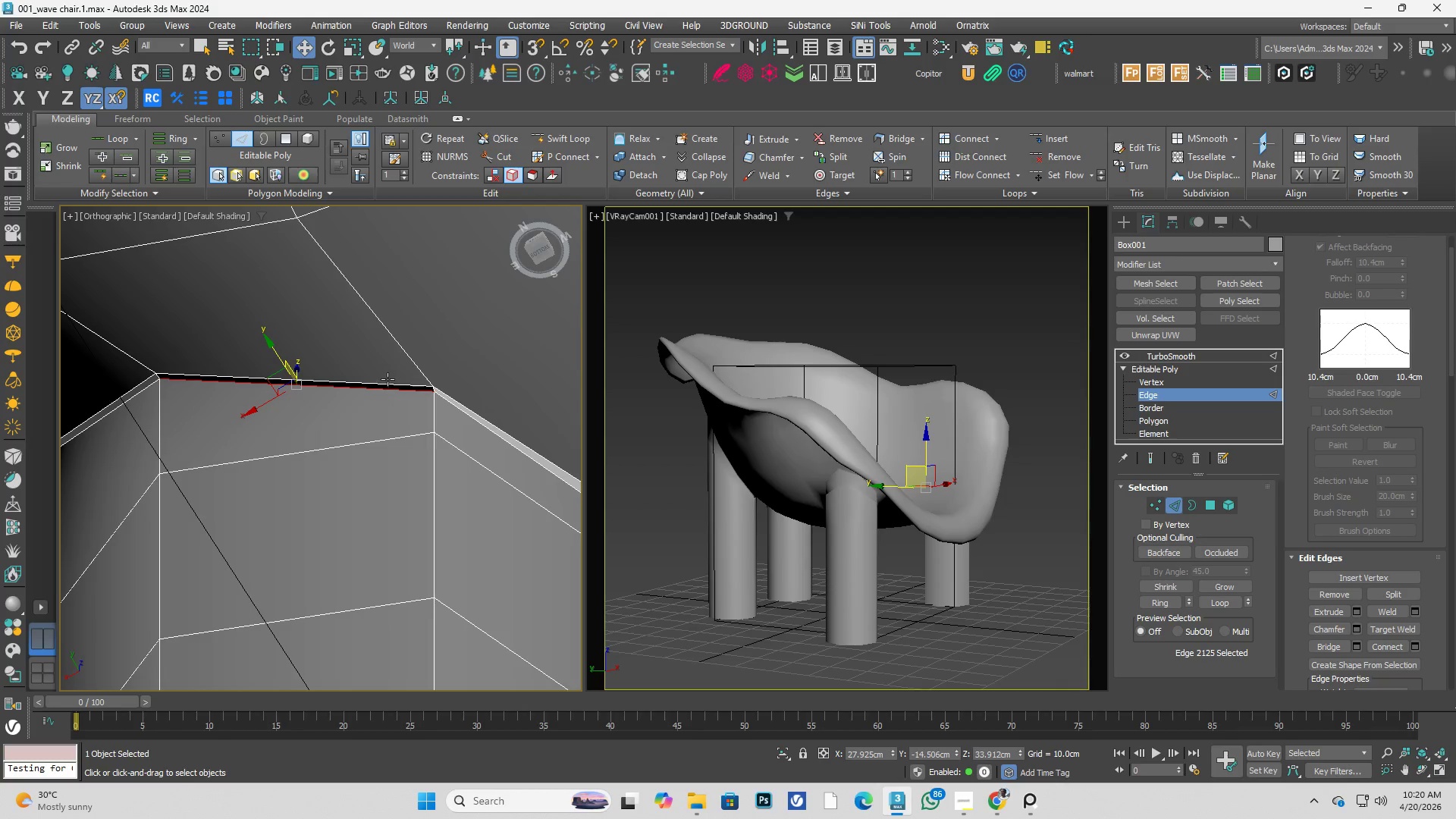 
double_click([388, 379])
 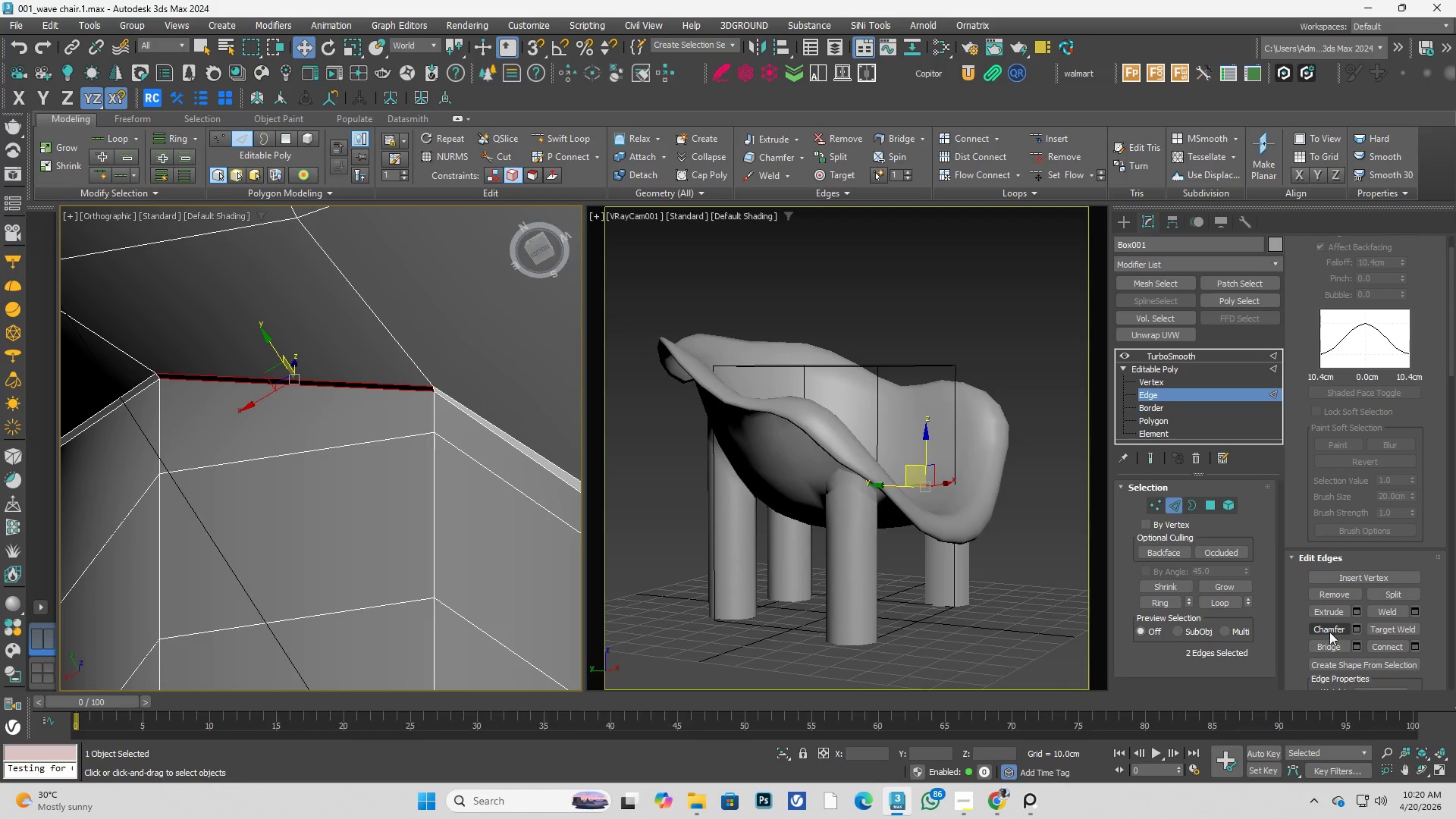 
left_click([1327, 645])
 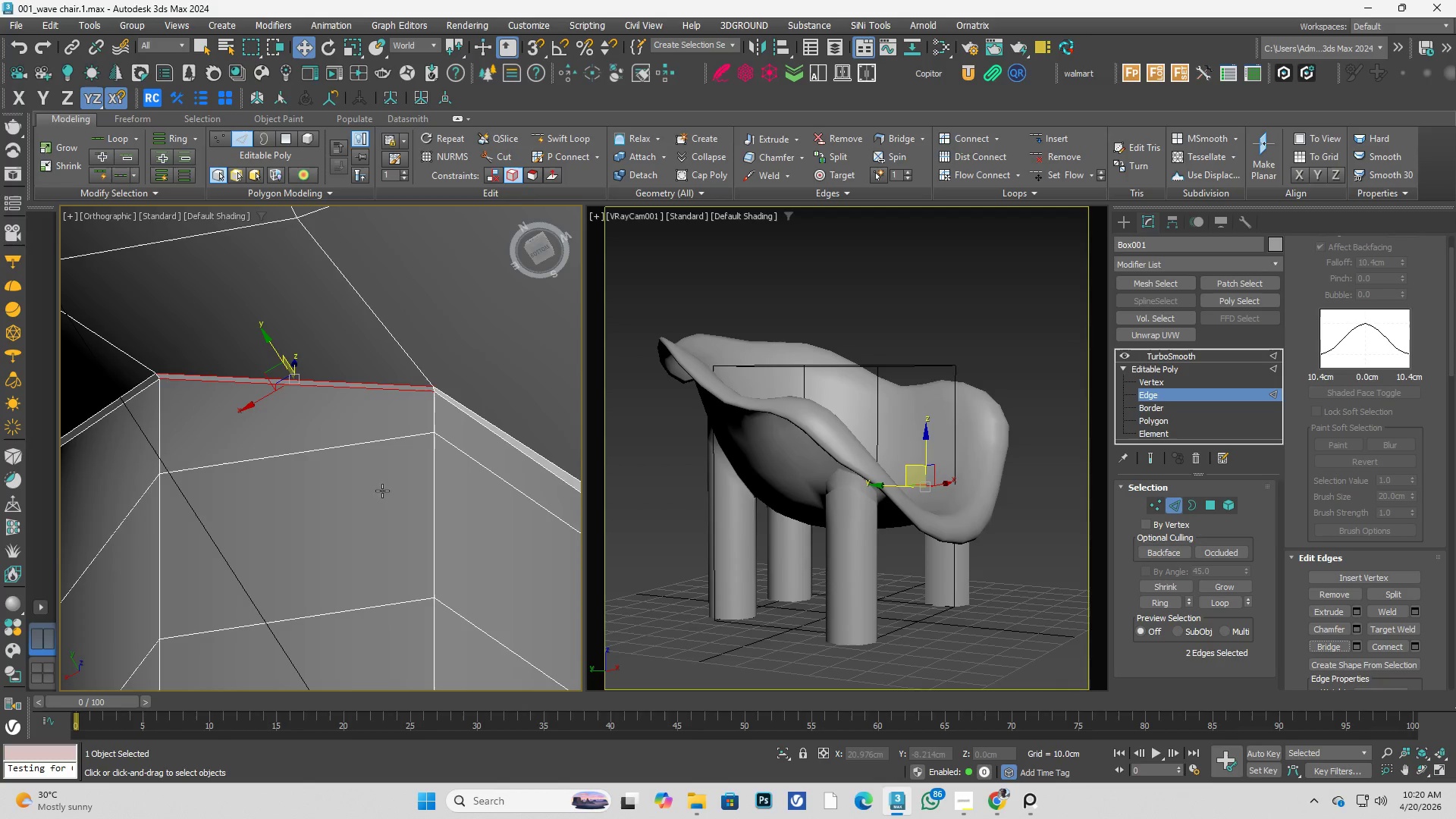 
key(Alt+AltLeft)
 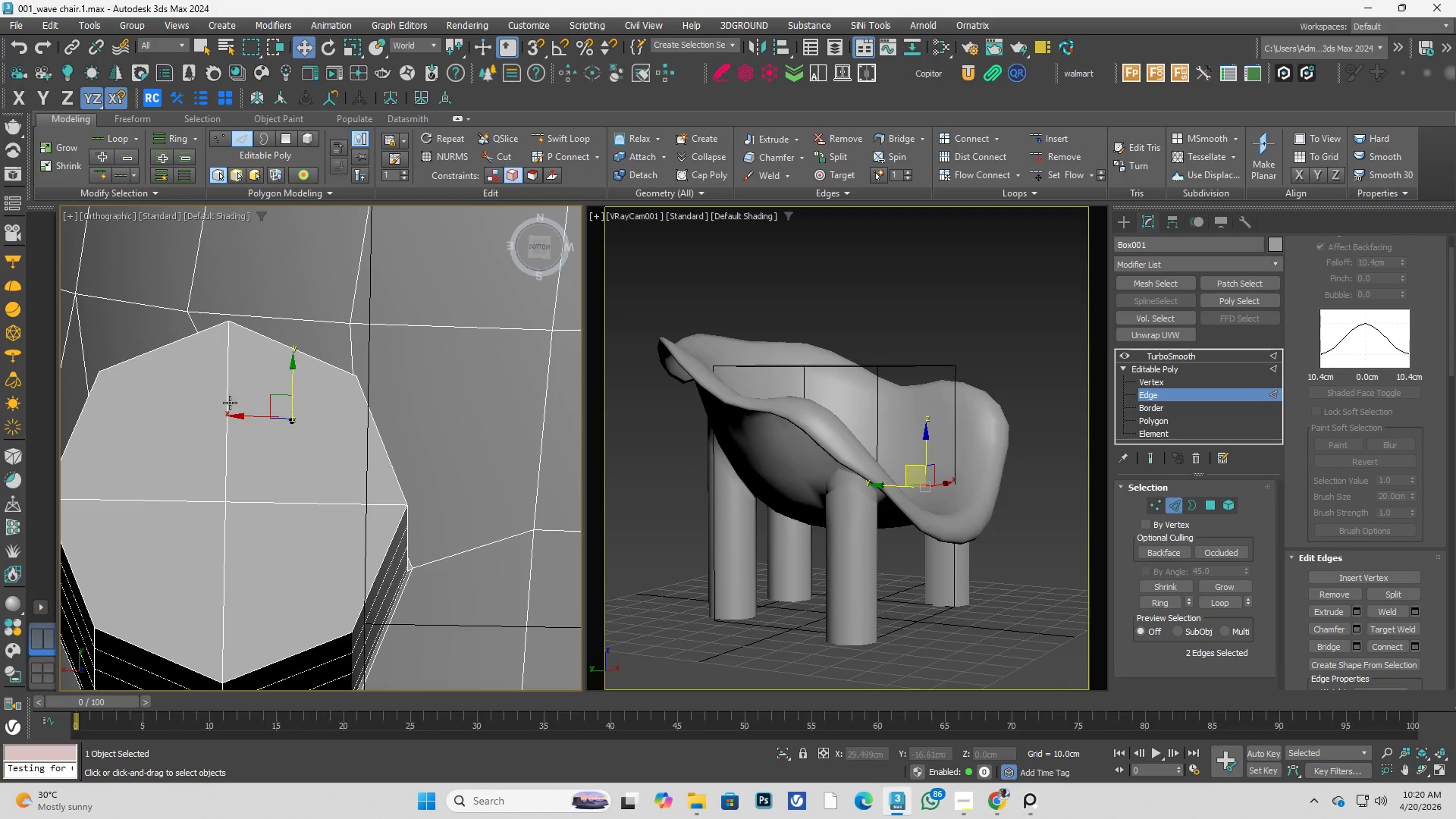 
scroll: coordinate [306, 453], scroll_direction: down, amount: 2.0
 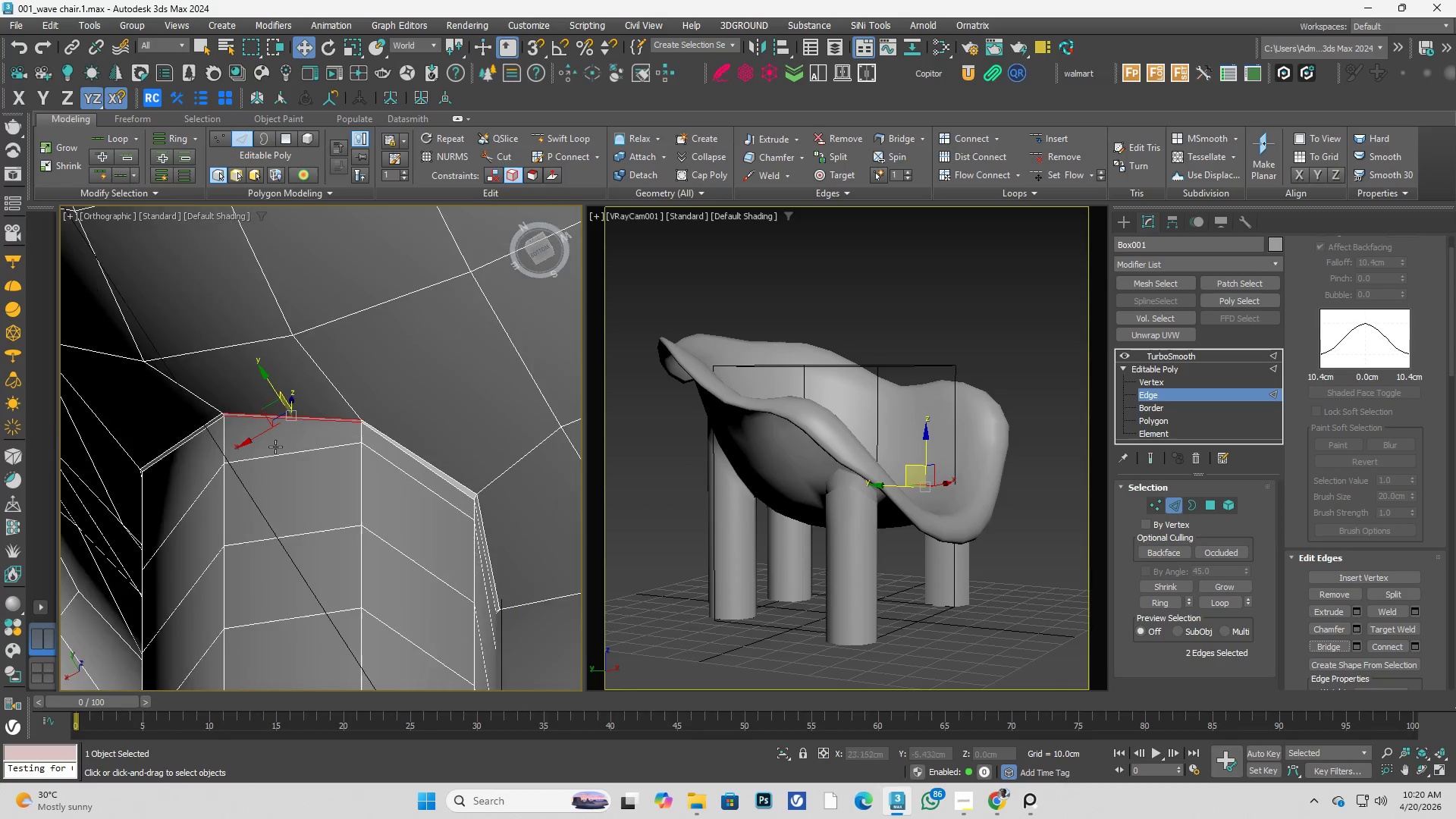 
key(Alt+AltLeft)
 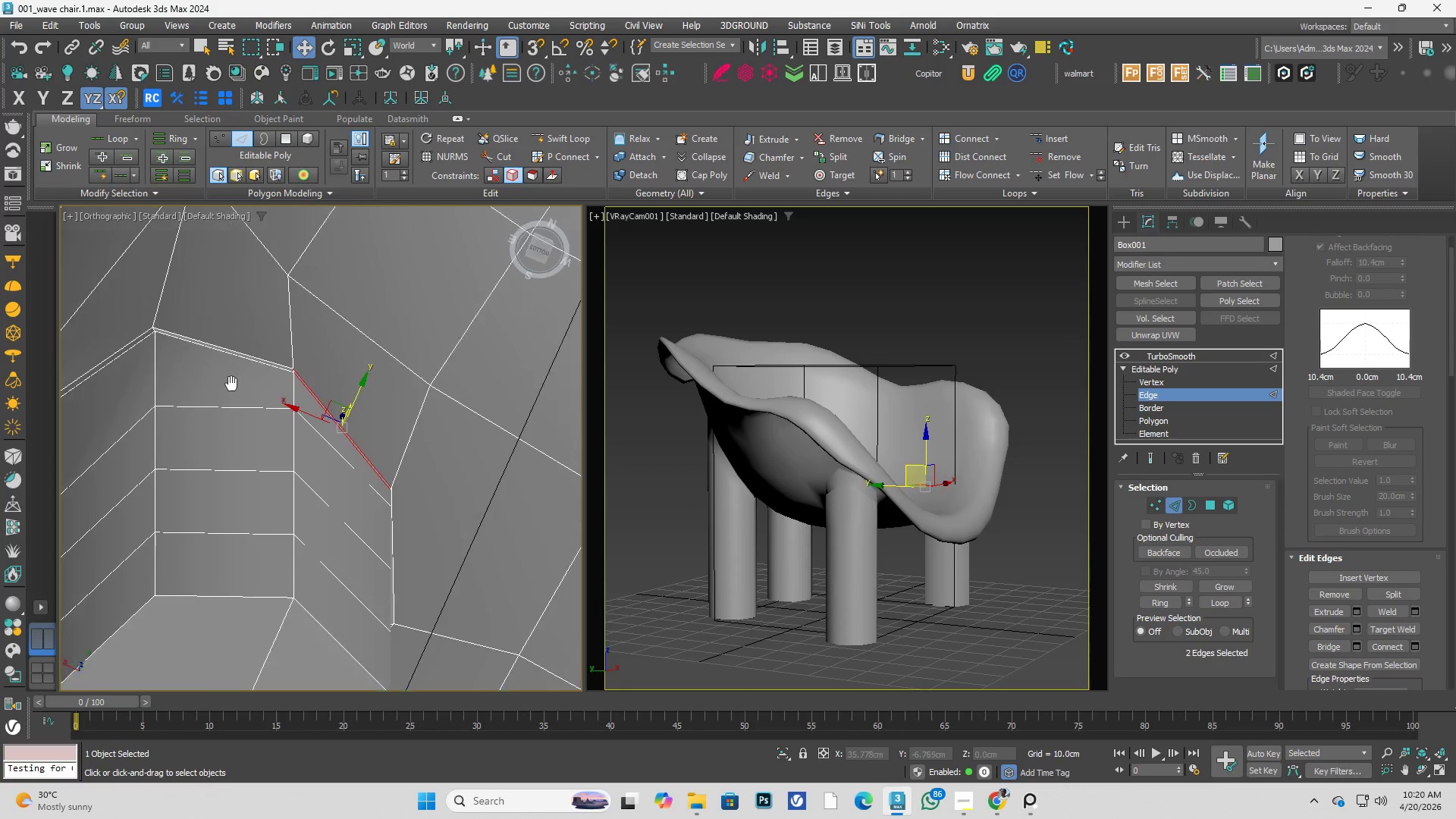 
key(1)
 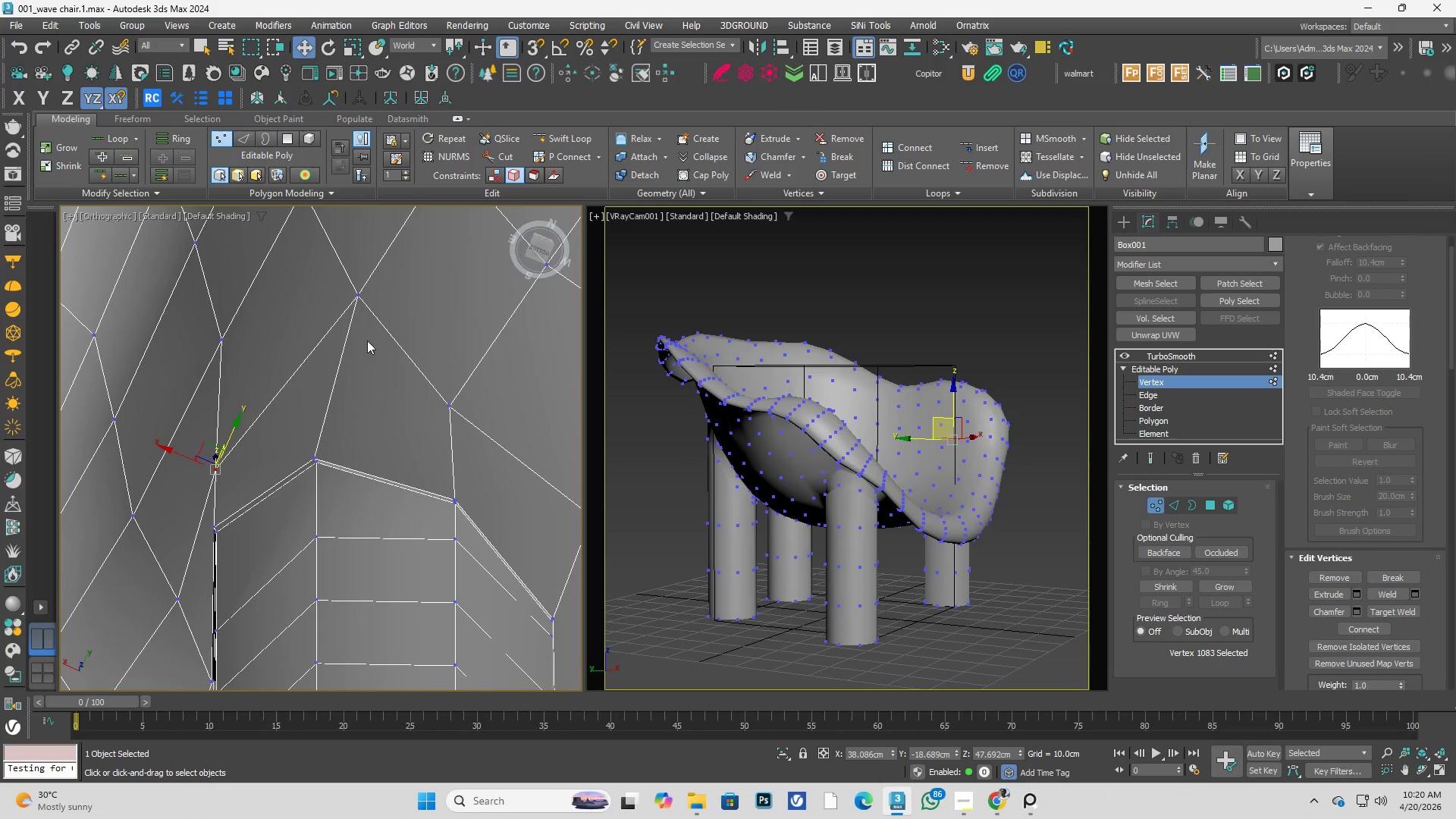 
left_click([360, 302])
 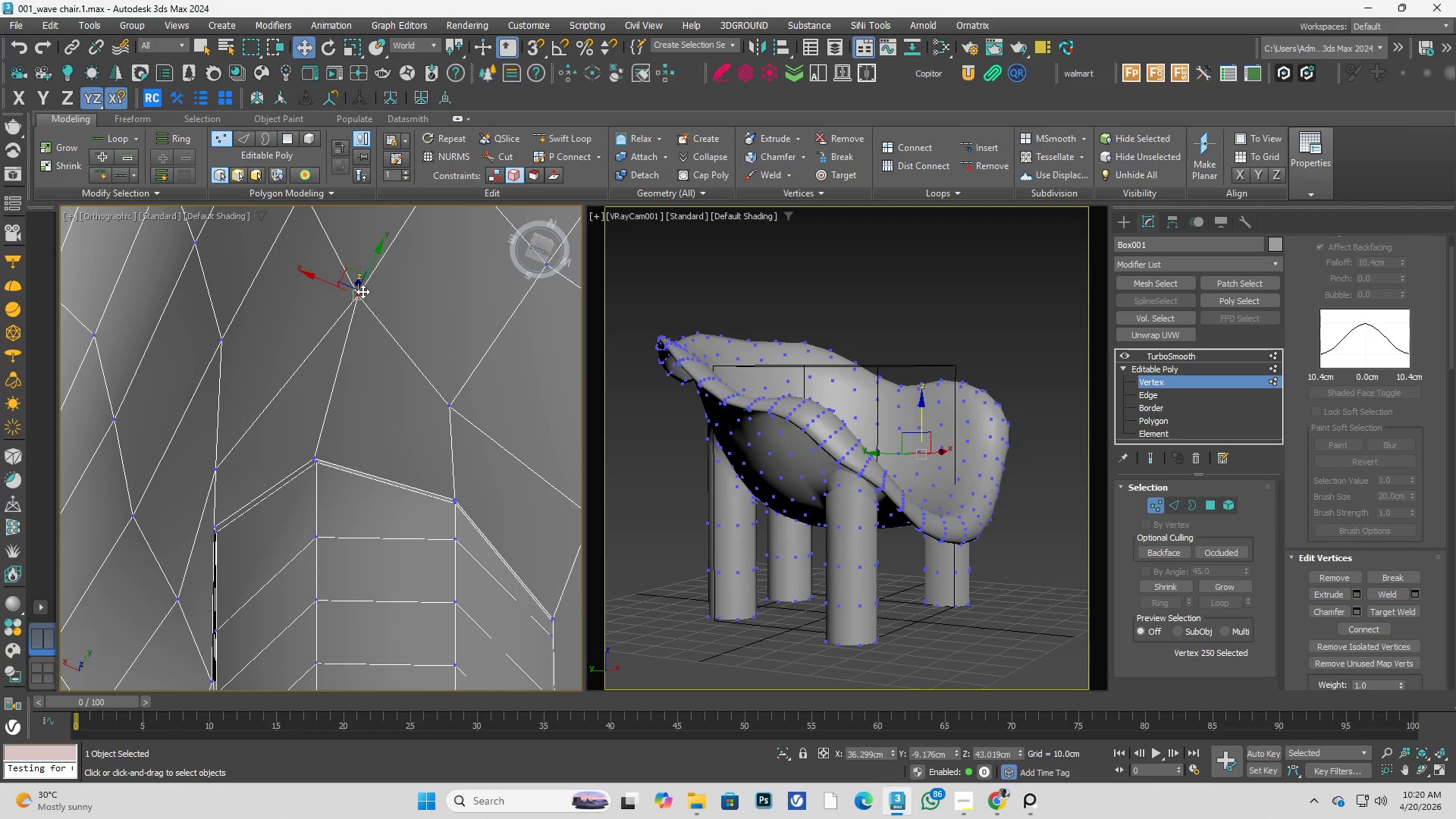 
hold_key(key=AltLeft, duration=0.42)
 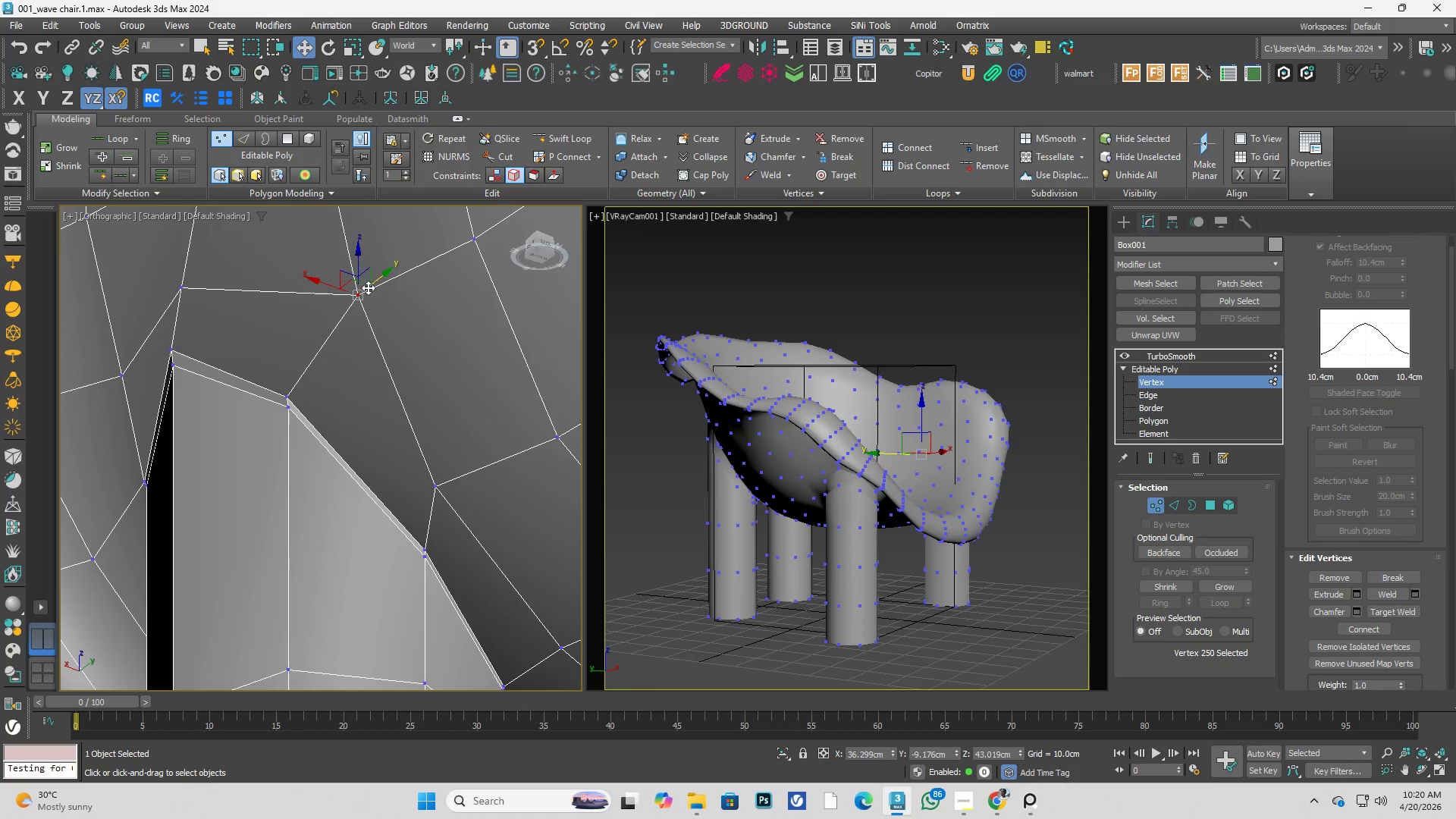 
key(Alt+AltLeft)
 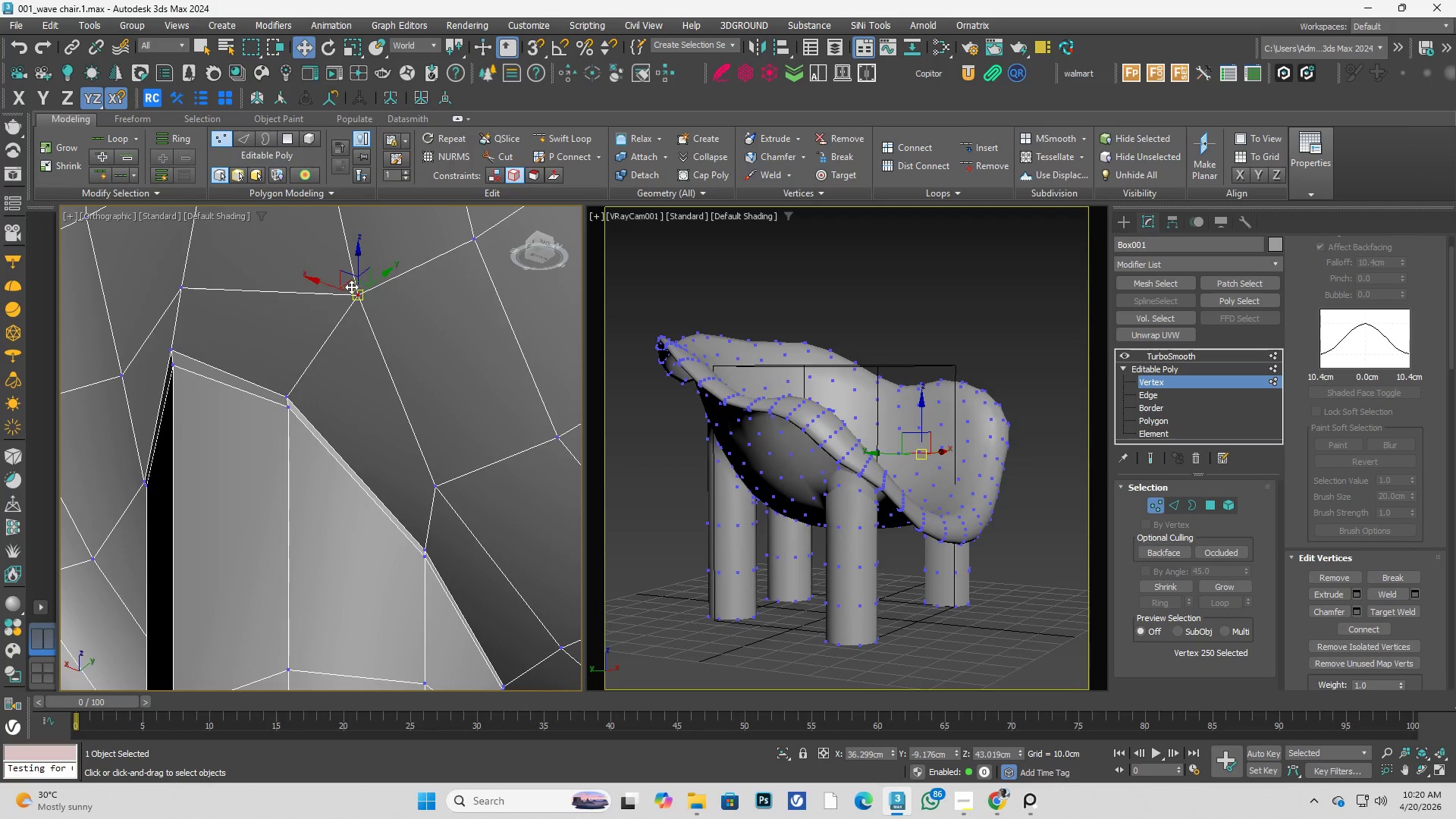 
left_click_drag(start_coordinate=[354, 283], to_coordinate=[337, 312])
 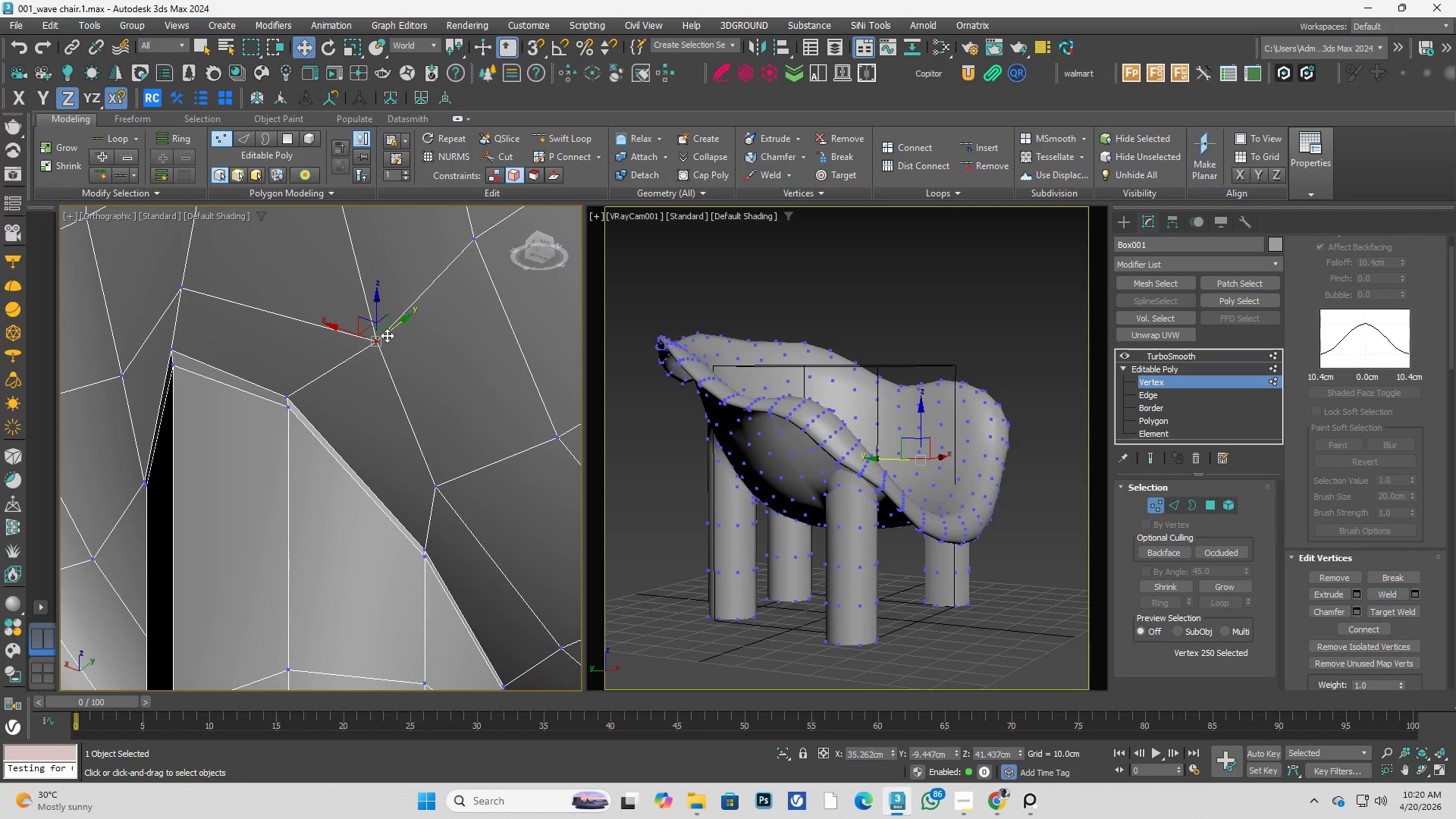 
key(Alt+AltLeft)
 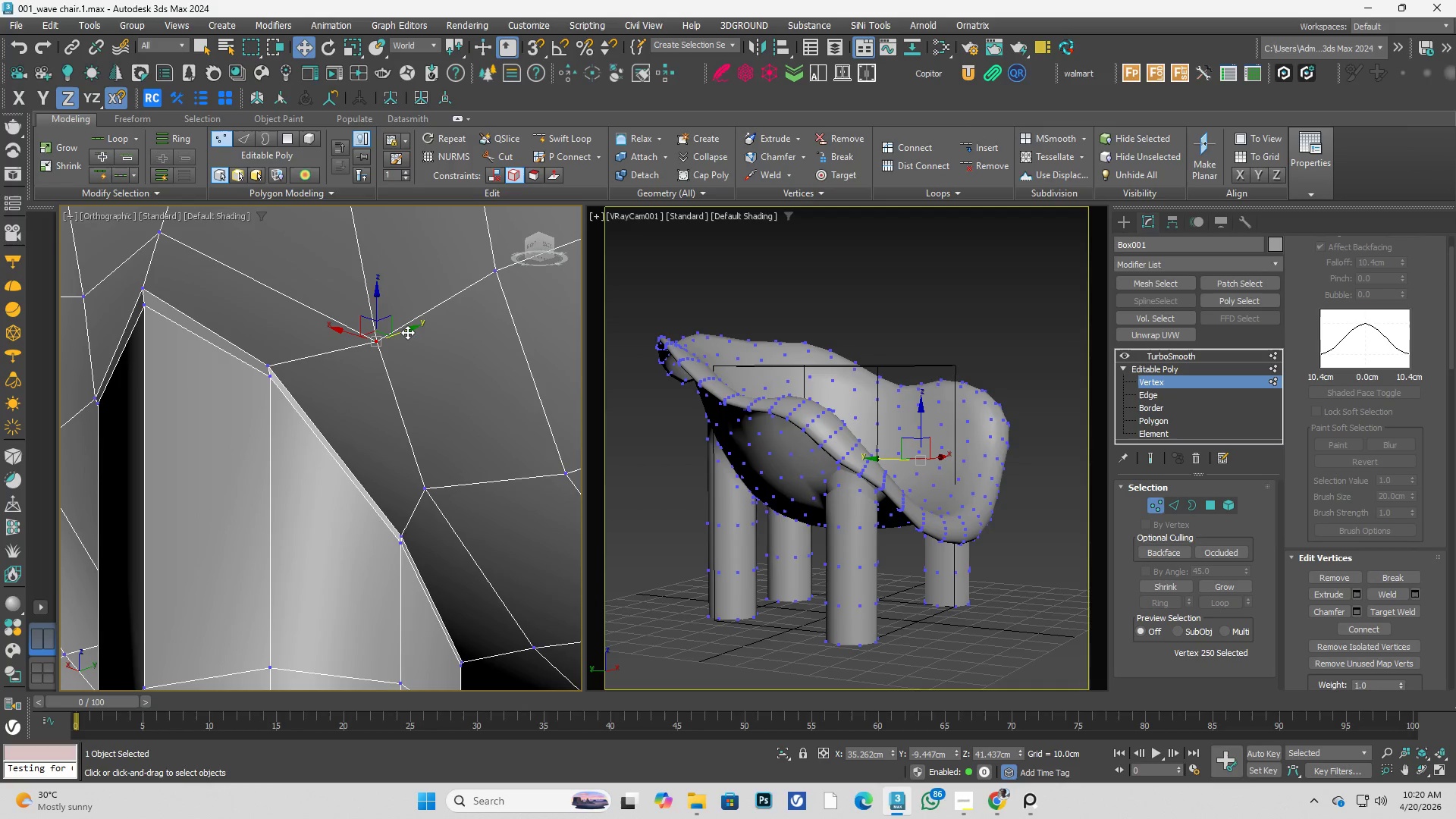 
left_click_drag(start_coordinate=[406, 331], to_coordinate=[365, 336])
 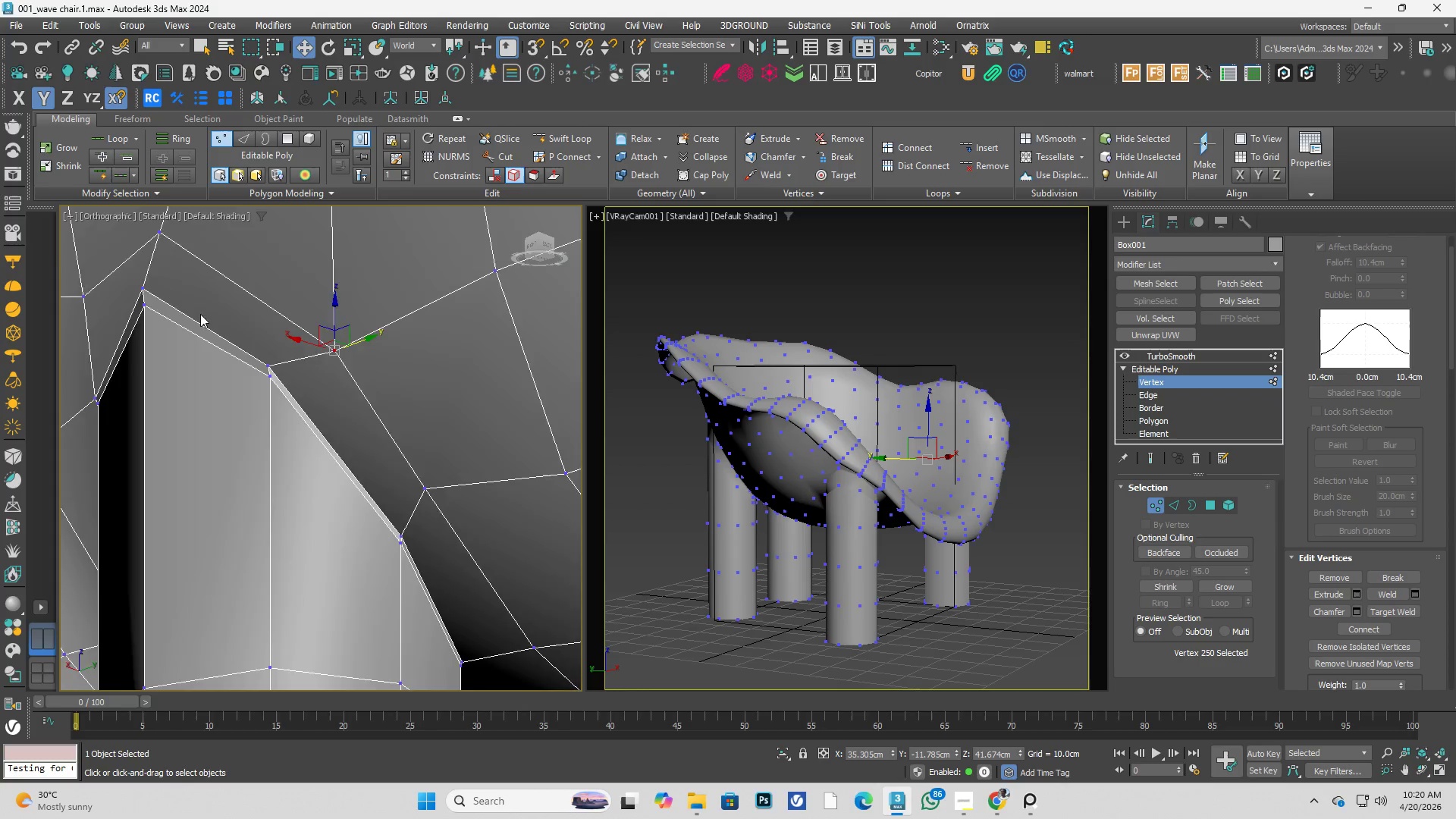 
hold_key(key=AltLeft, duration=0.38)
 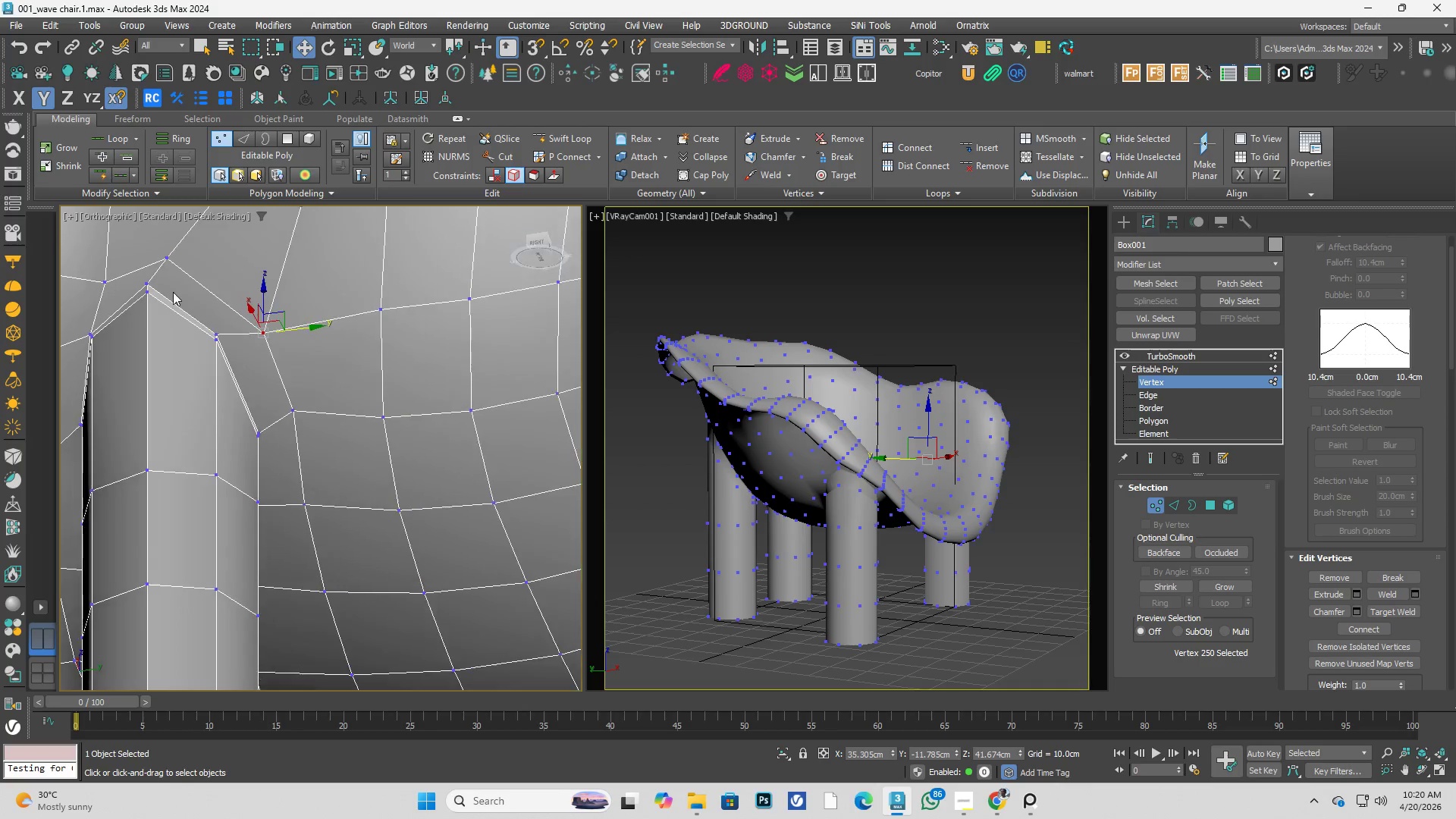 
scroll: coordinate [193, 316], scroll_direction: down, amount: 2.0
 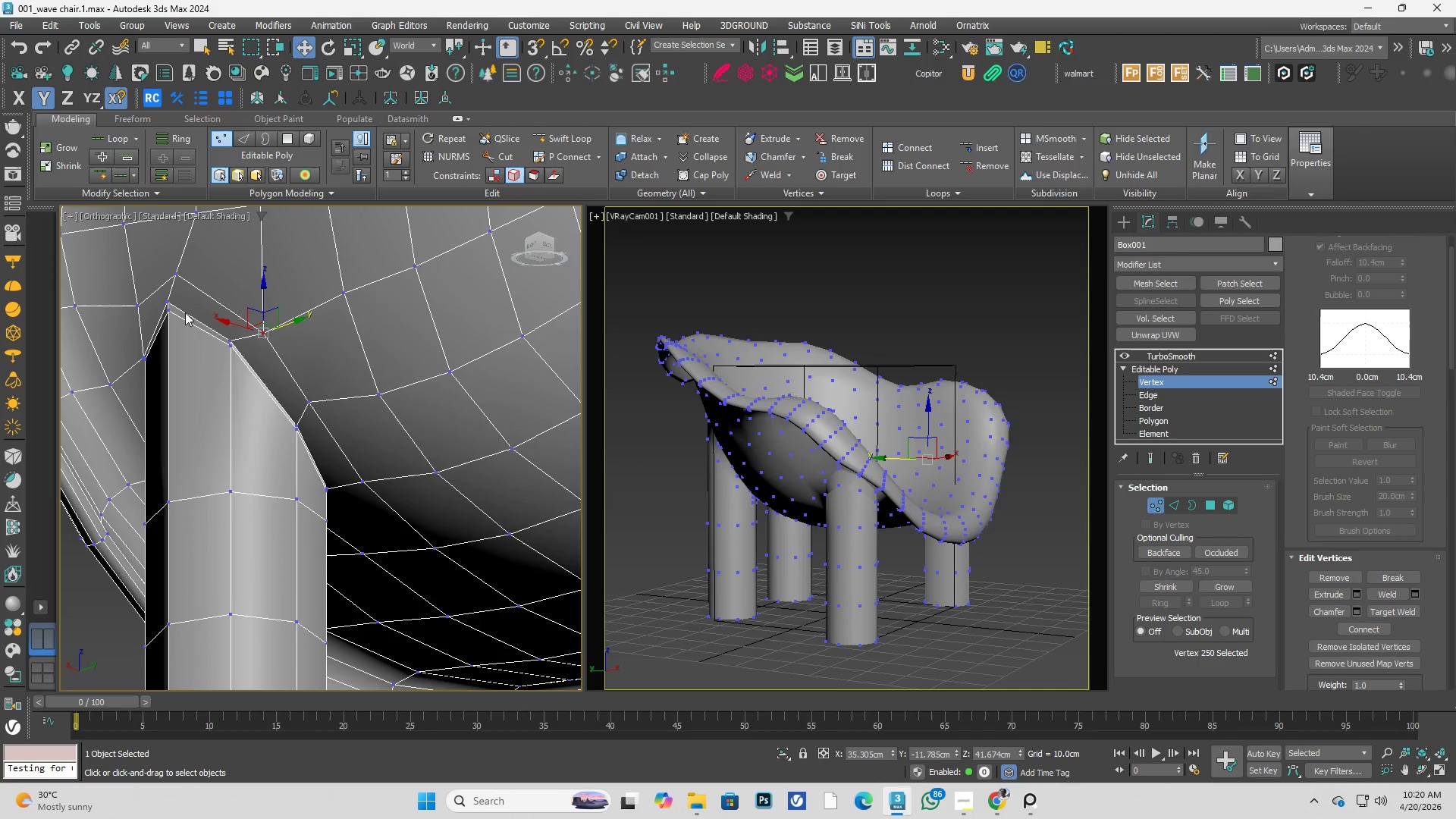 
scroll: coordinate [173, 292], scroll_direction: up, amount: 1.0
 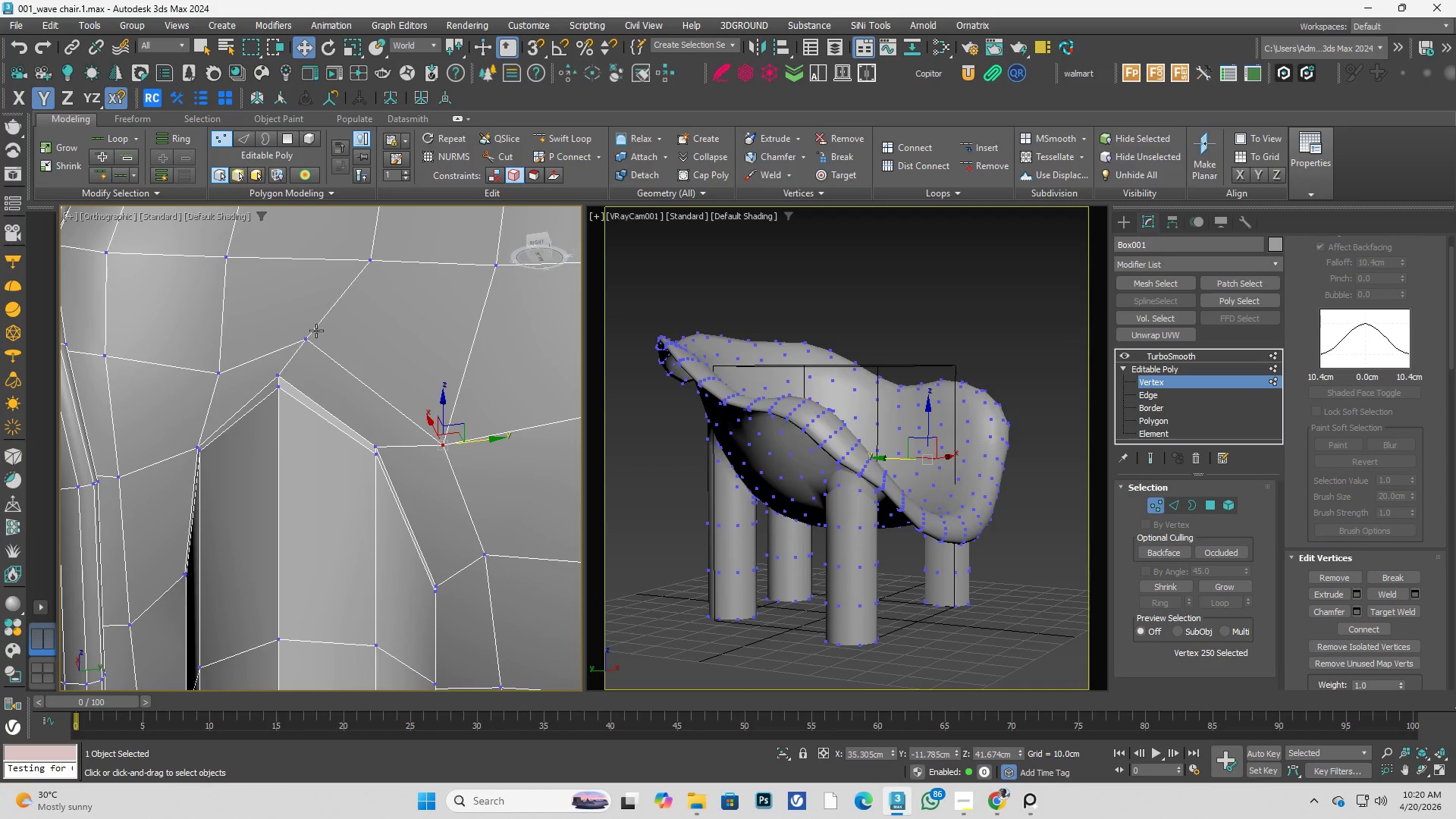 
left_click([307, 331])
 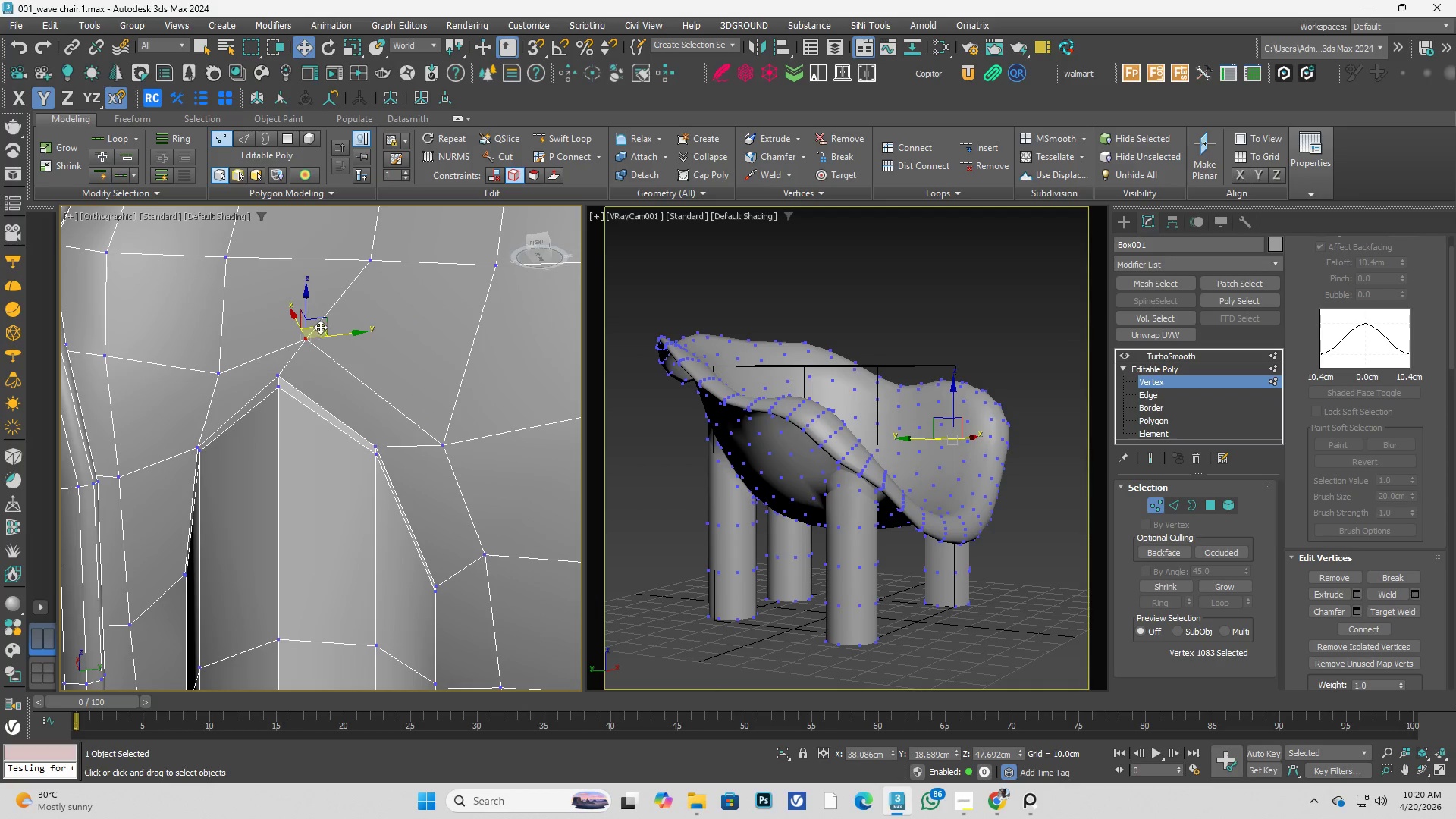 
key(Alt+AltLeft)
 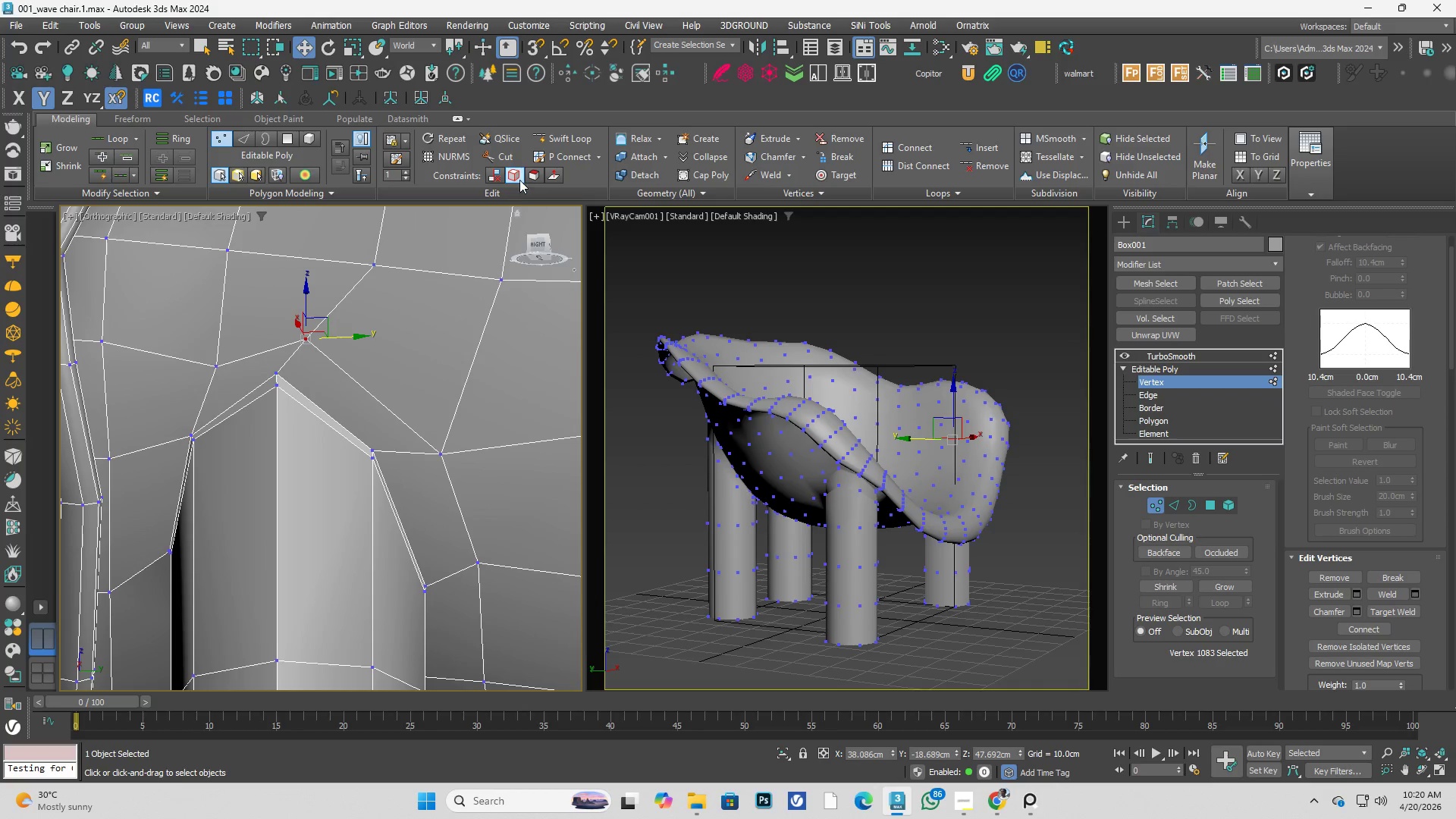 
left_click([531, 177])
 